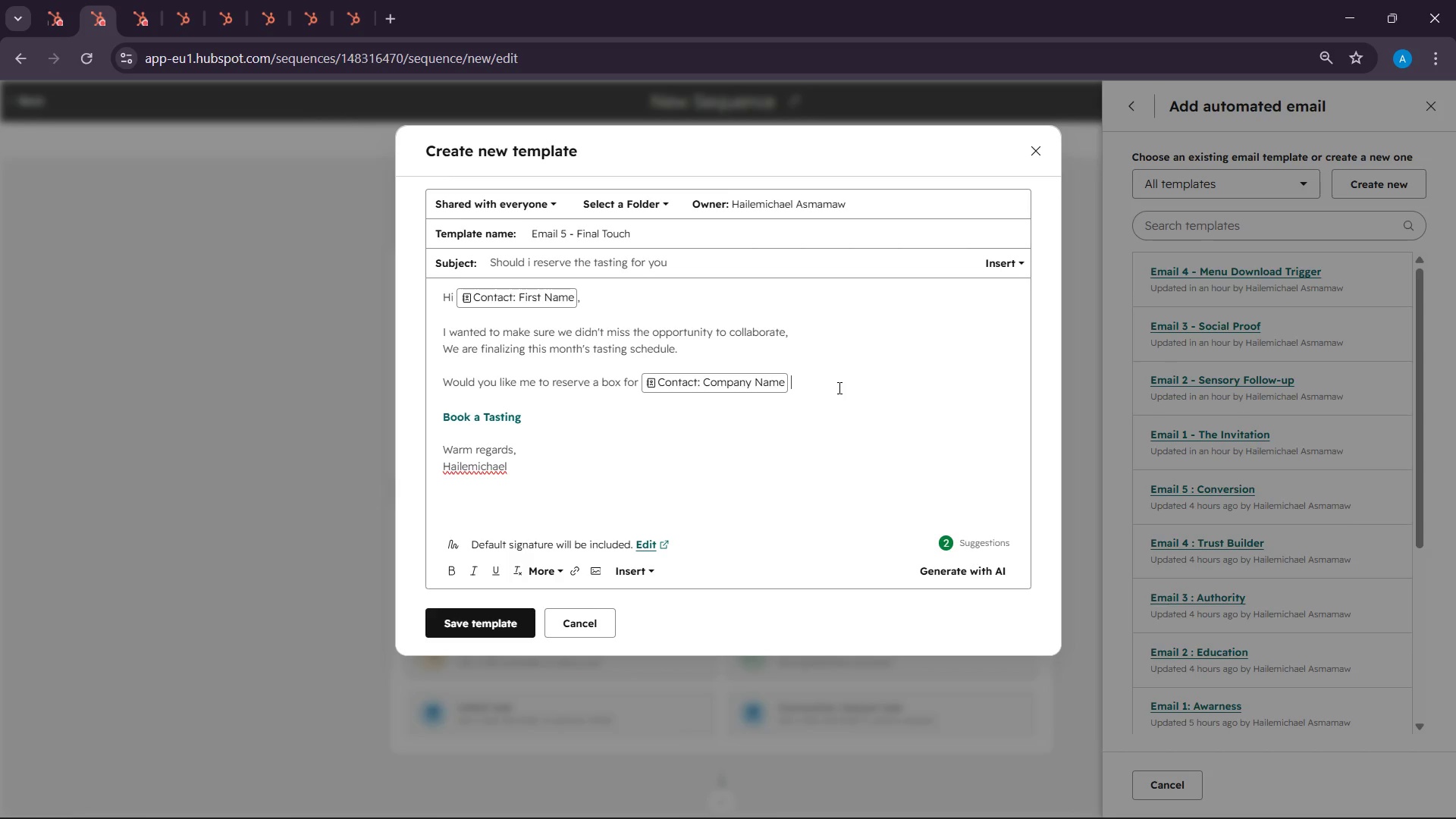 
key(Shift+Slash)
 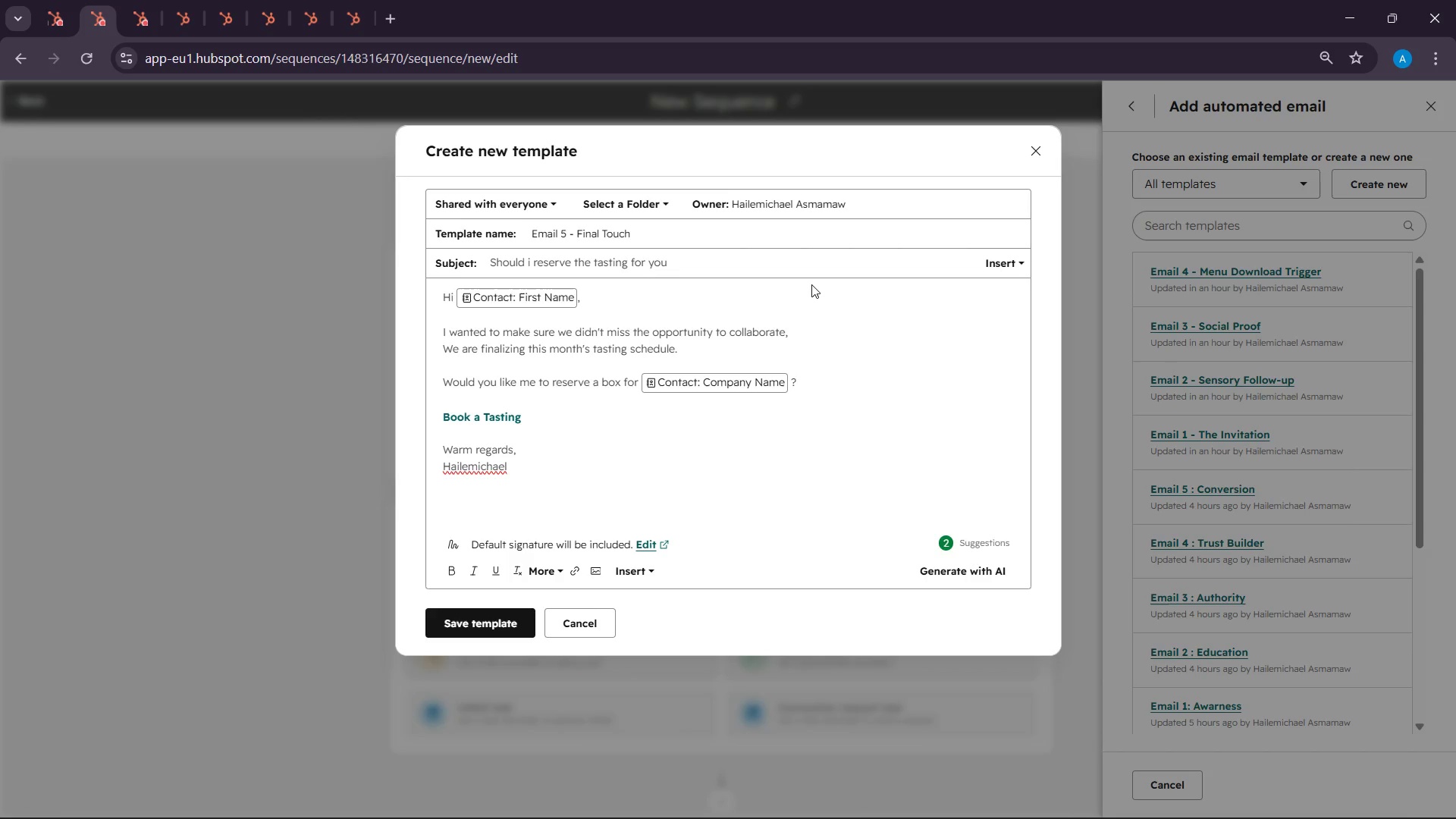 
left_click([706, 250])
 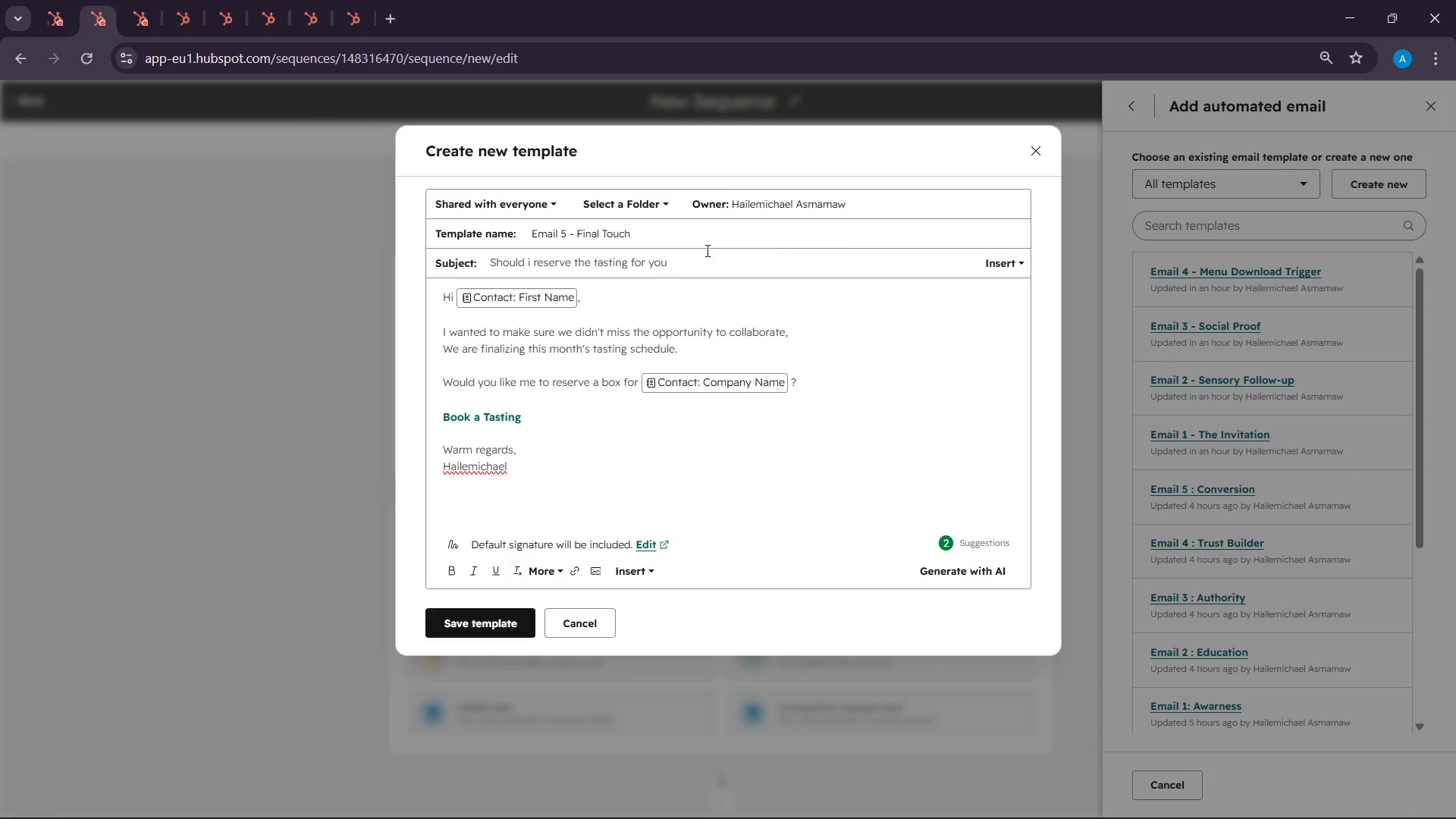 
key(Space)
 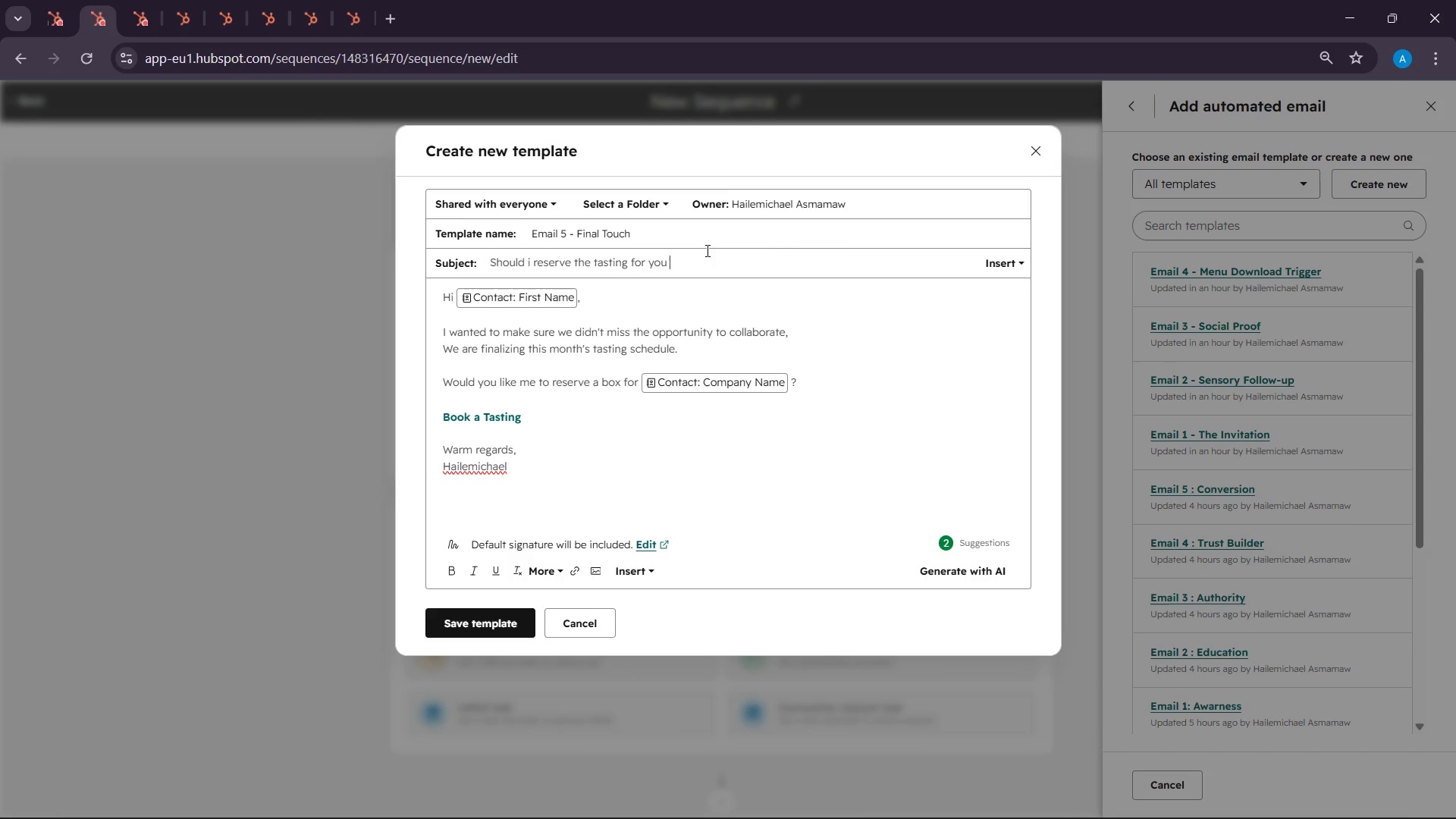 
key(Shift+Slash)
 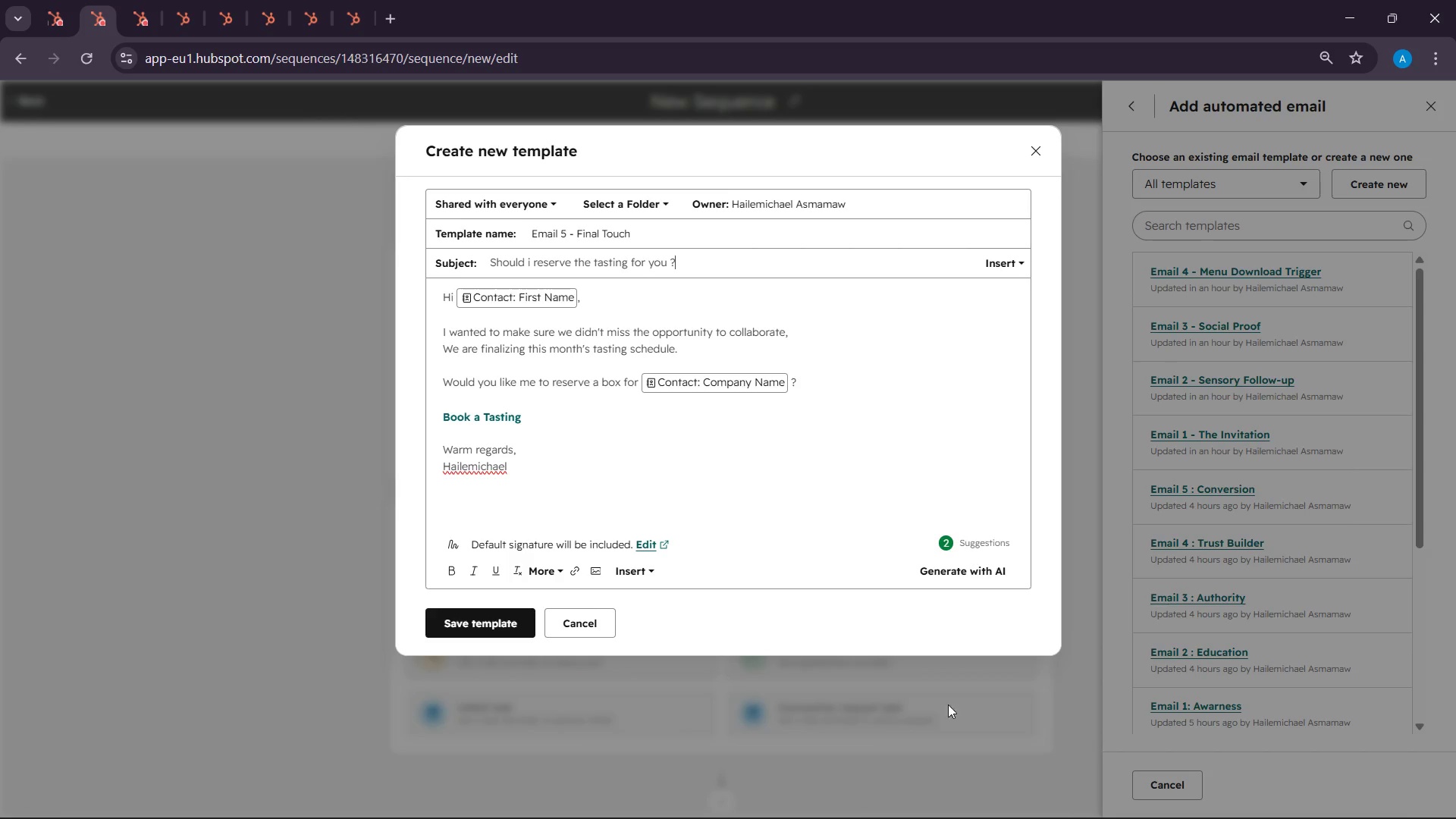 
wait(6.11)
 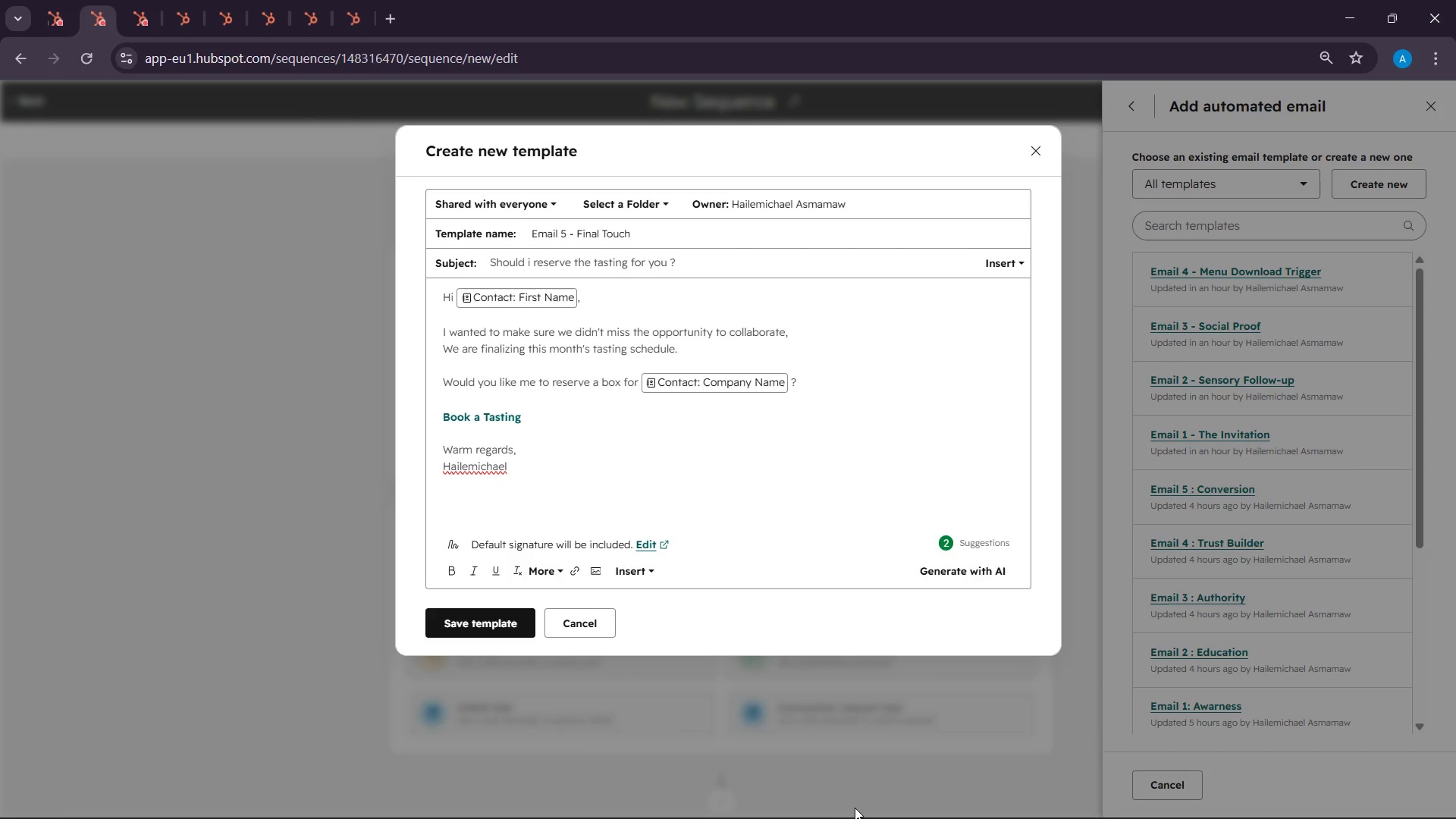 
left_click([1112, 802])
 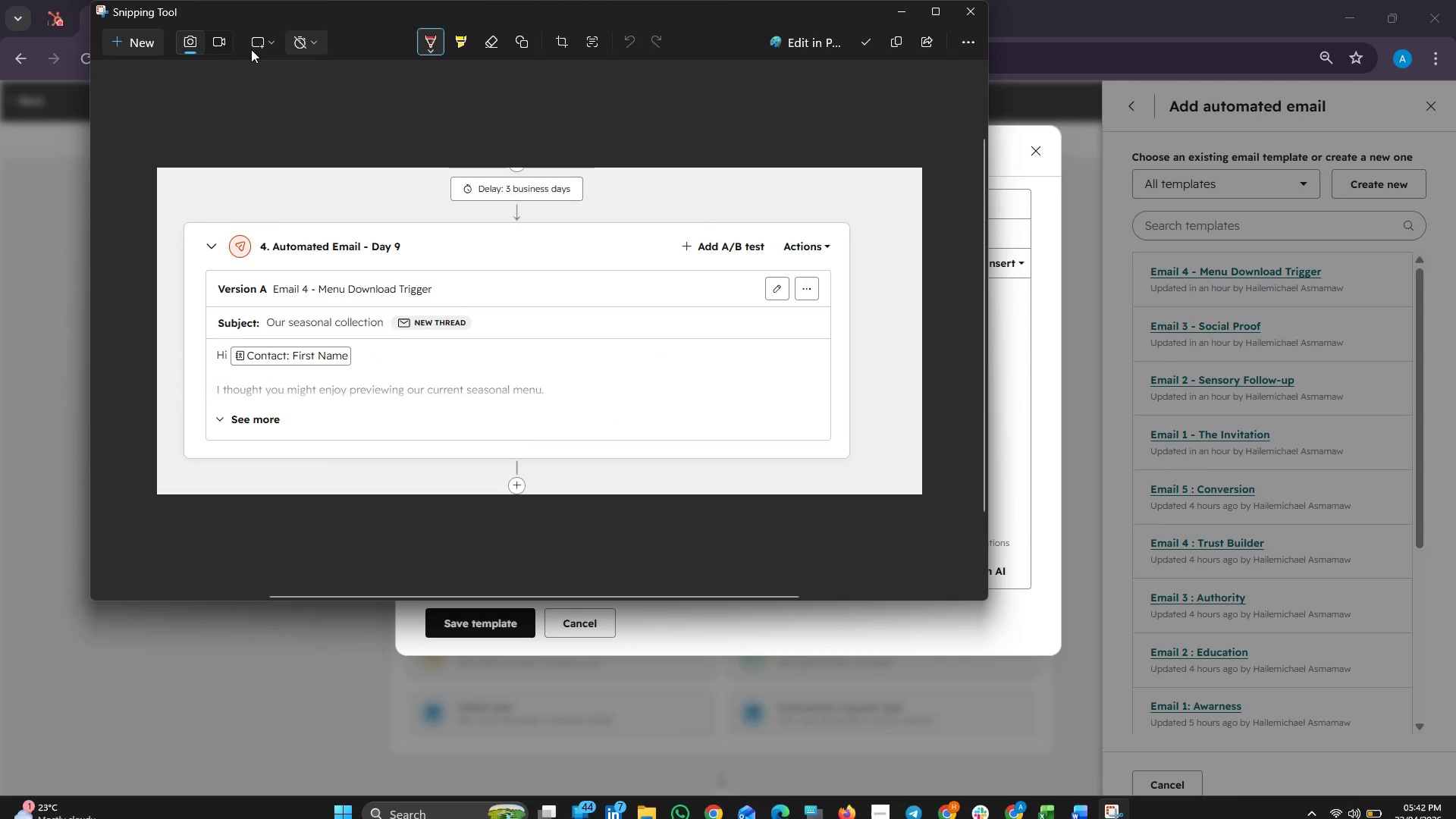 
left_click([128, 47])
 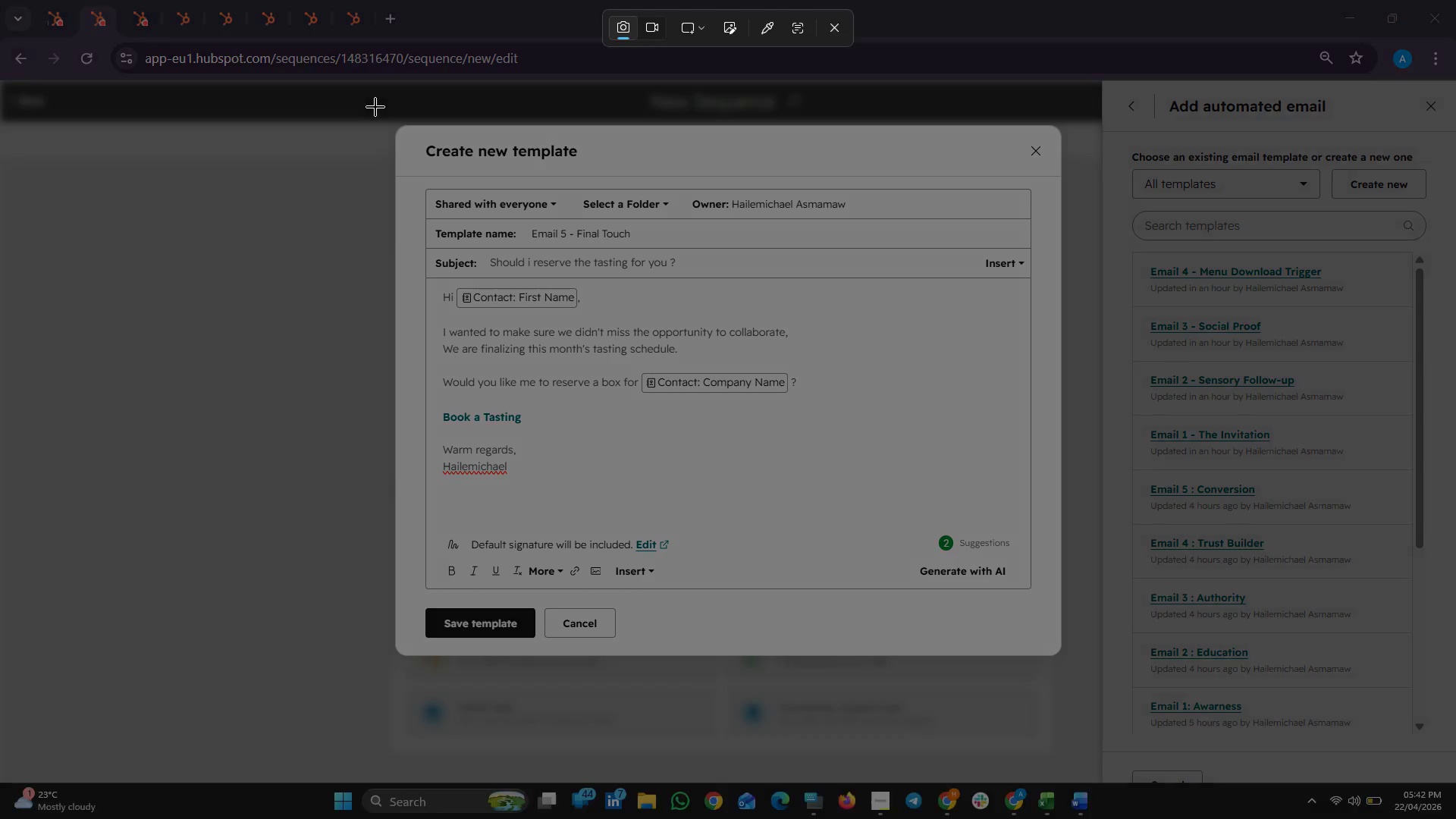 
left_click_drag(start_coordinate=[375, 114], to_coordinate=[1455, 667])
 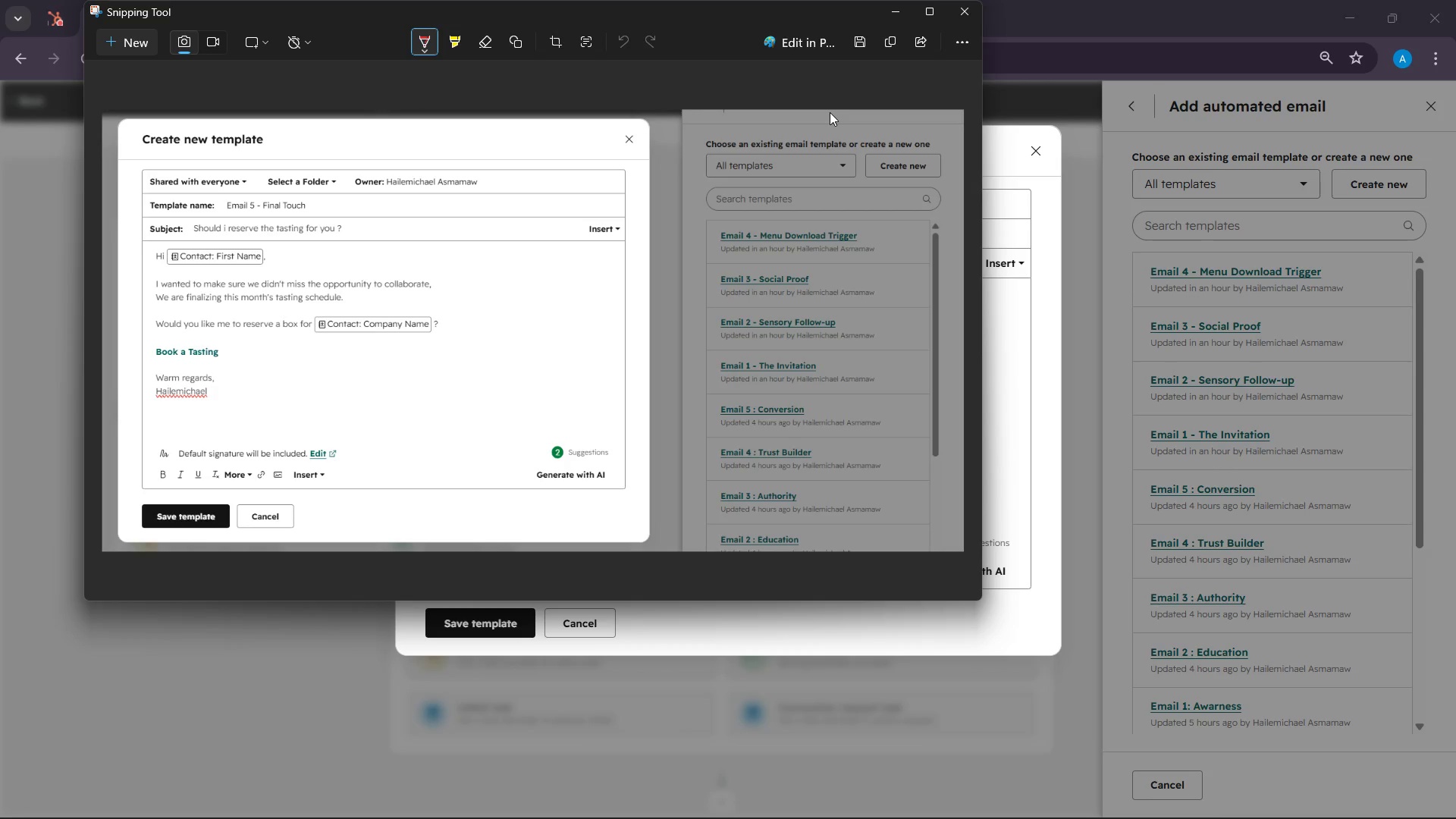 
wait(7.8)
 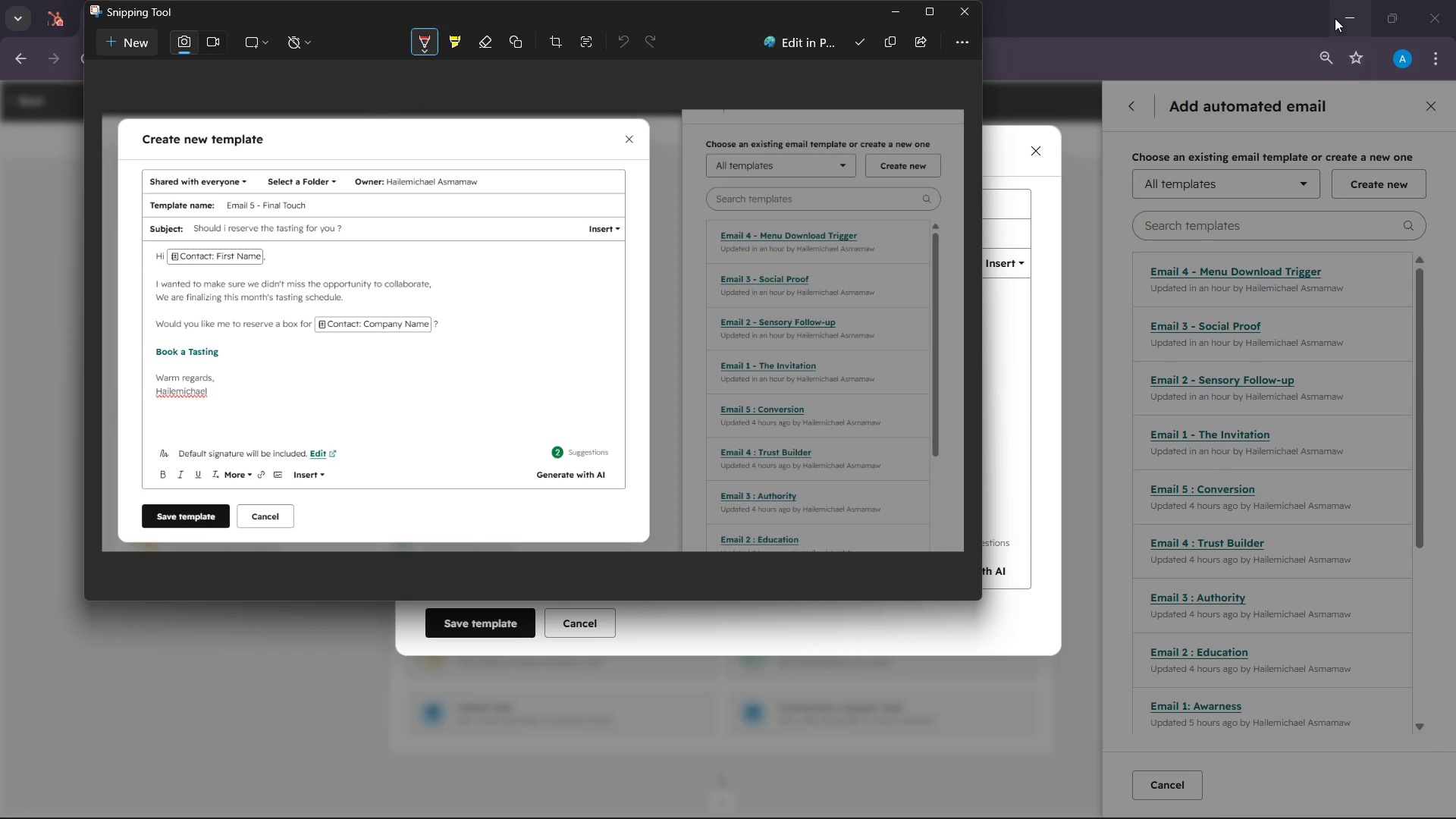 
left_click([887, 54])
 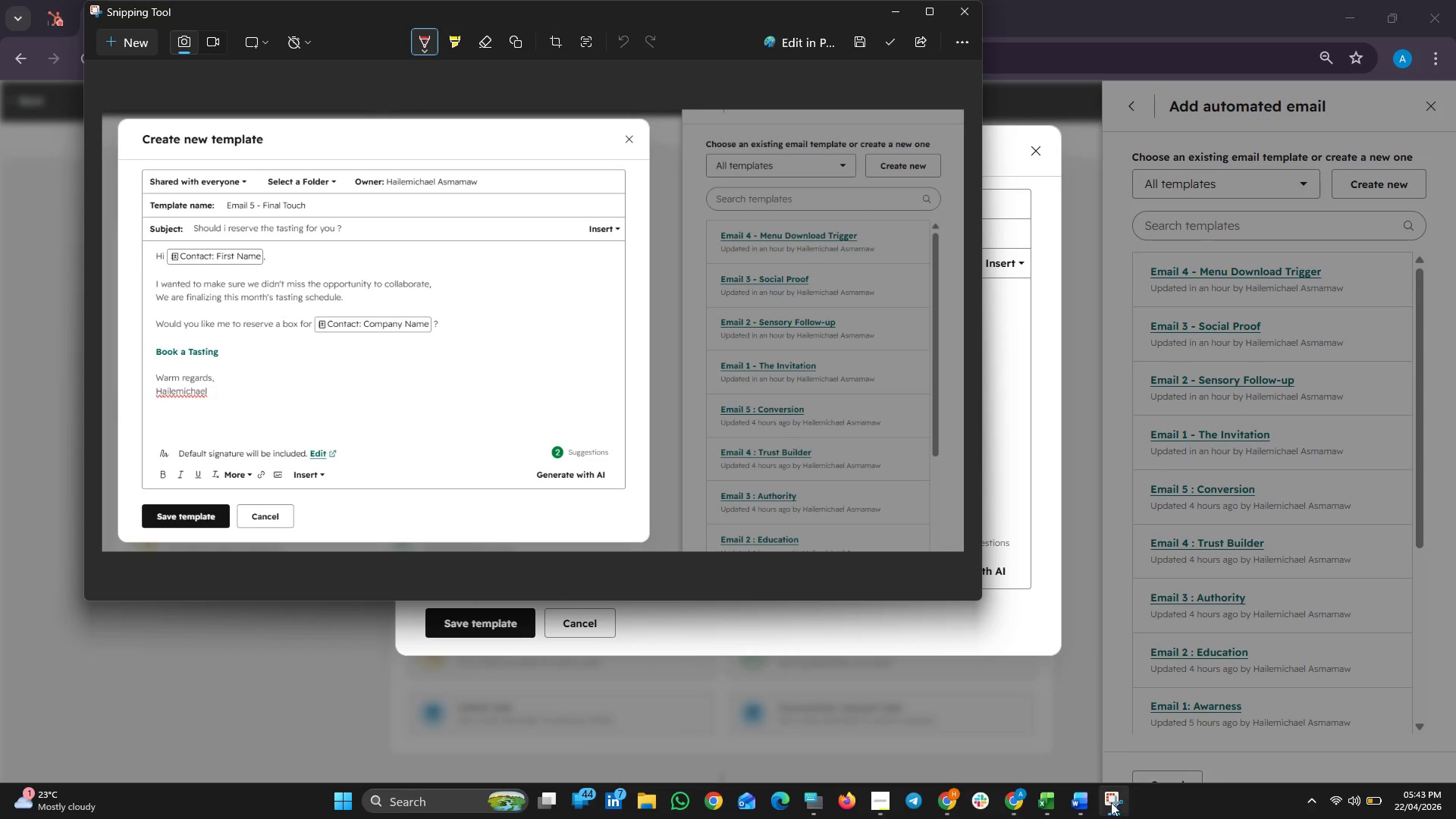 
left_click([1086, 799])
 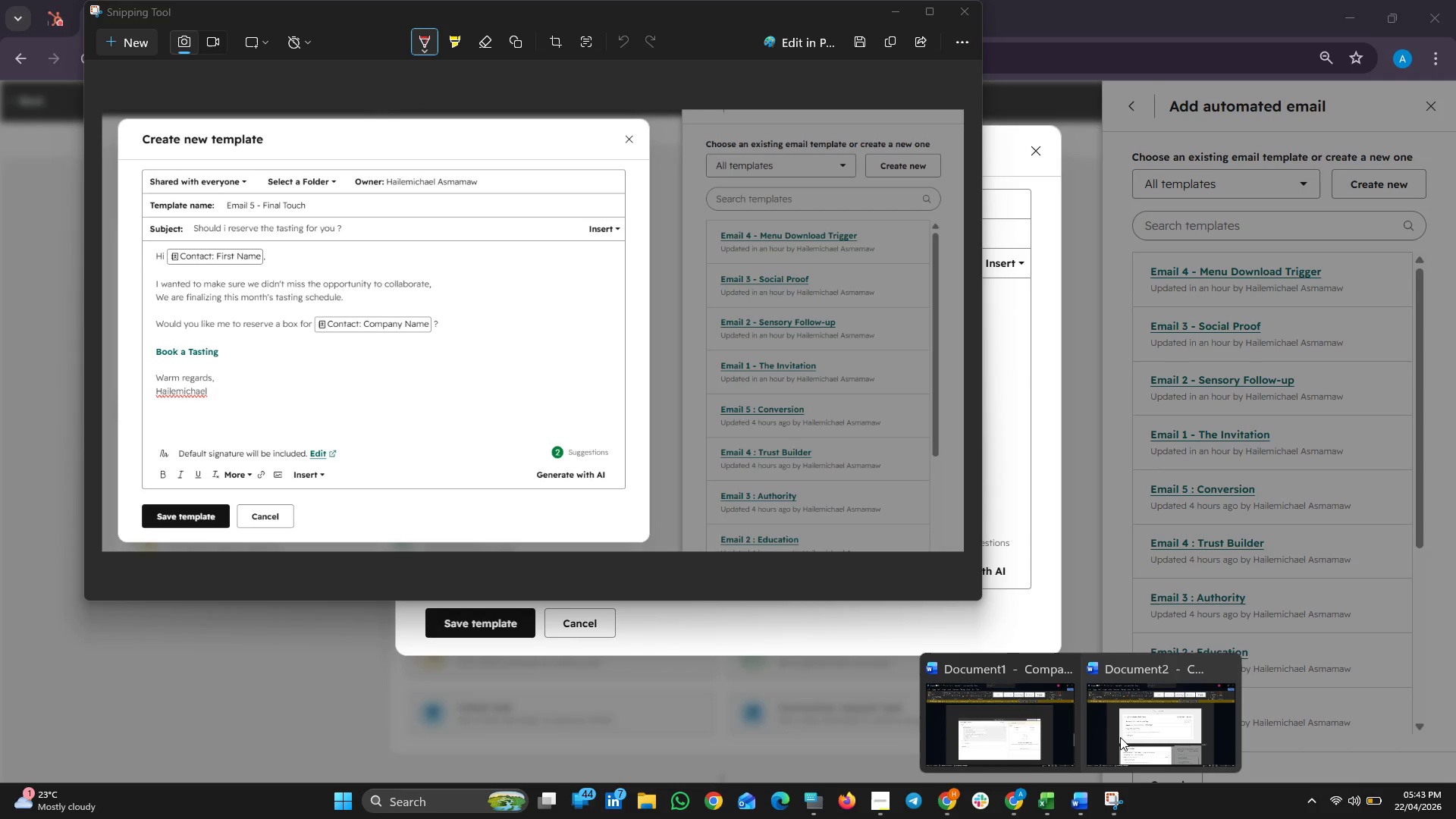 
left_click([1135, 730])
 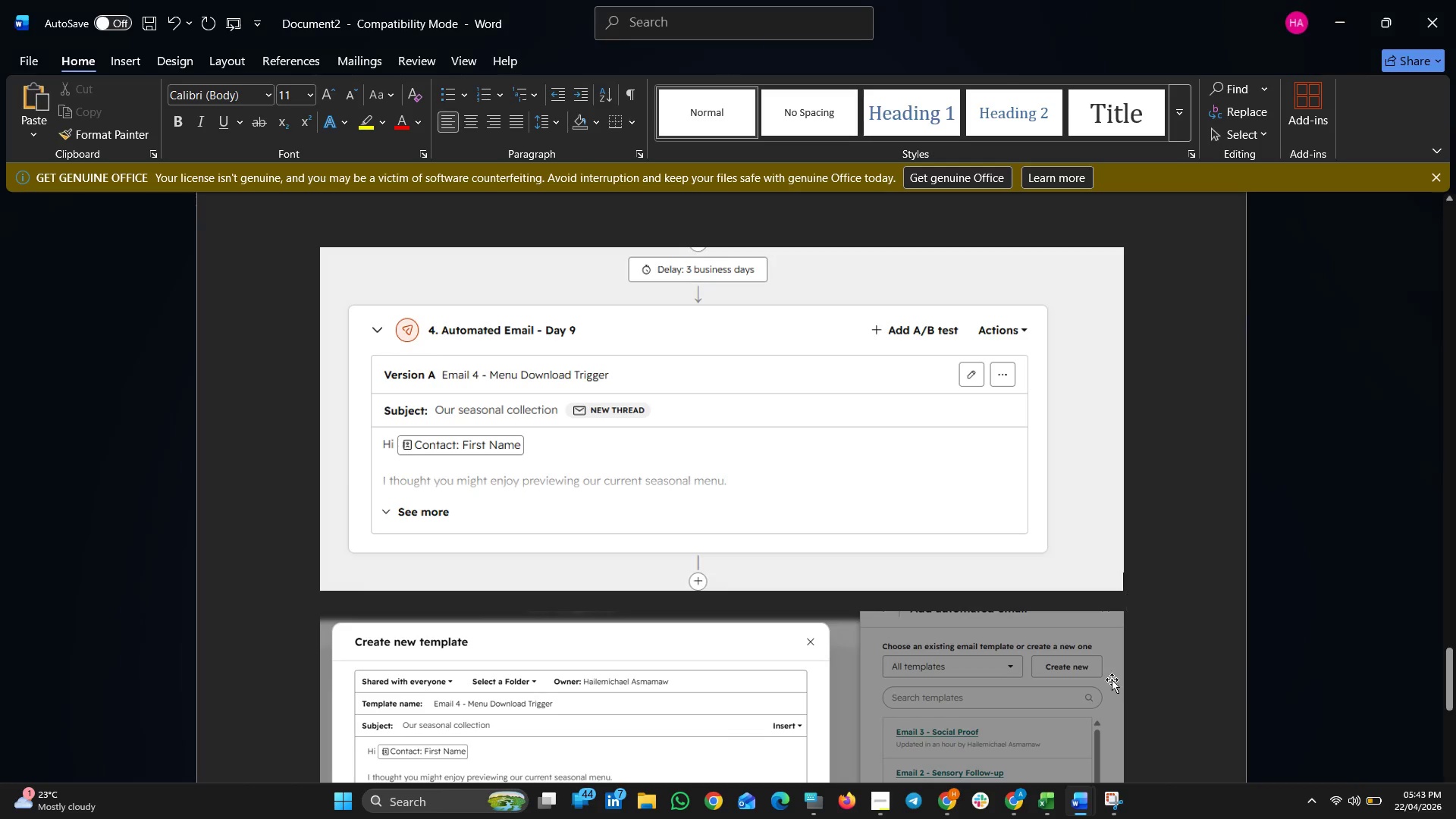 
scroll: coordinate [1113, 675], scroll_direction: down, amount: 21.0
 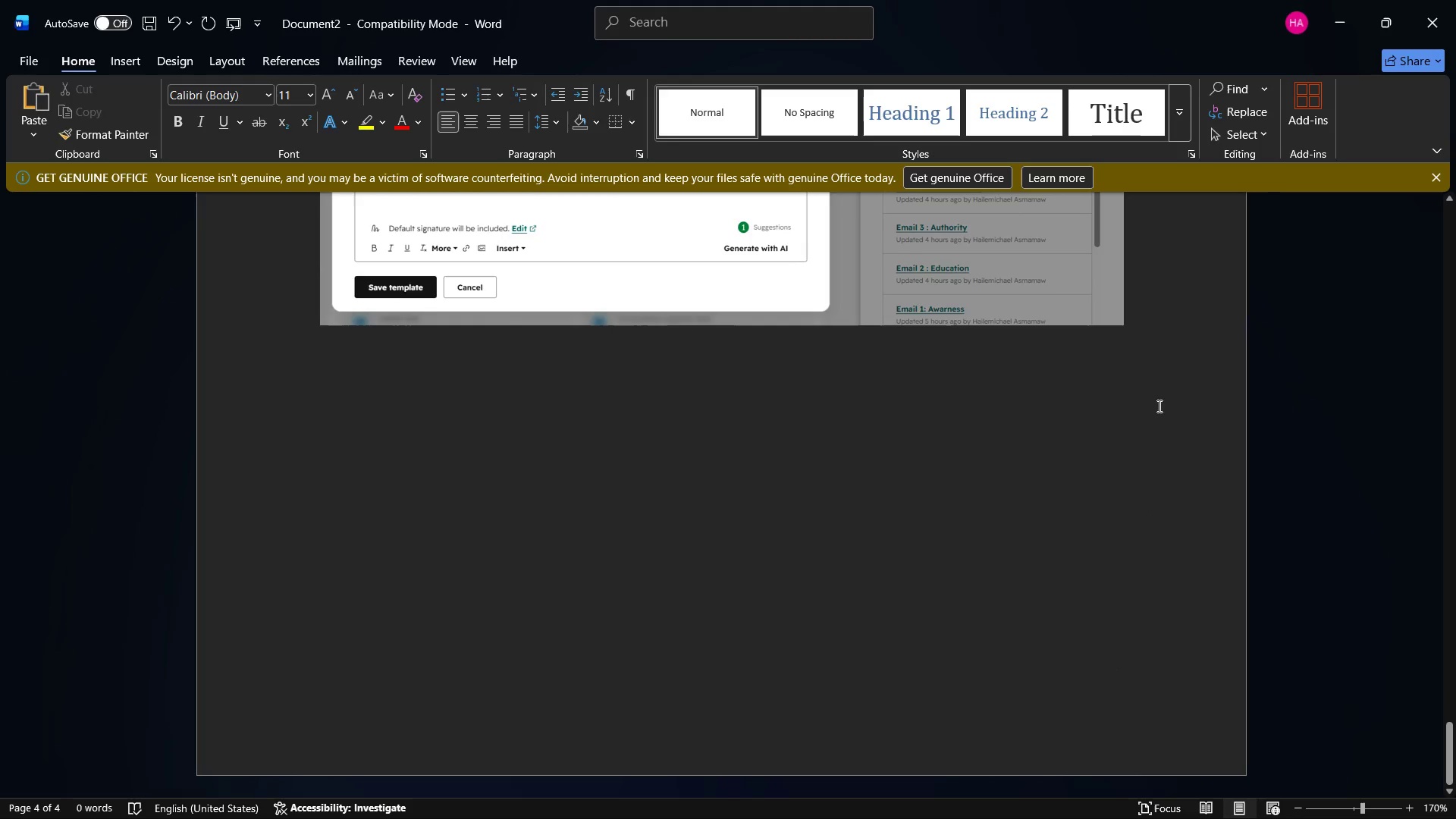 
left_click([1159, 317])
 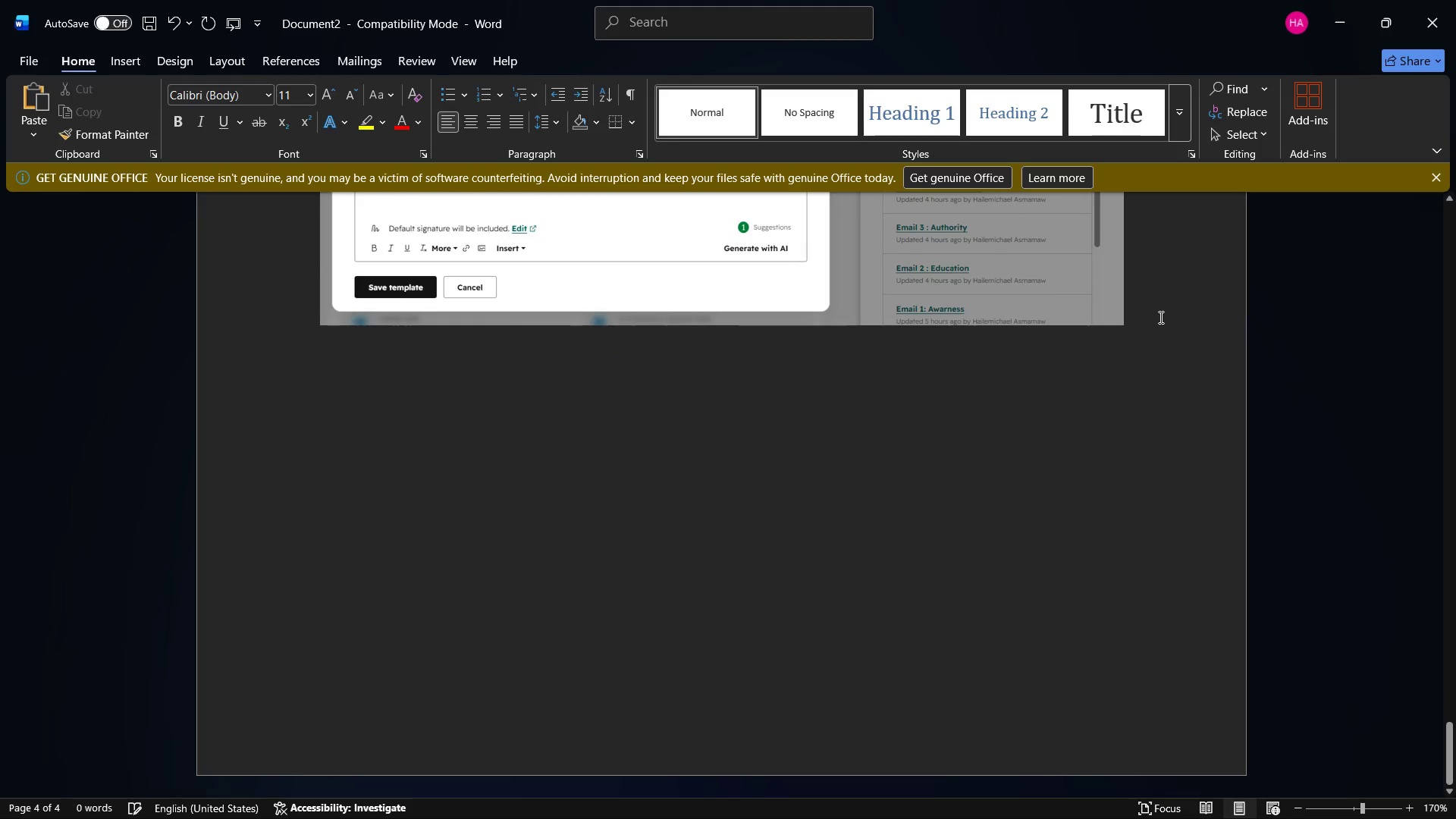 
key(Enter)
 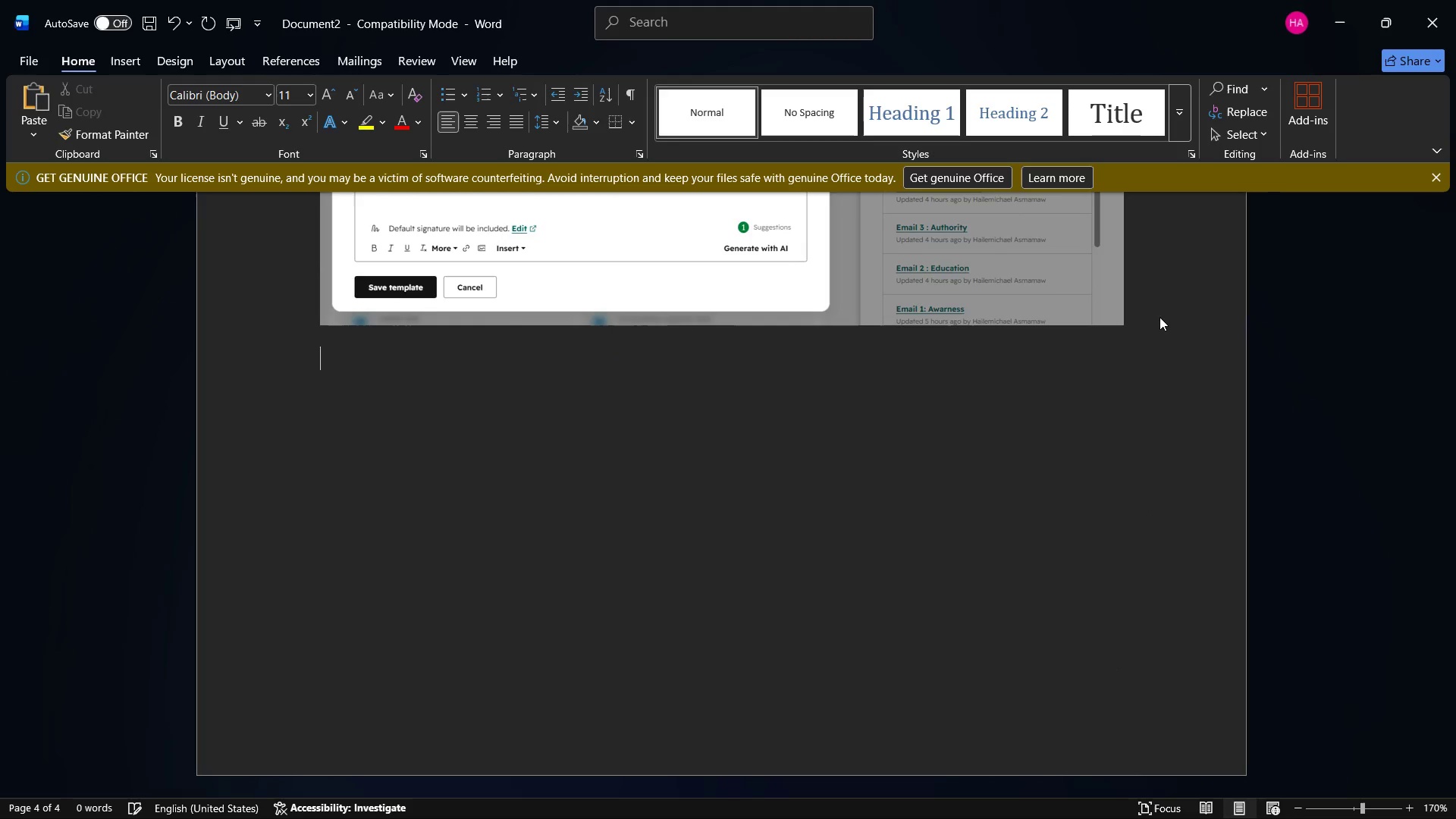 
key(Control+ControlLeft)
 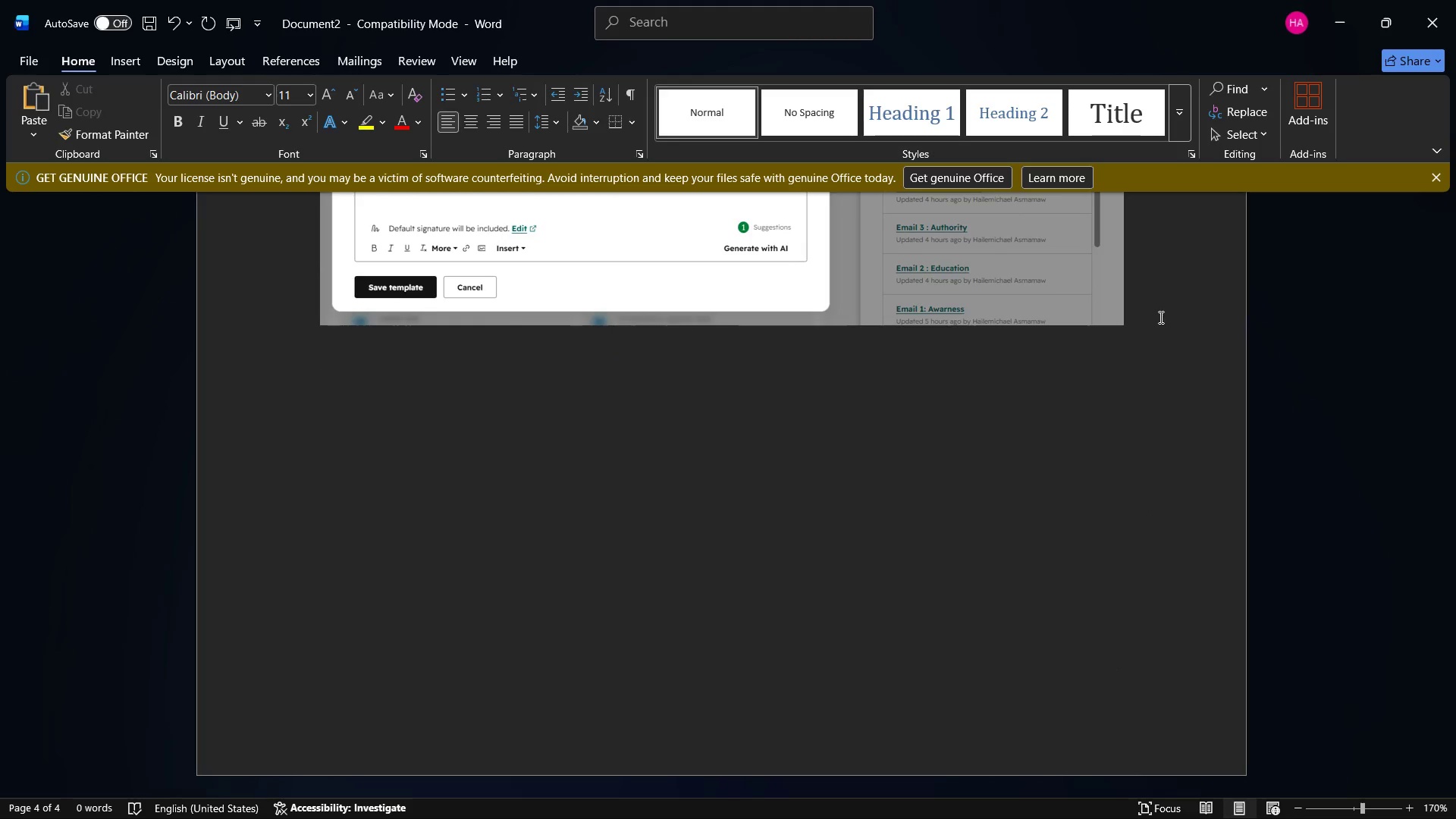 
key(Control+V)
 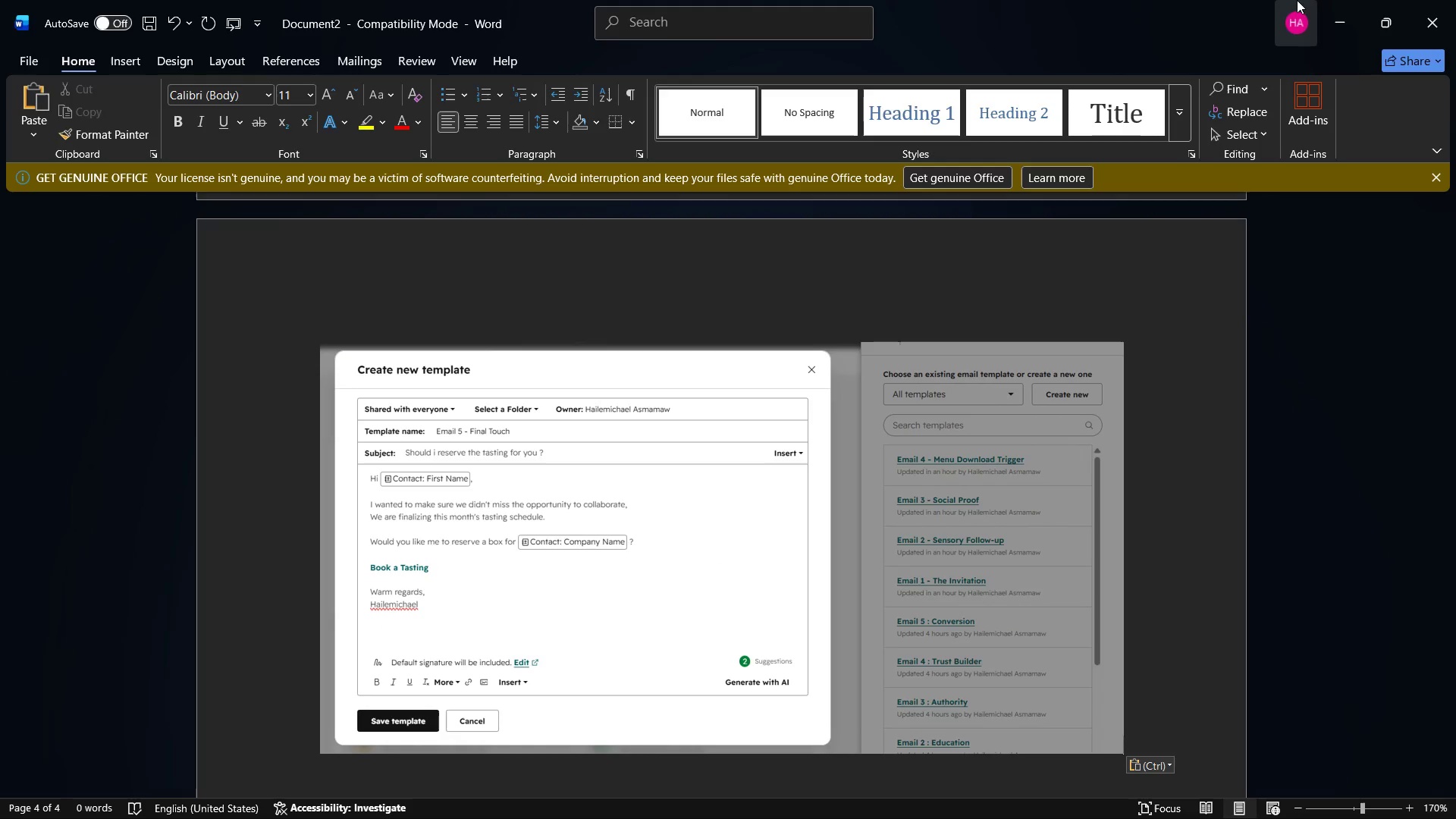 
left_click([1322, 0])
 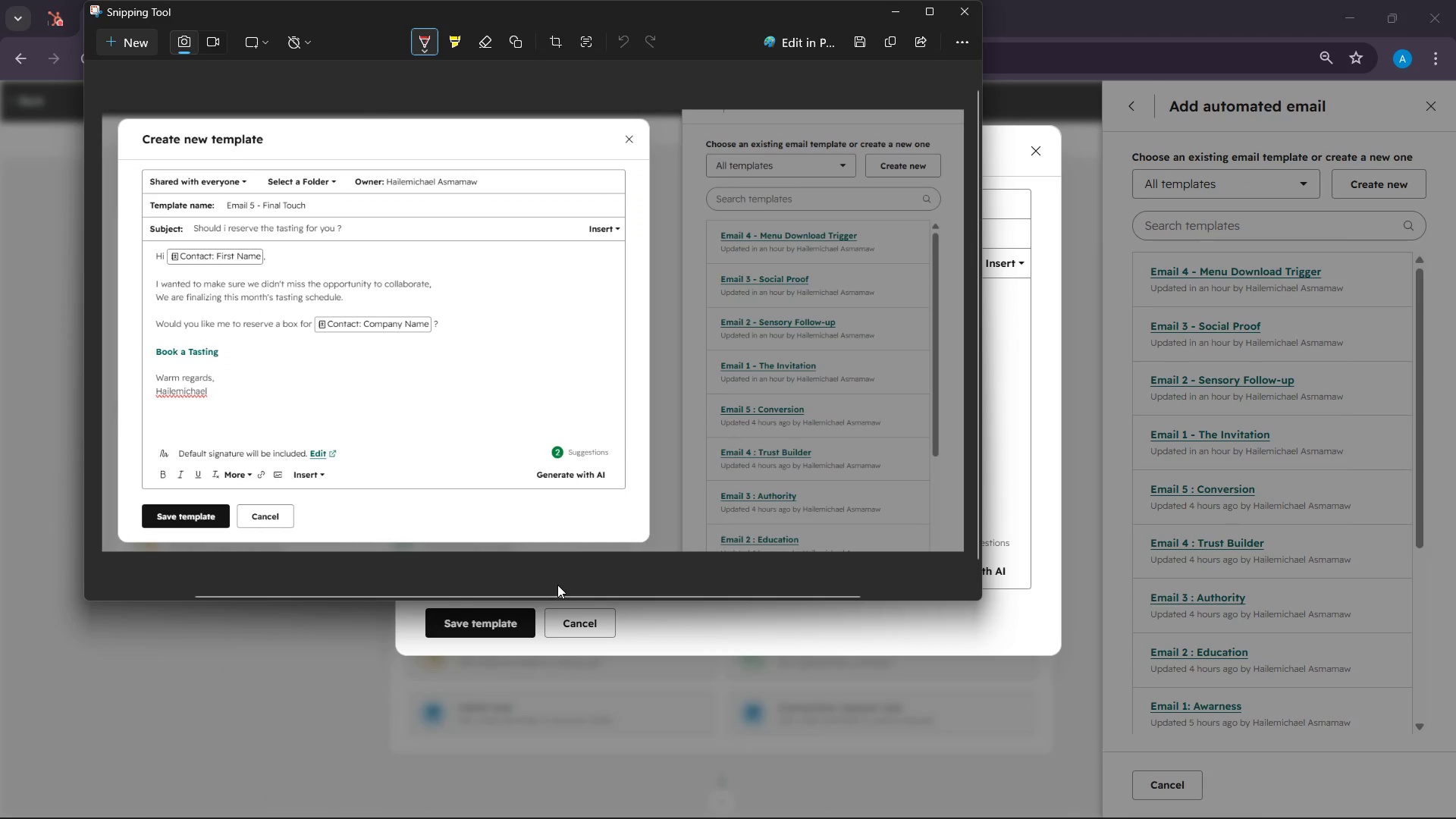 
scroll: coordinate [675, 467], scroll_direction: up, amount: 3.0
 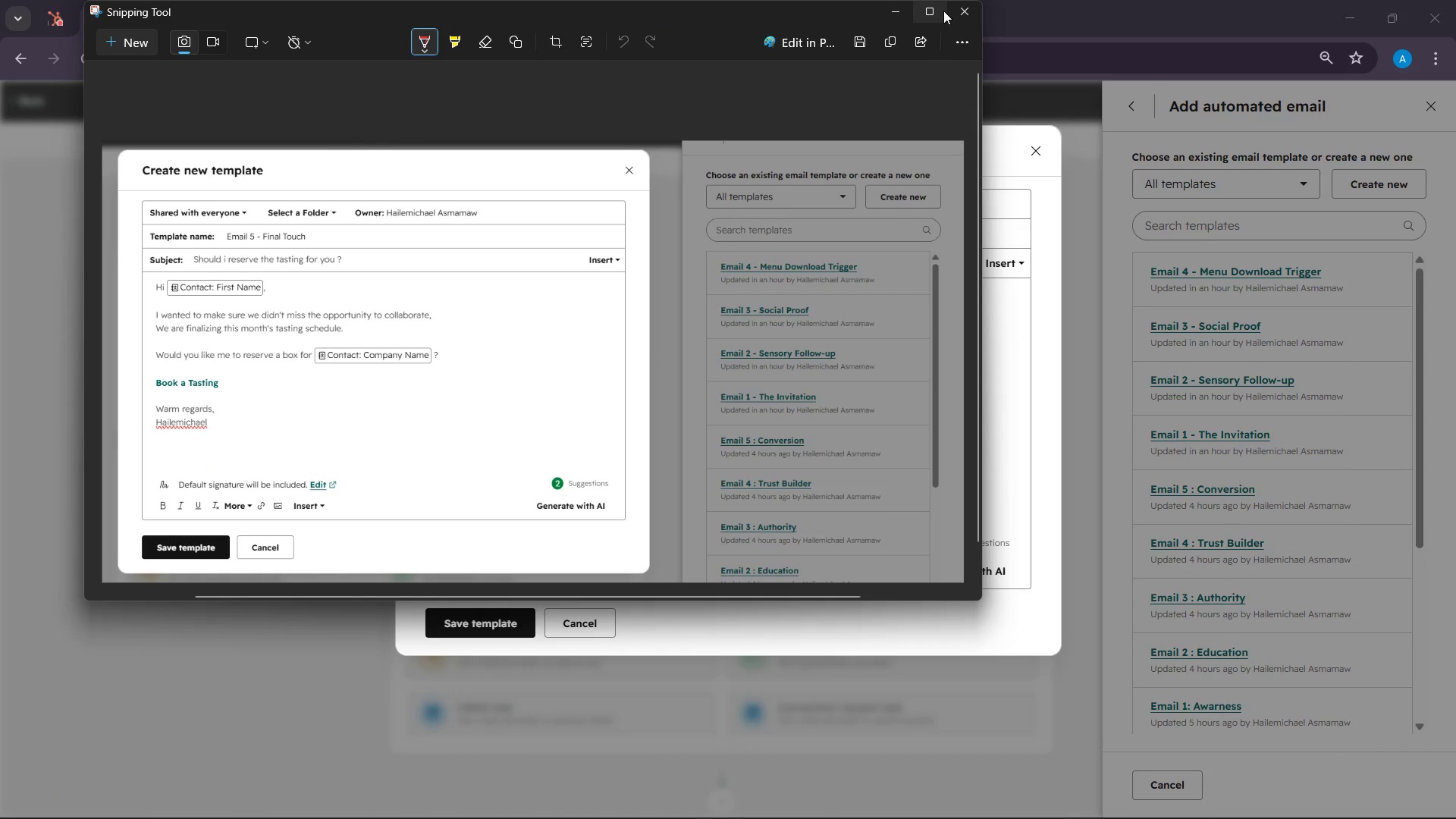 
left_click([893, 6])
 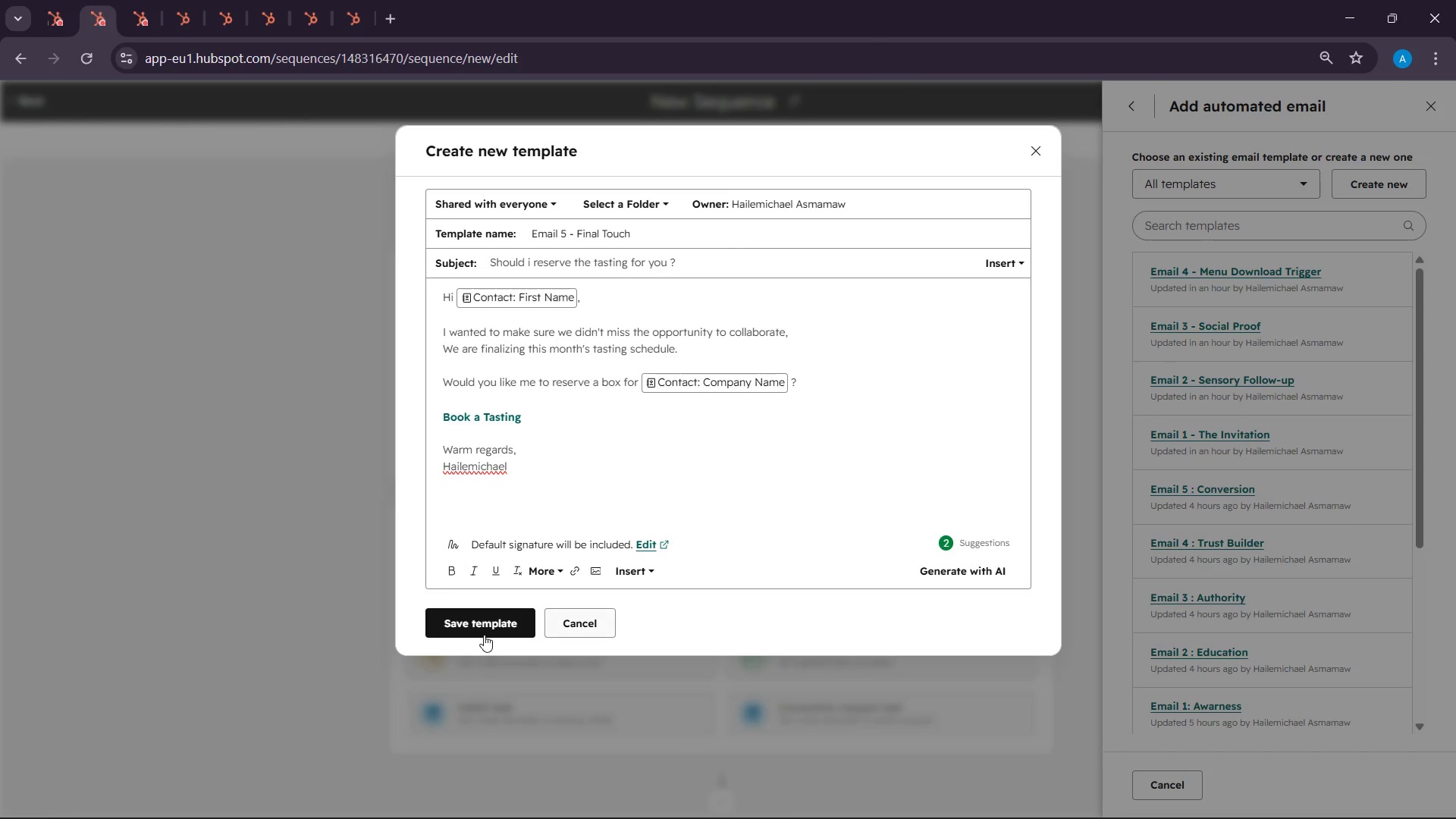 
left_click([464, 613])
 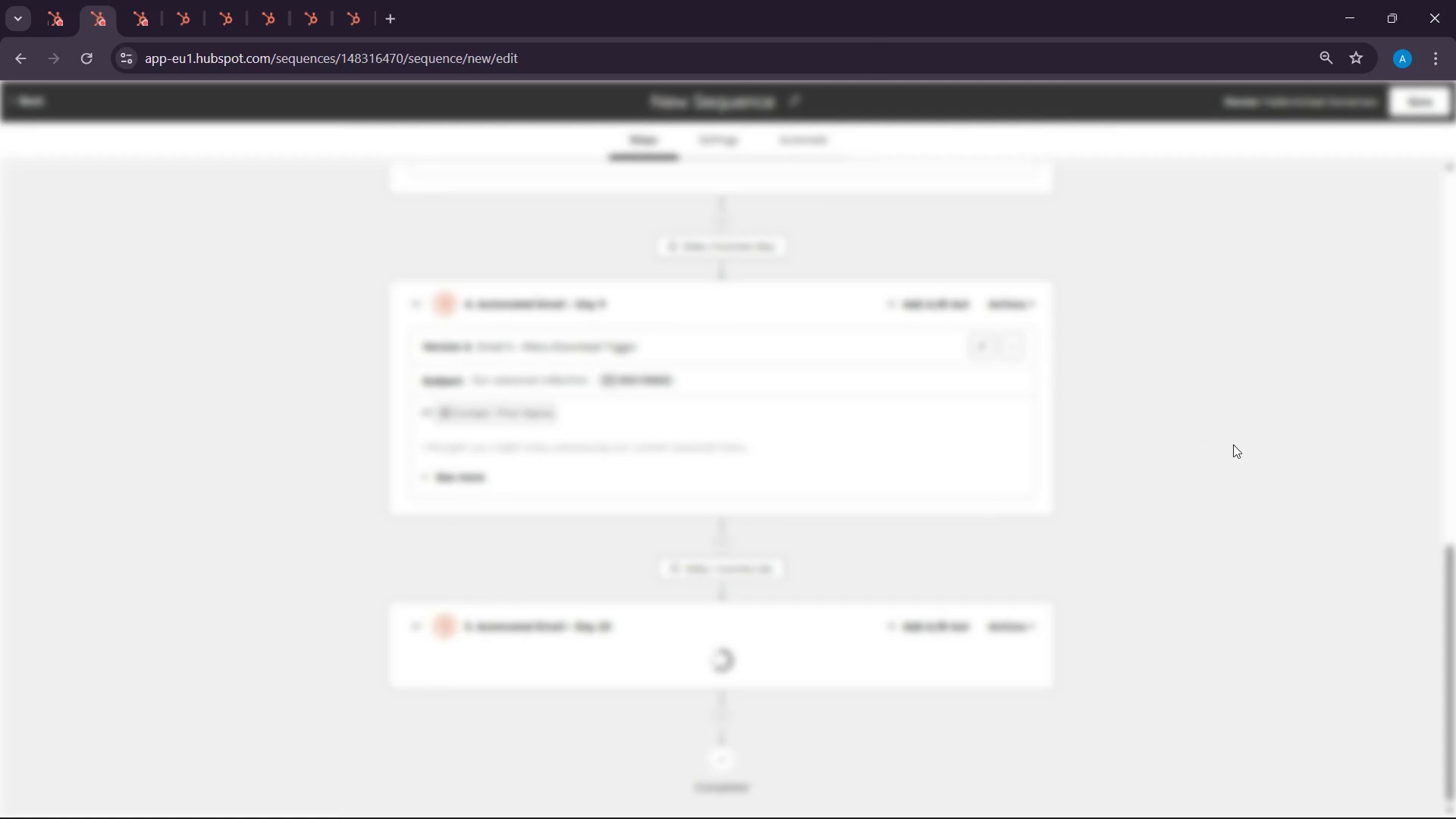 
scroll: coordinate [1218, 516], scroll_direction: down, amount: 11.0
 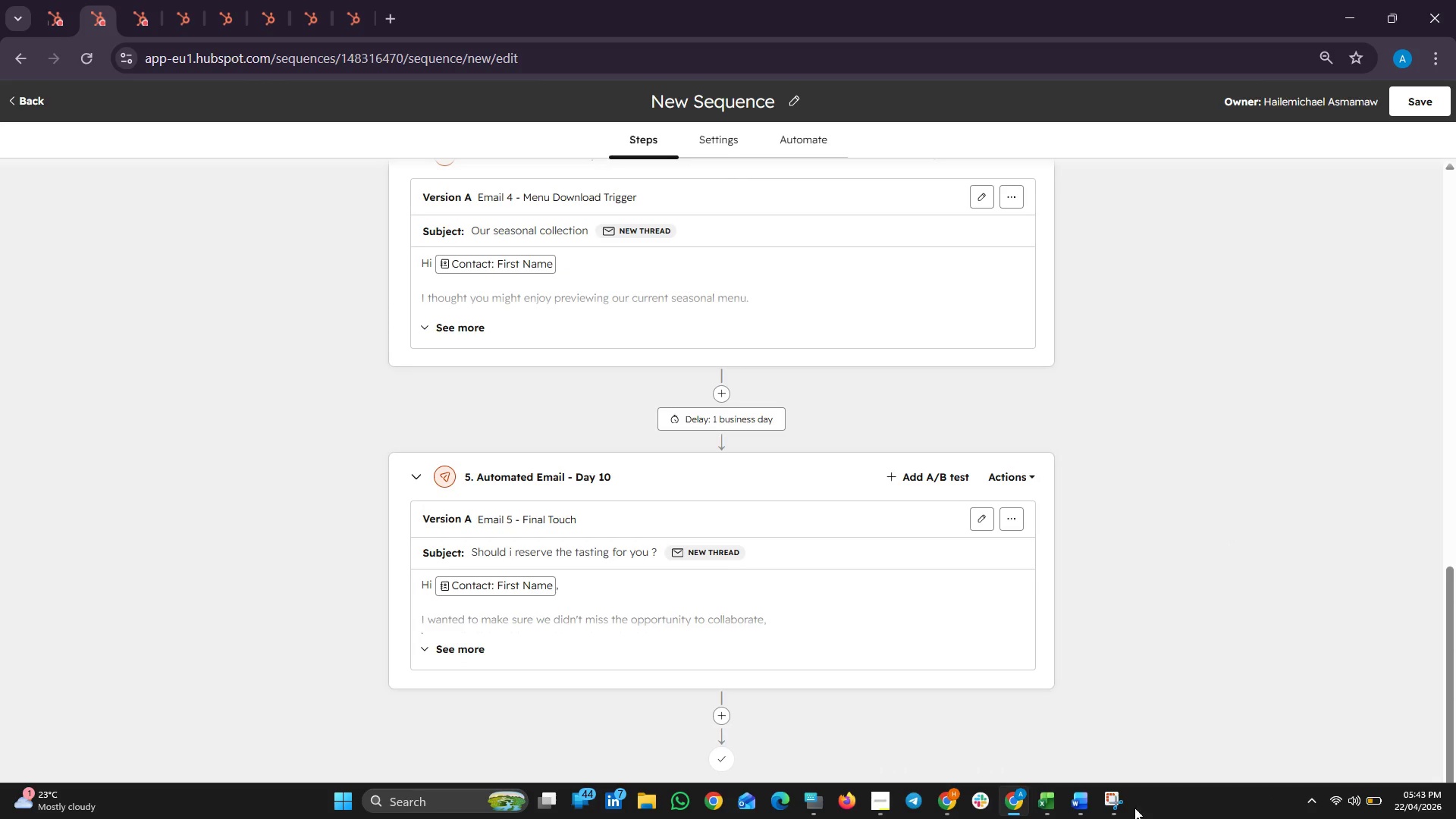 
left_click([1112, 808])
 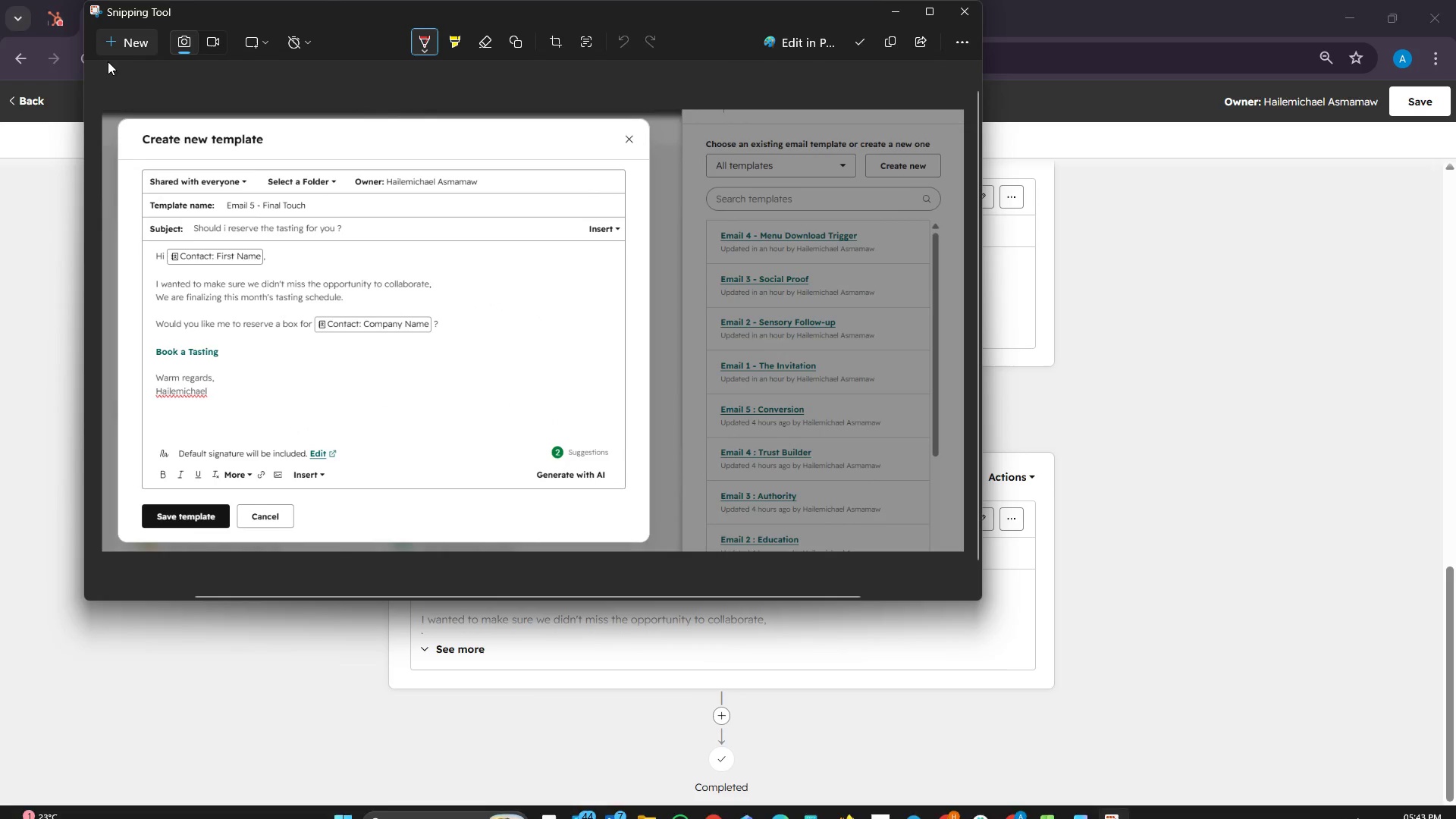 
left_click([115, 40])
 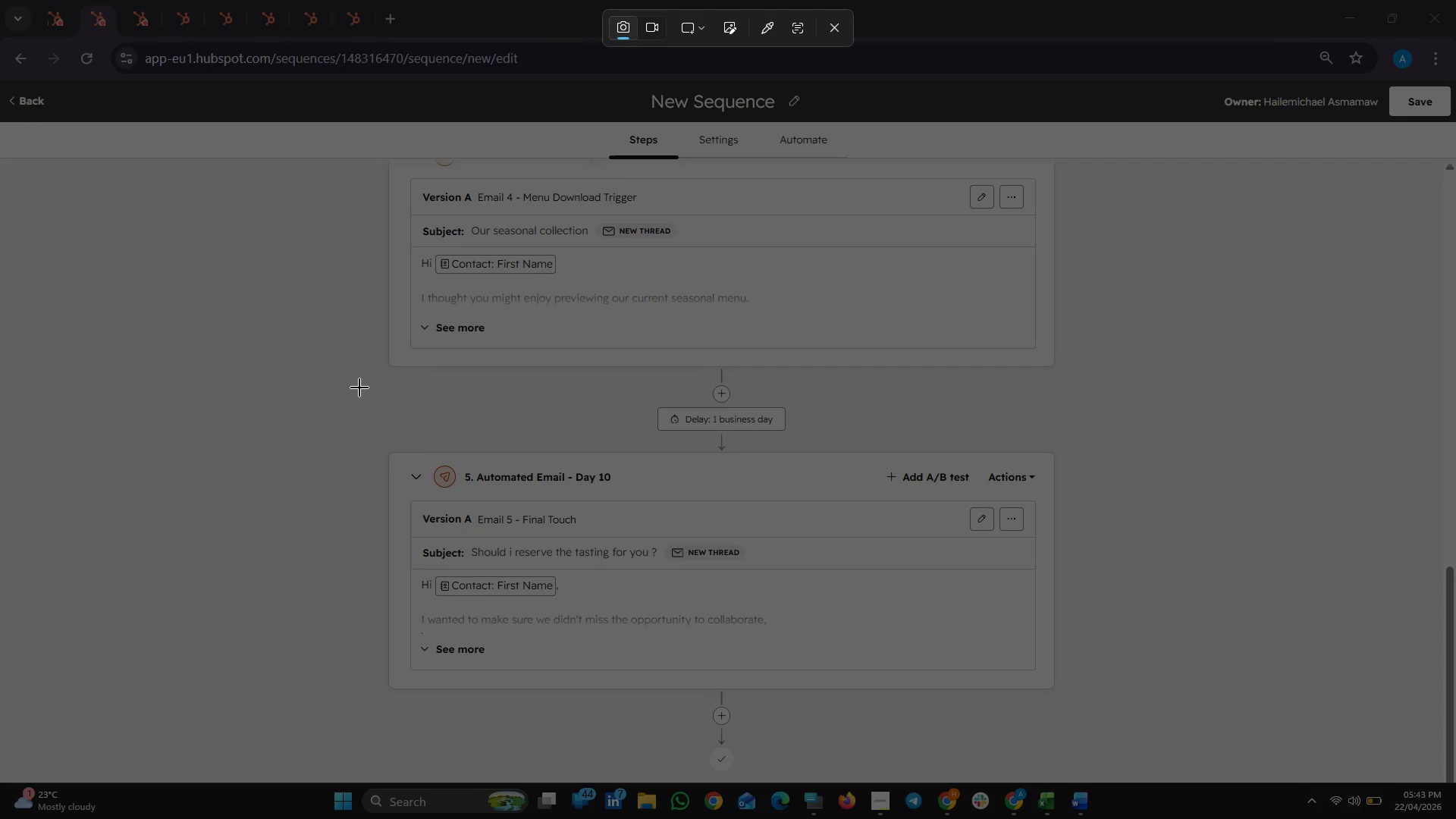 
left_click_drag(start_coordinate=[356, 397], to_coordinate=[1166, 780])
 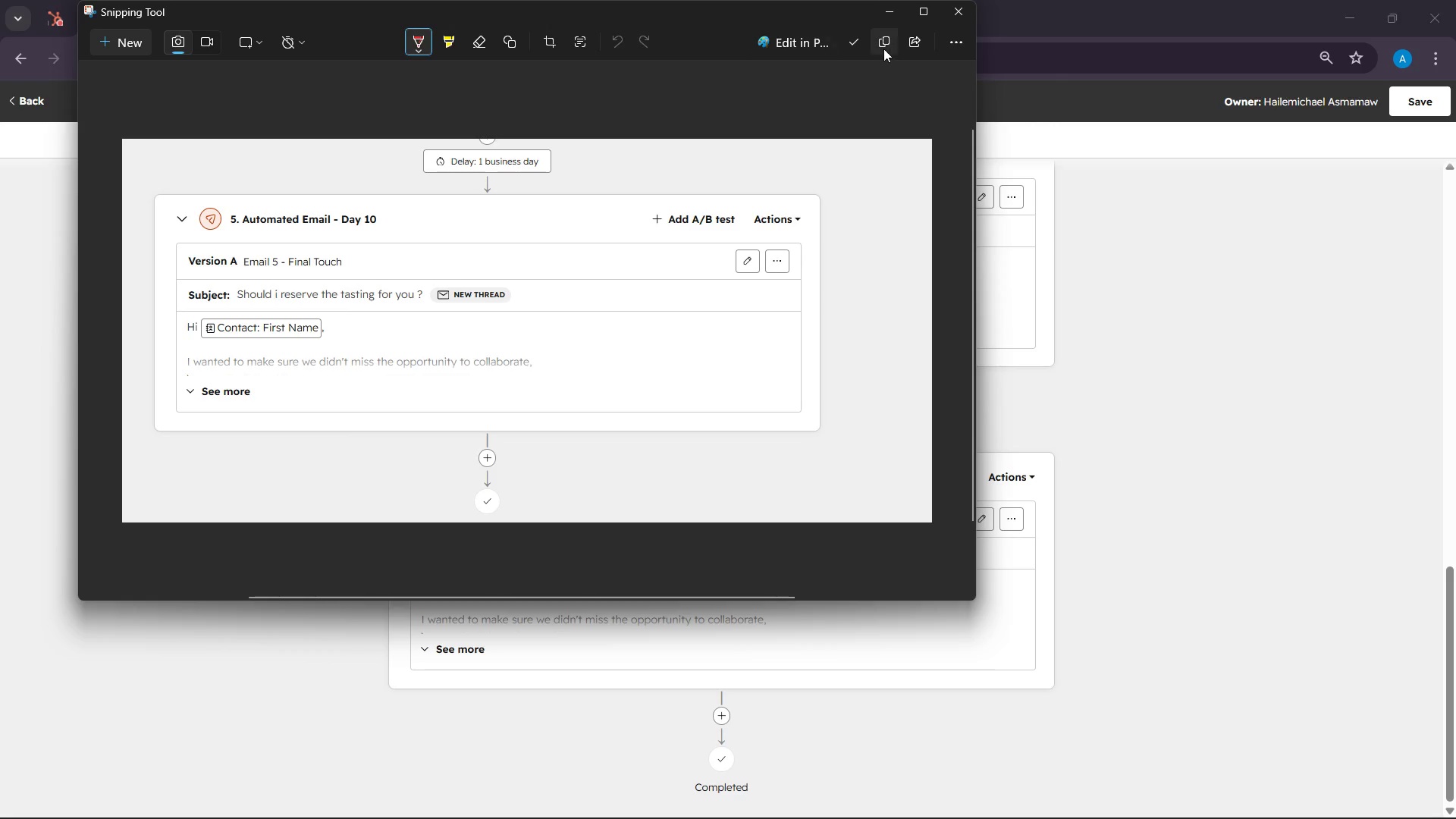 
left_click([883, 39])
 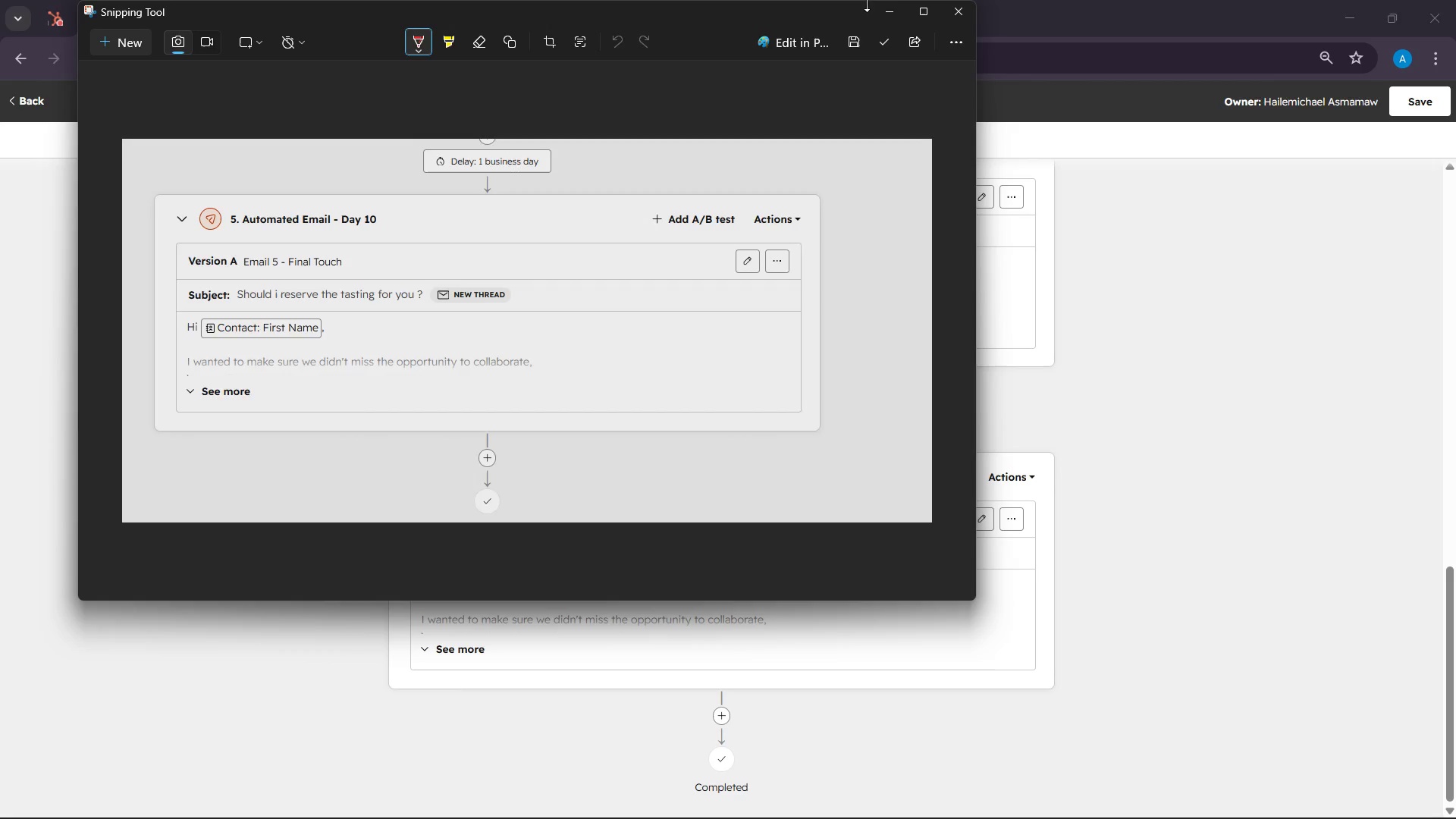 
left_click([885, 18])
 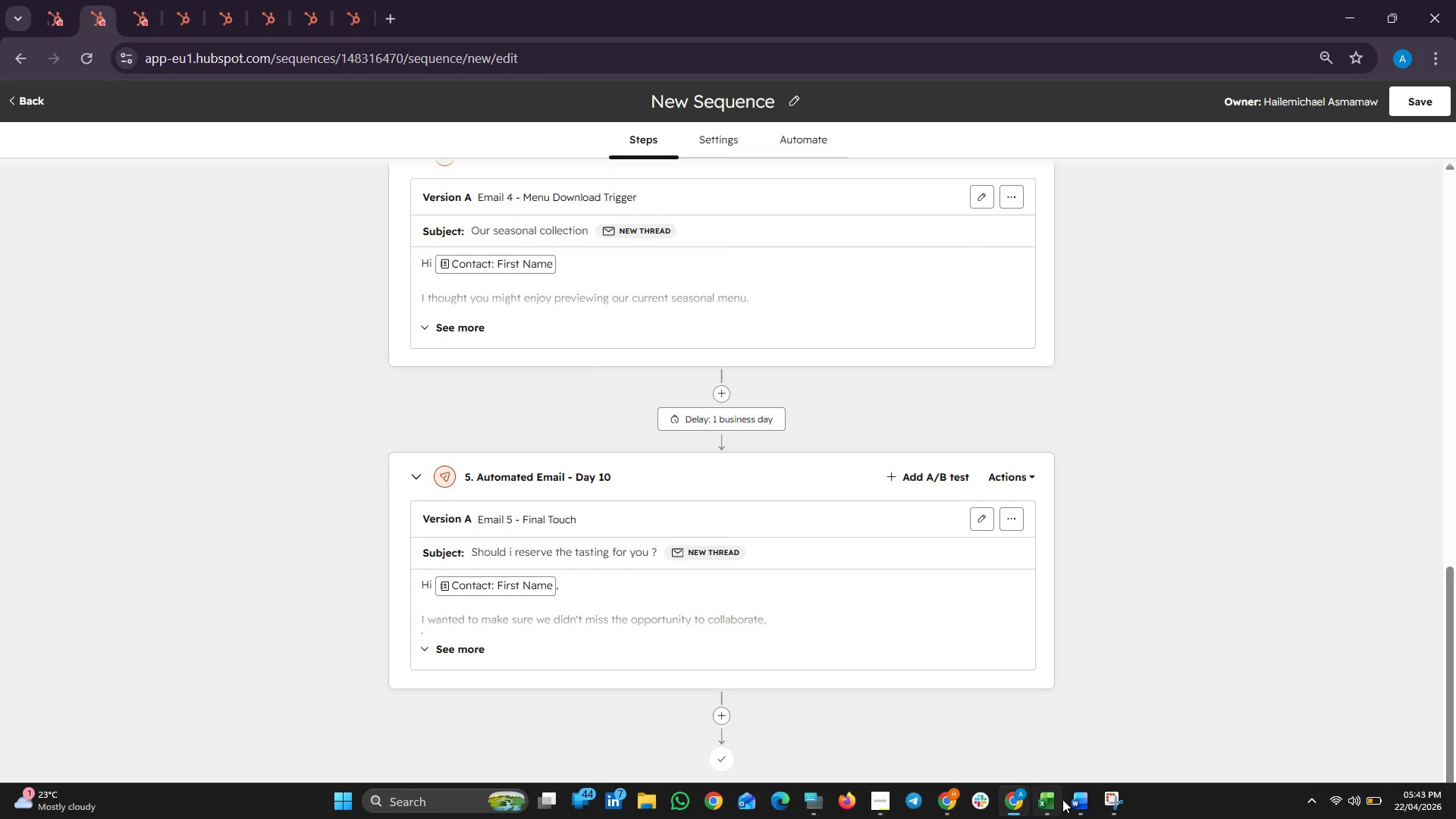 
left_click([1087, 798])
 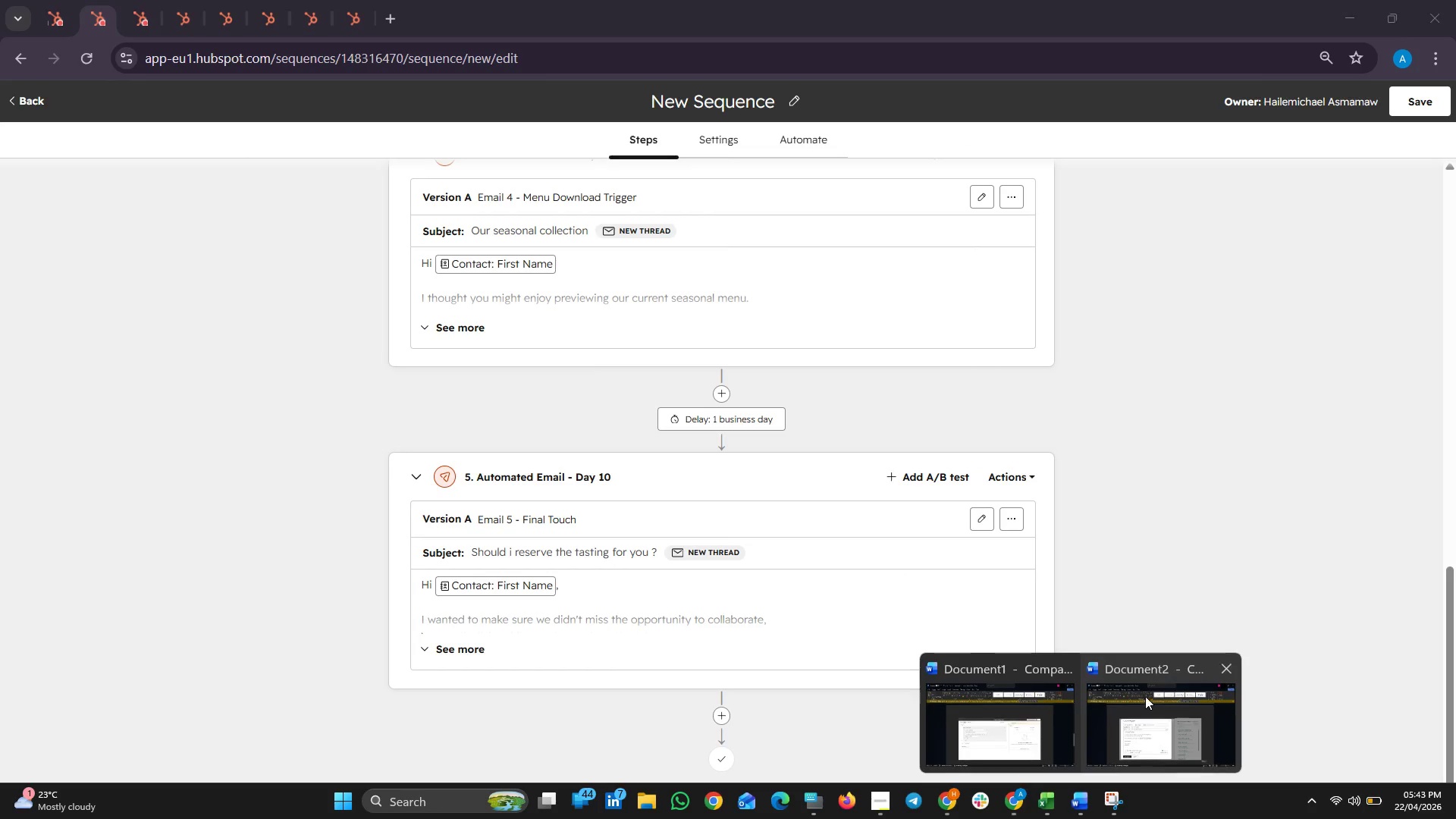 
left_click([1156, 694])
 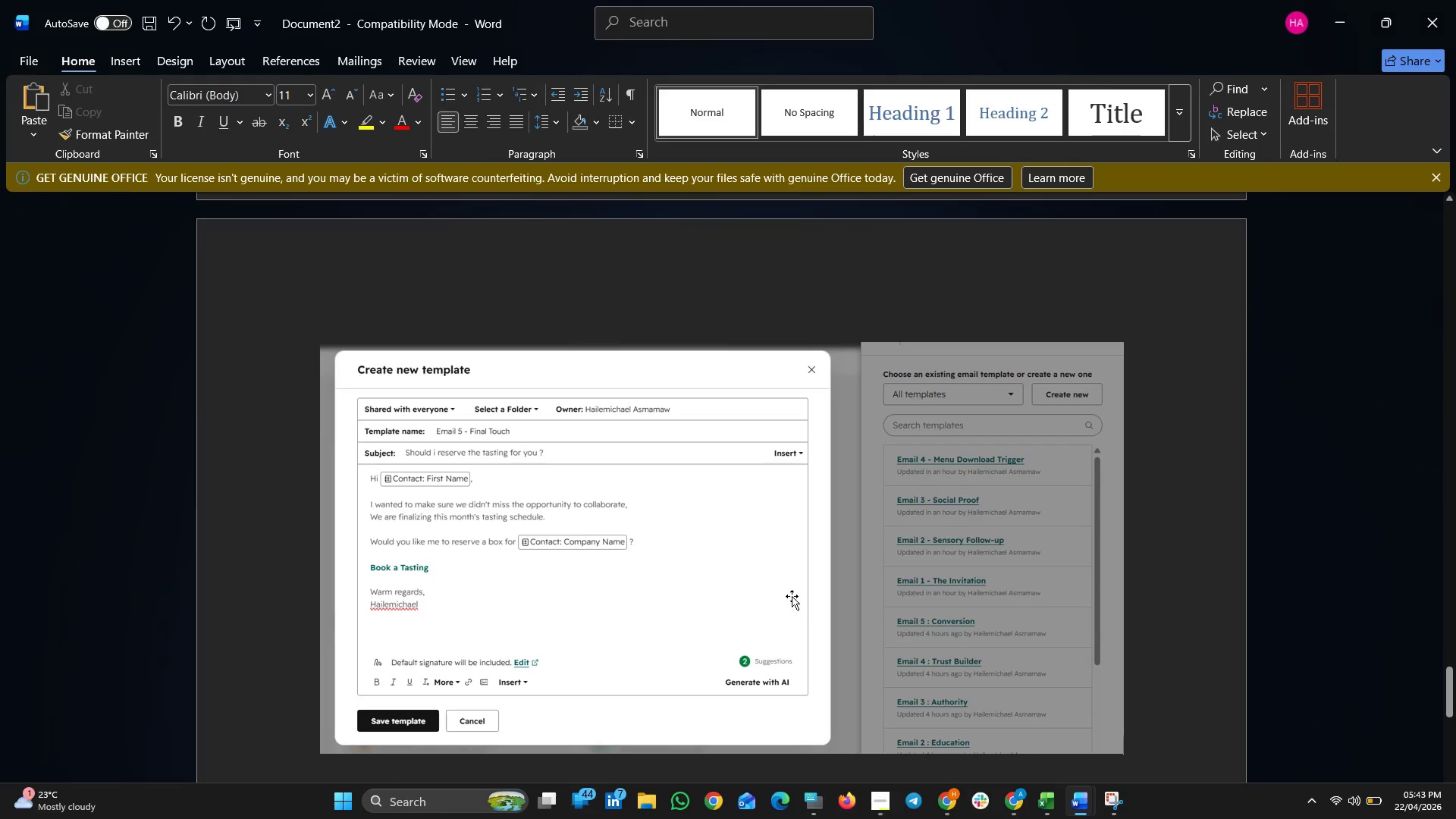 
scroll: coordinate [930, 590], scroll_direction: down, amount: 5.0
 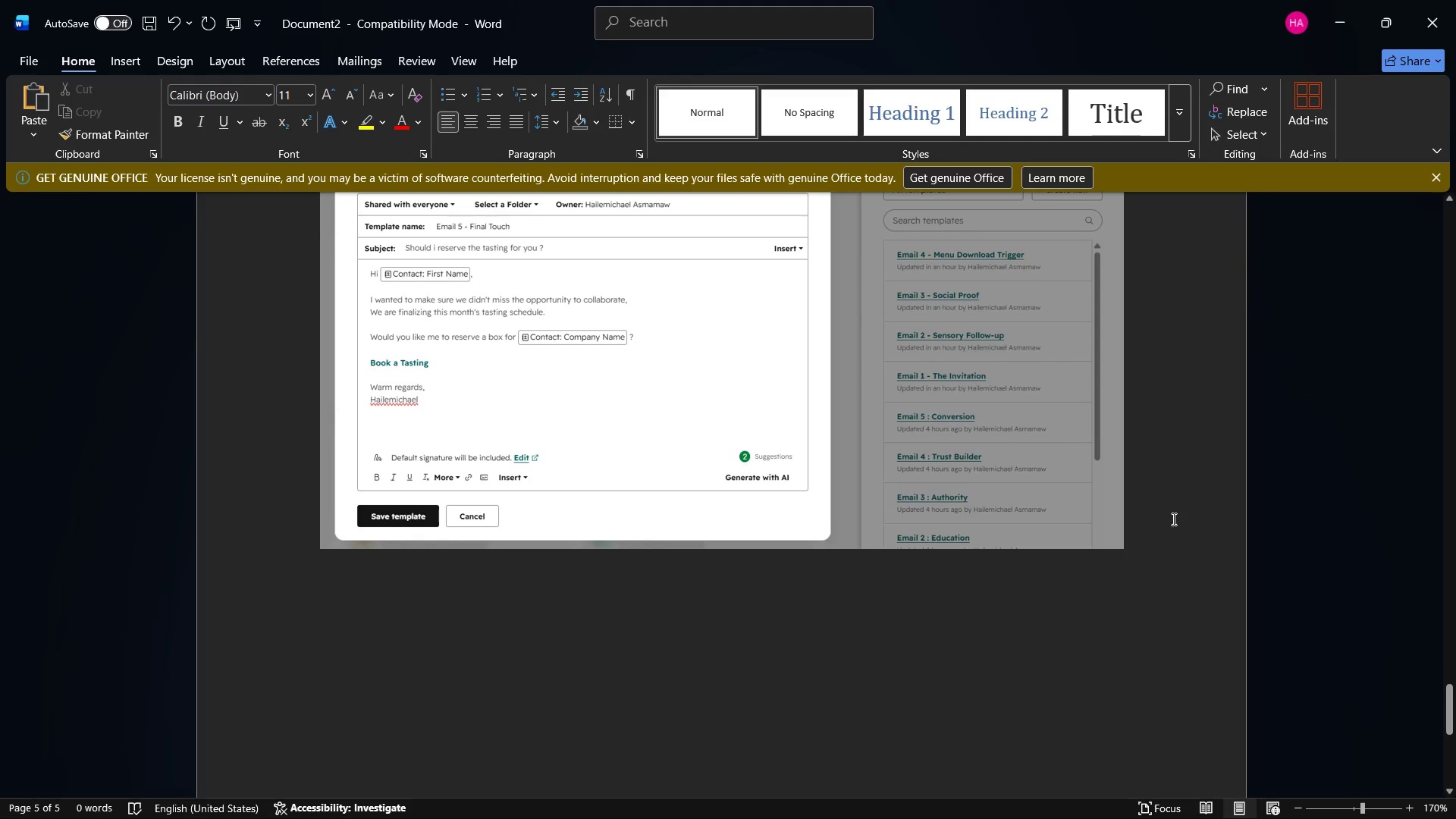 
key(Enter)
 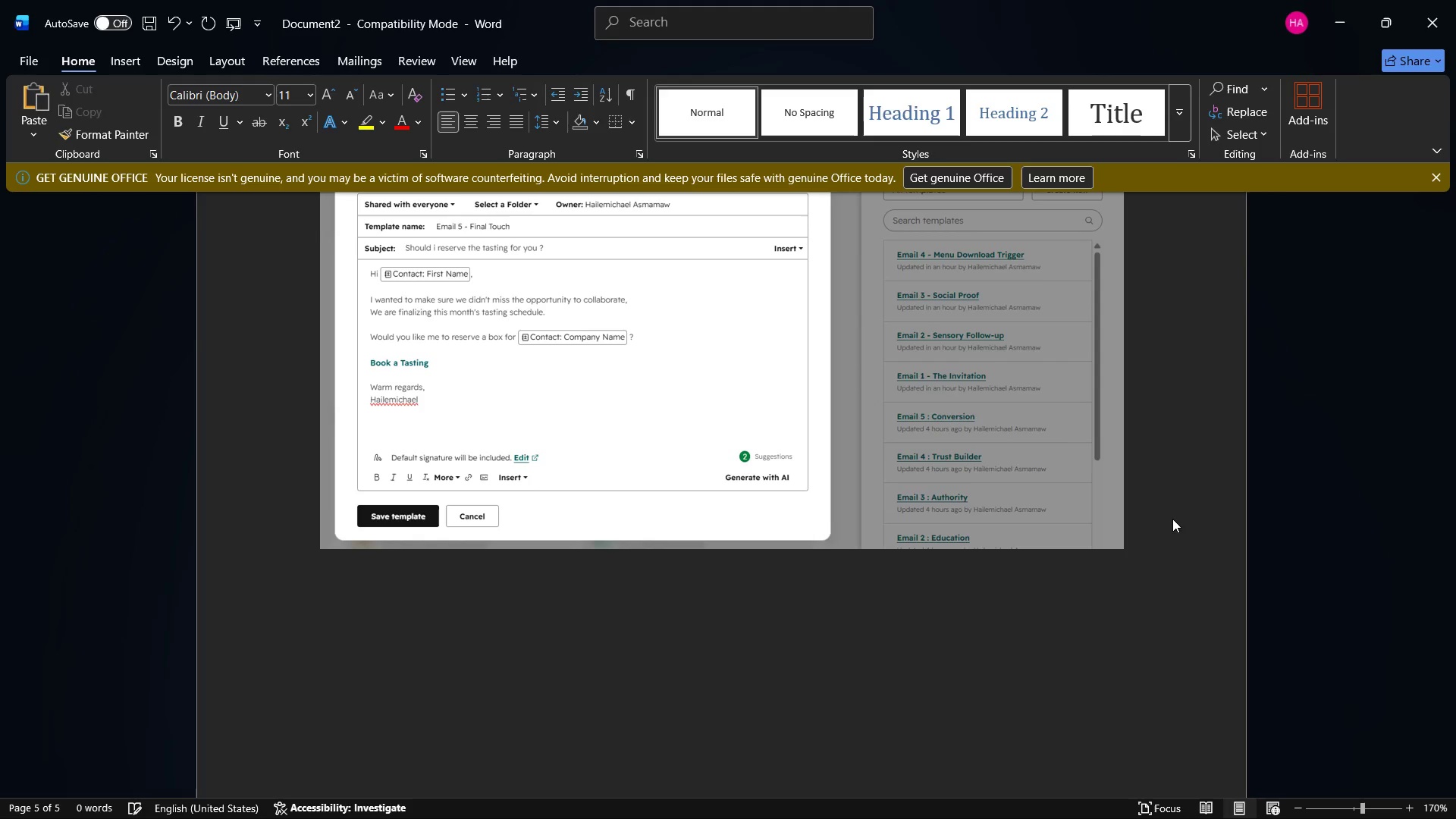 
key(Enter)
 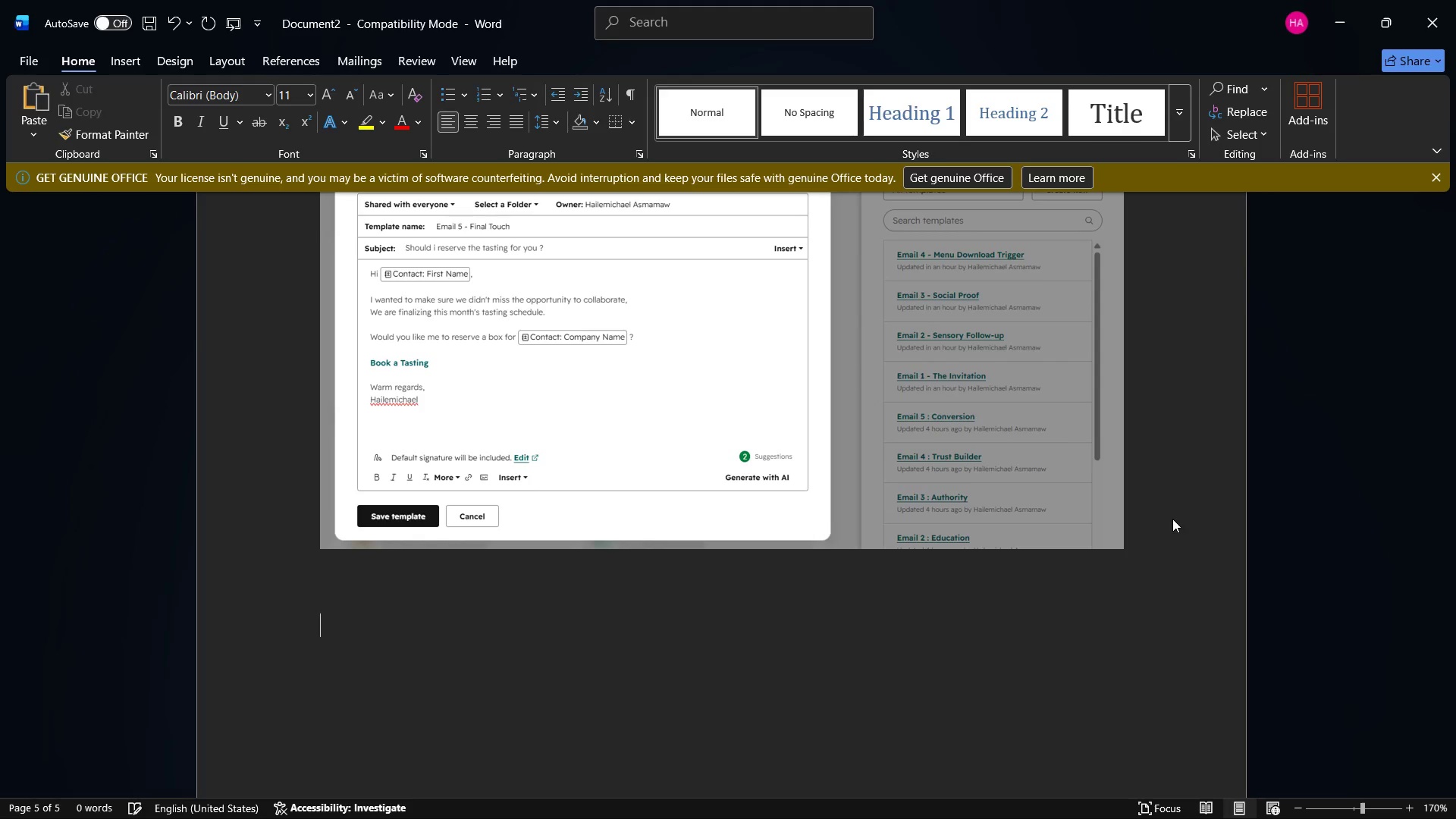 
key(Control+V)
 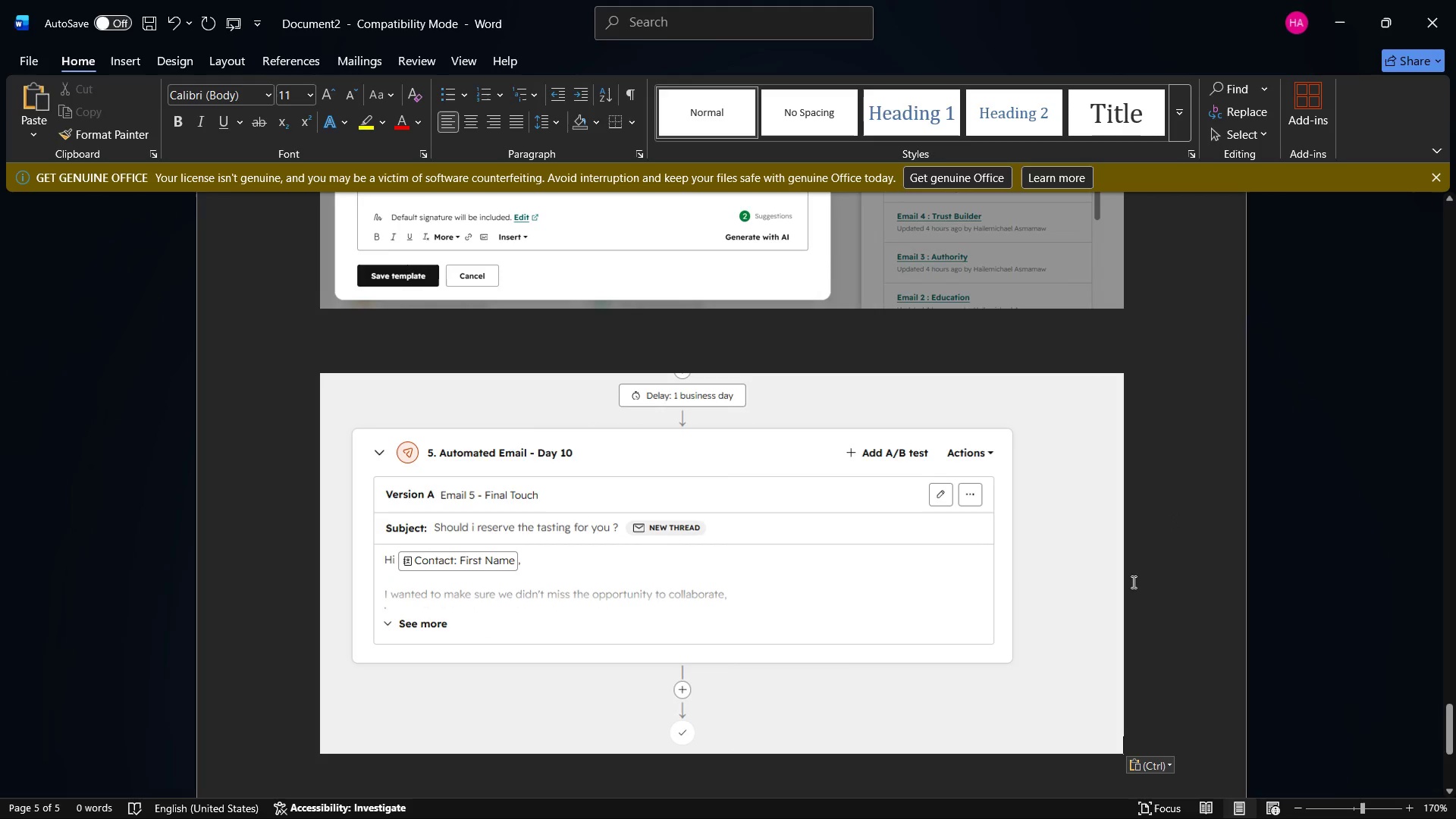 
scroll: coordinate [1130, 601], scroll_direction: up, amount: 21.0
 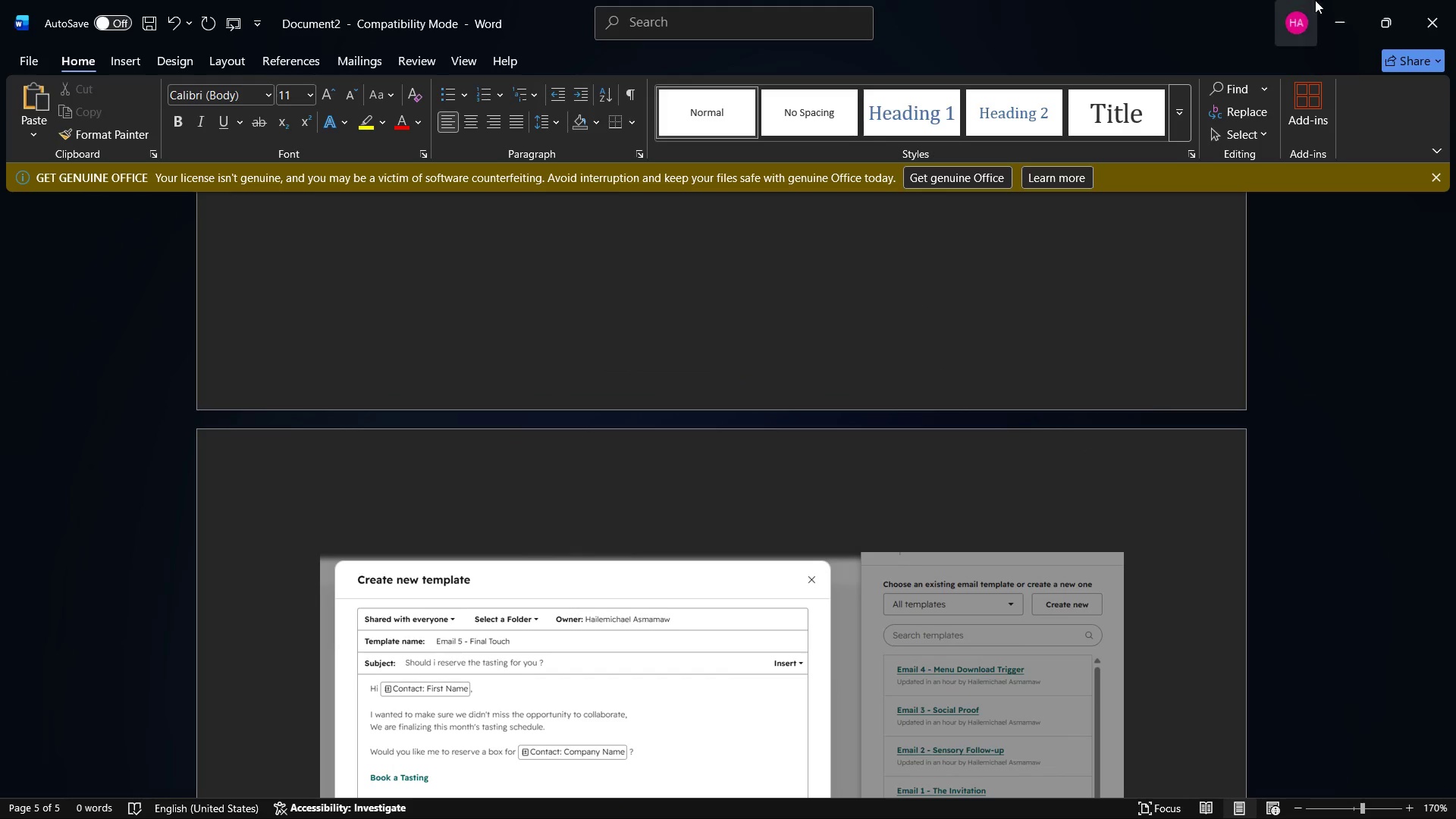 
left_click([1342, 0])
 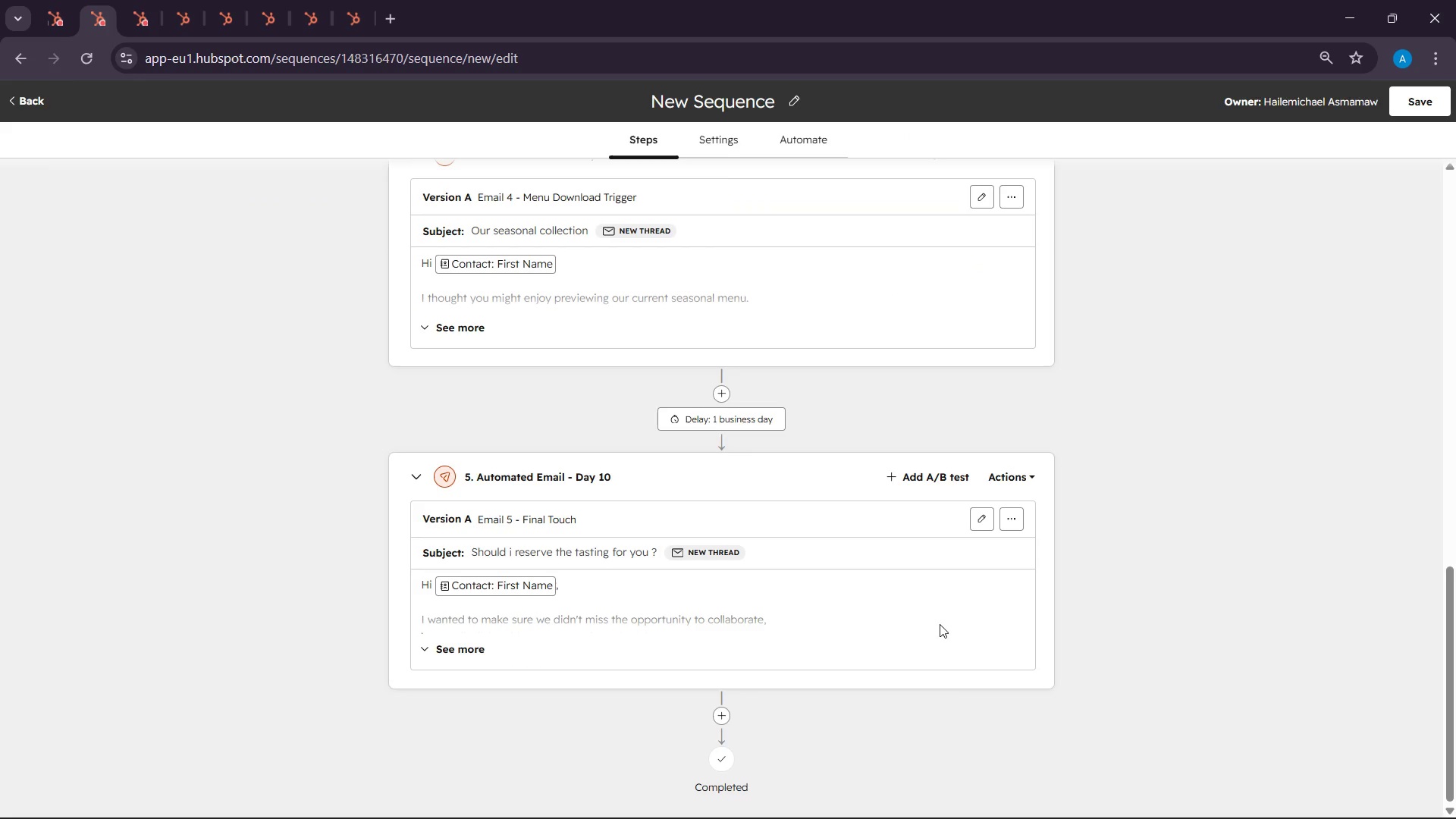 
scroll: coordinate [1145, 493], scroll_direction: up, amount: 8.0
 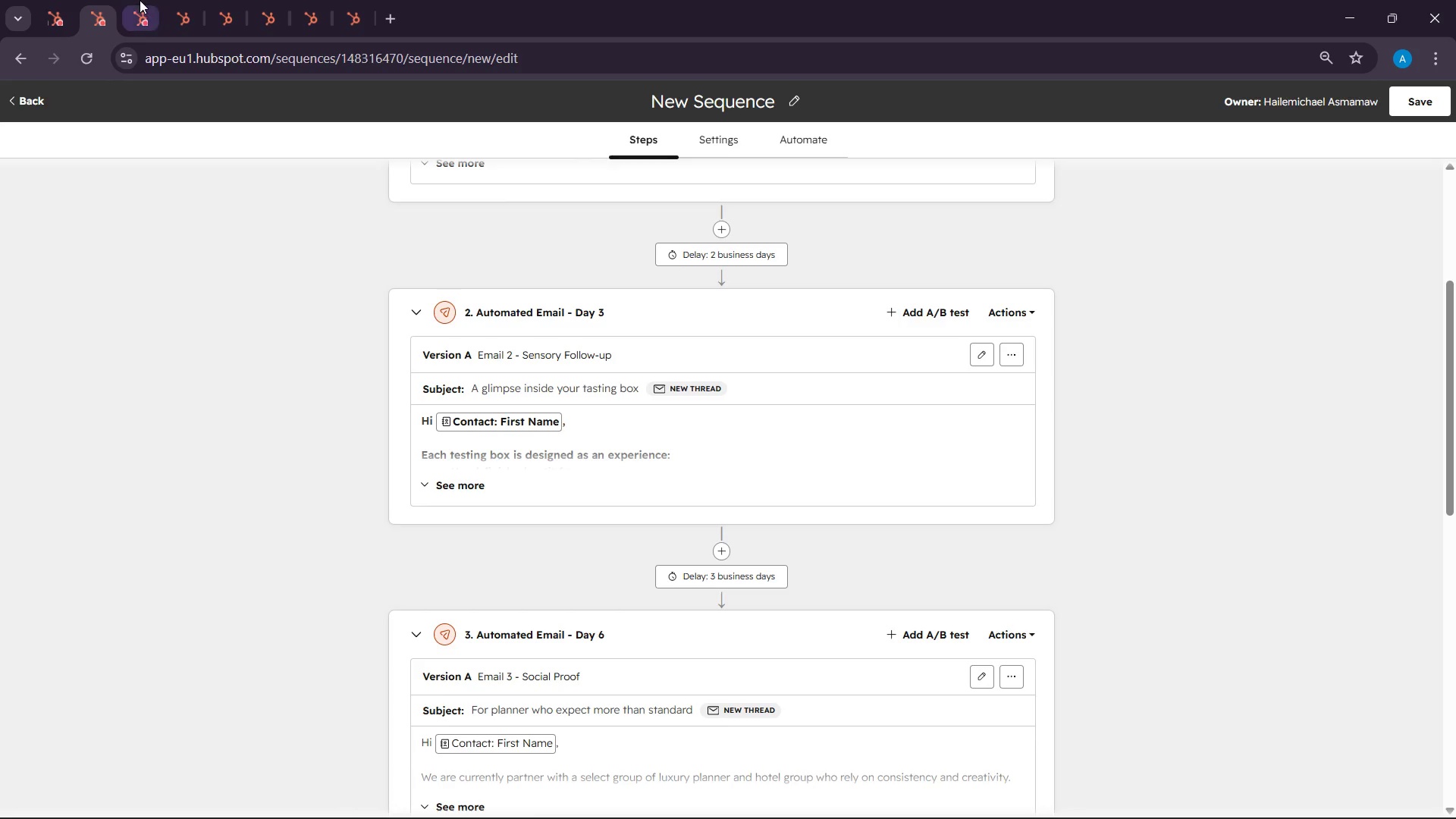 
left_click([140, 0])
 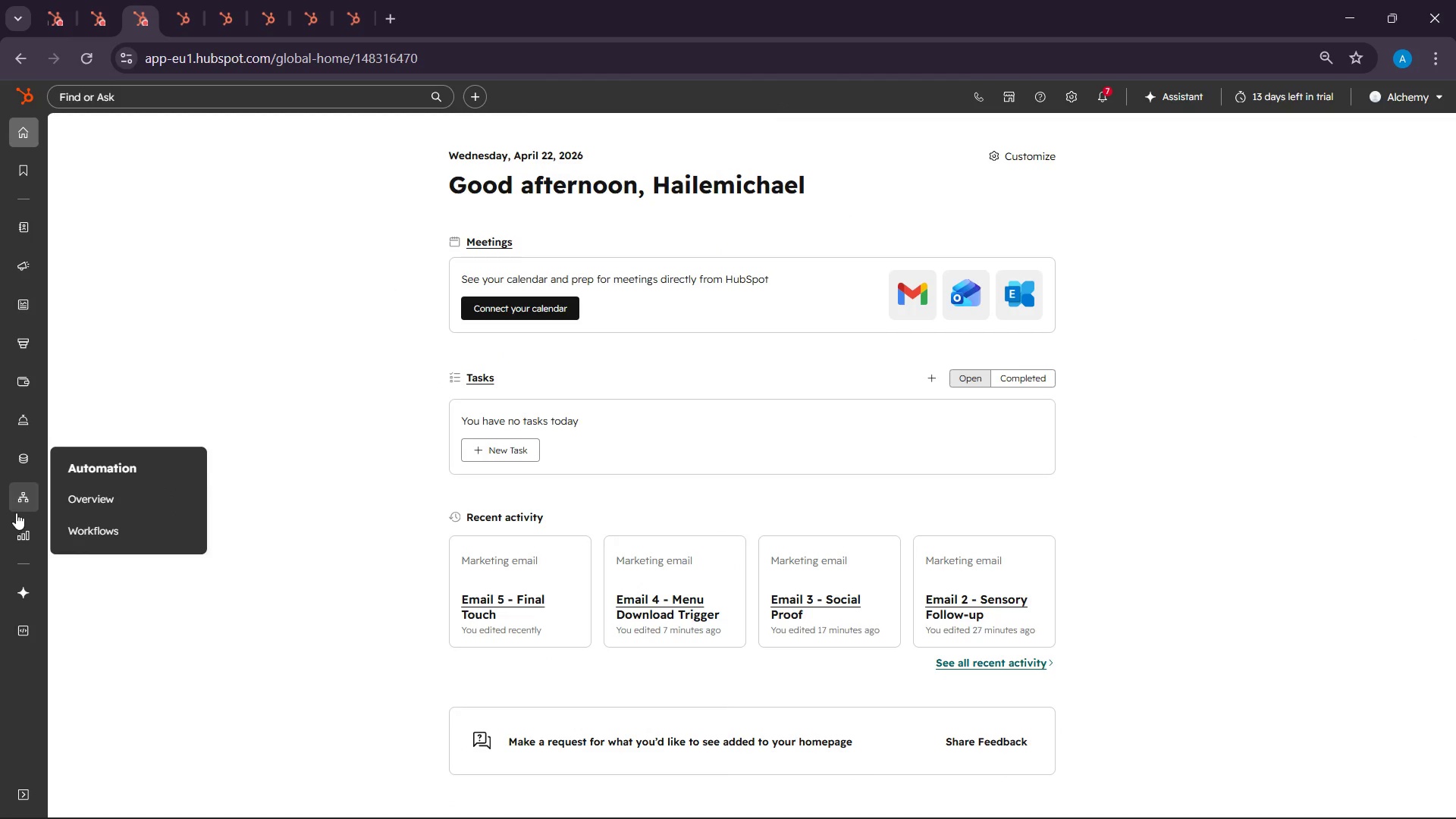 
left_click([104, 527])
 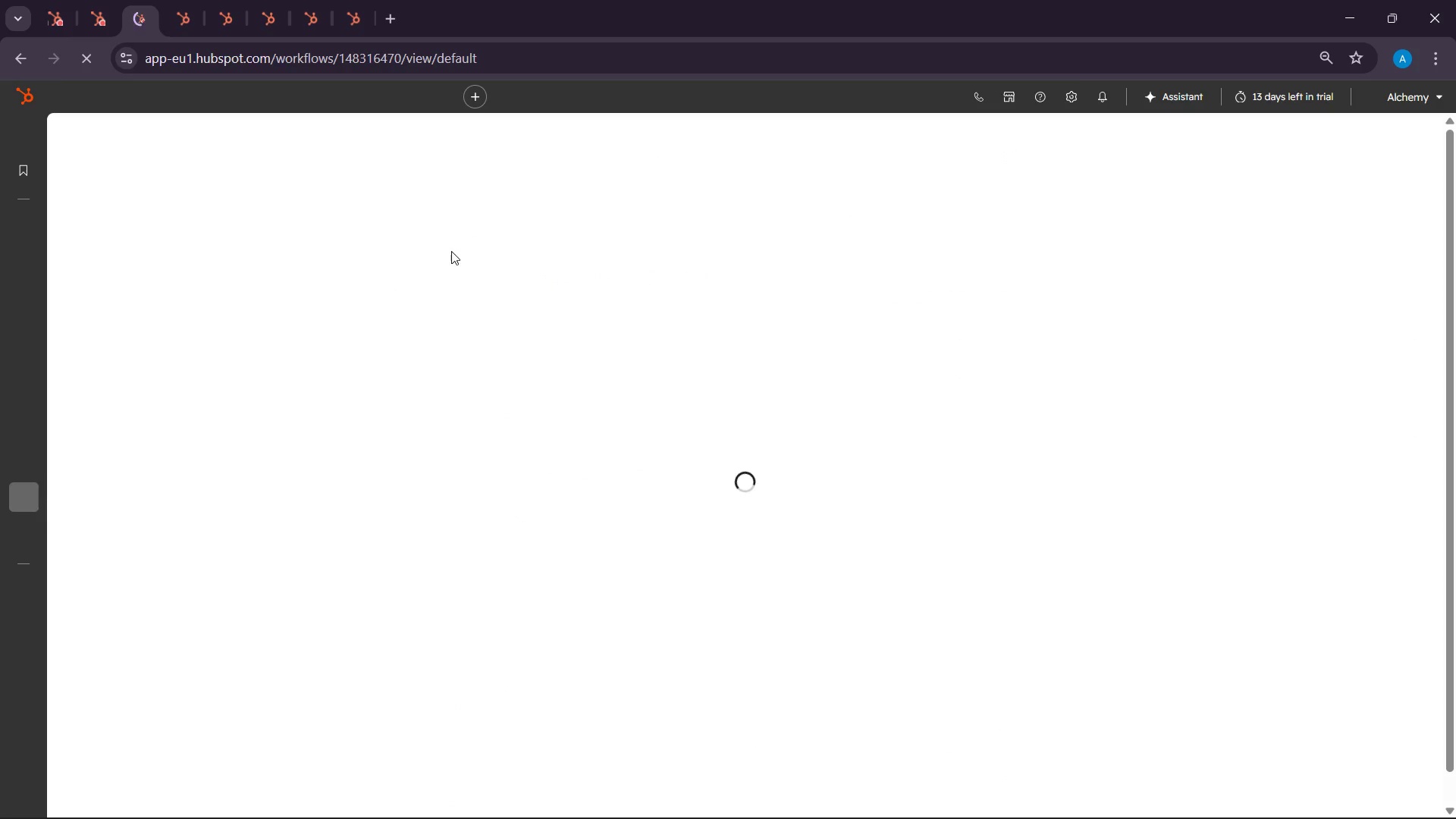 
mouse_move([1158, 119])
 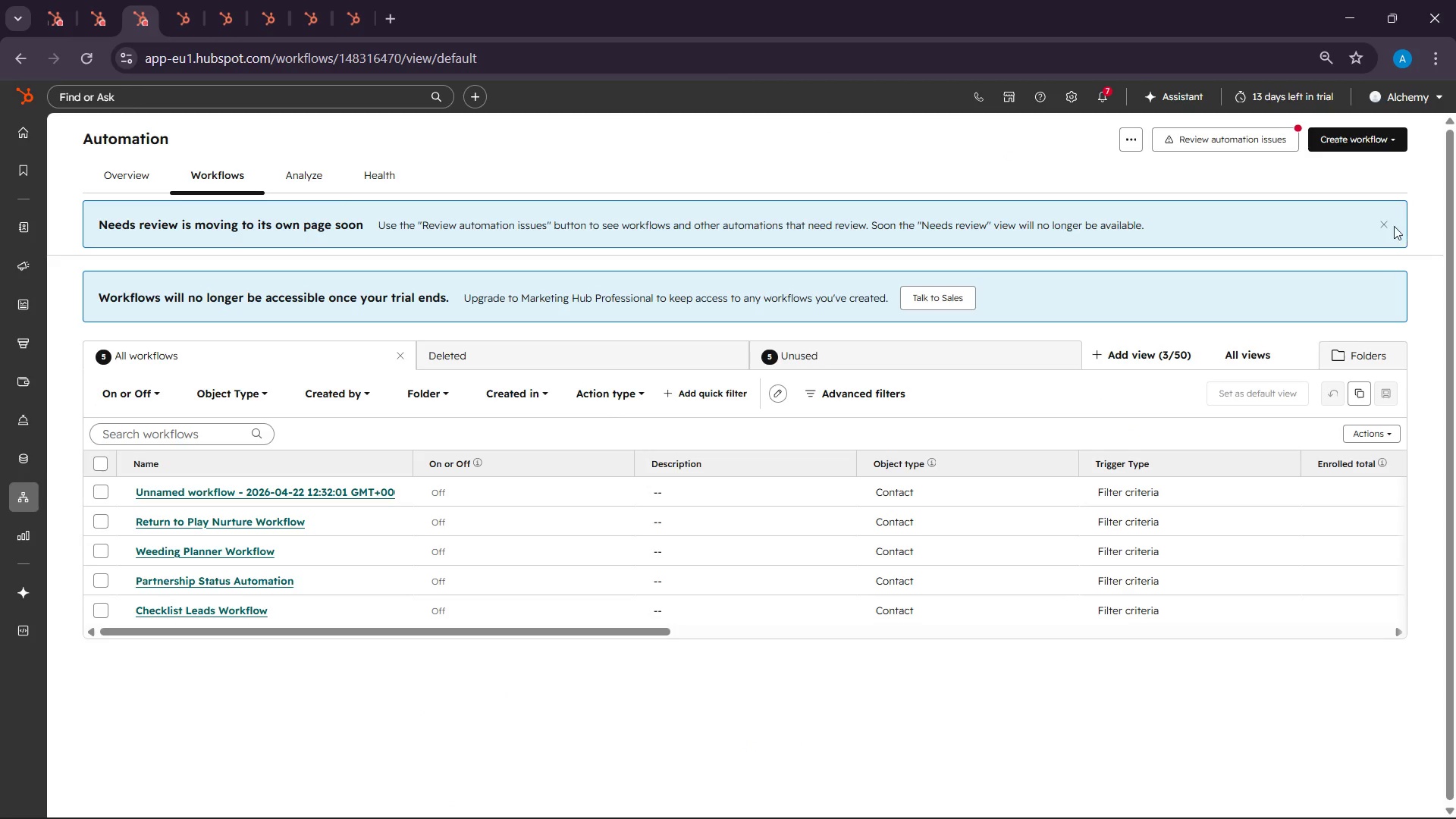 
left_click([1387, 224])
 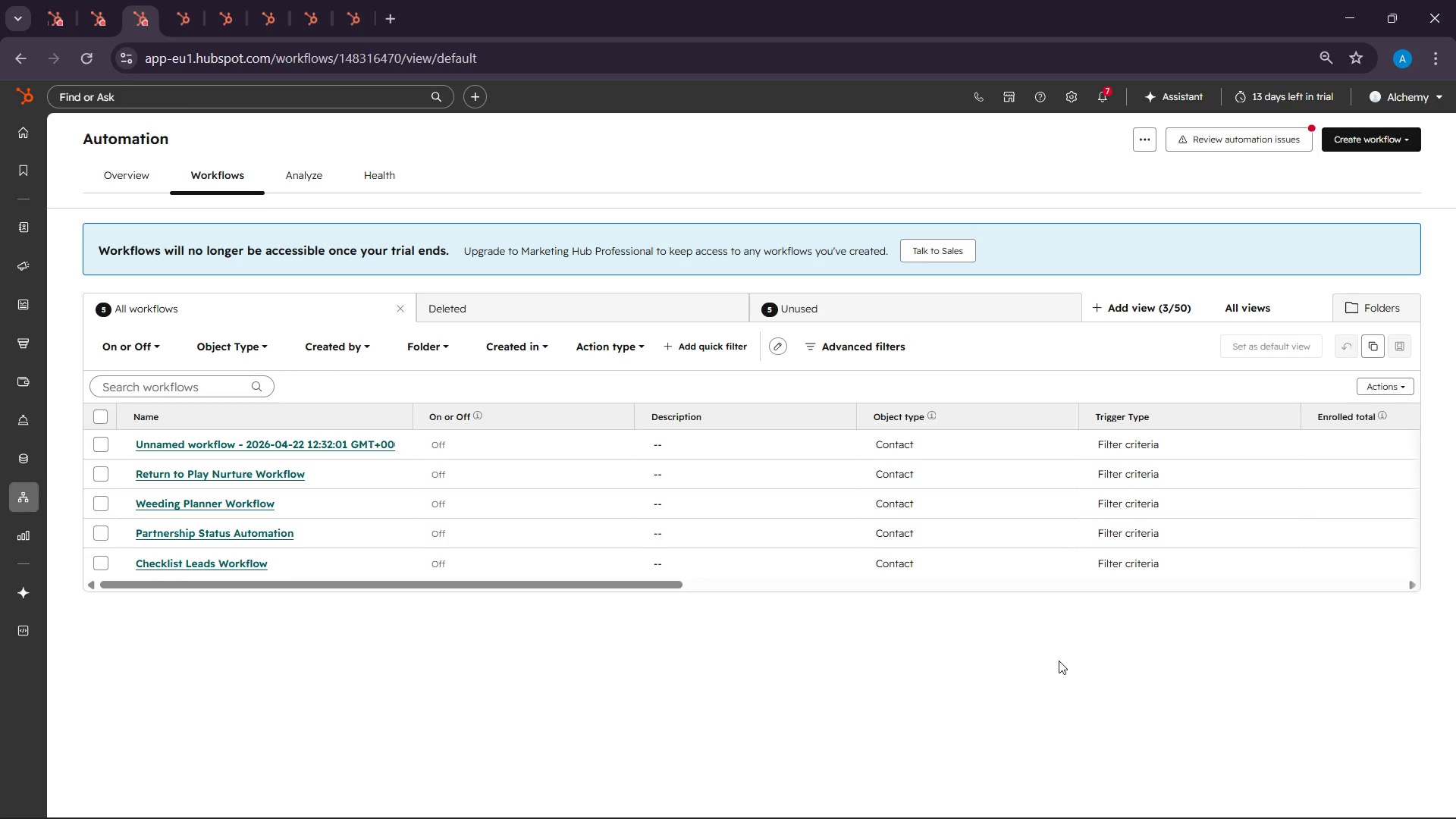 
wait(17.52)
 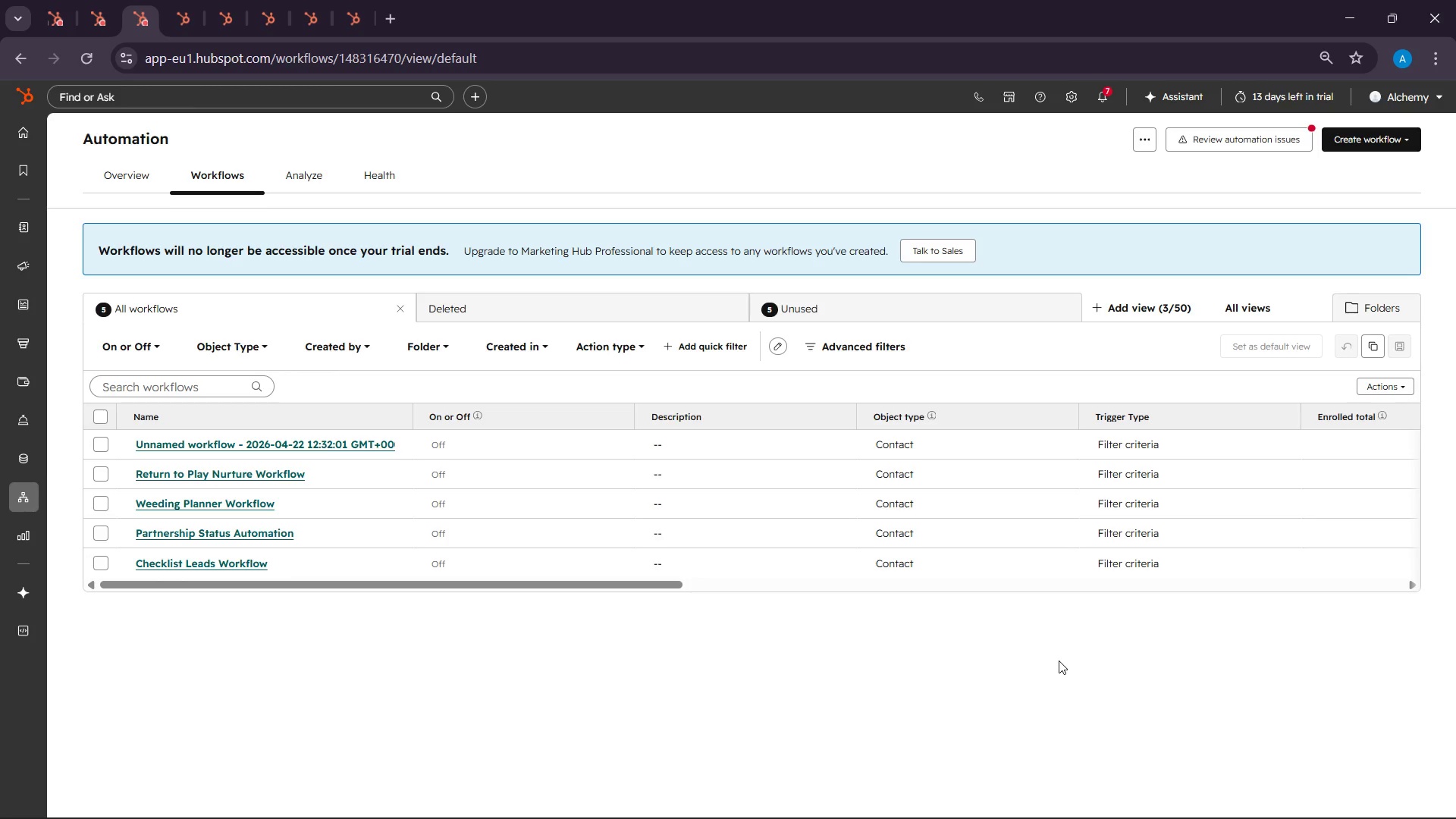 
left_click([1373, 140])
 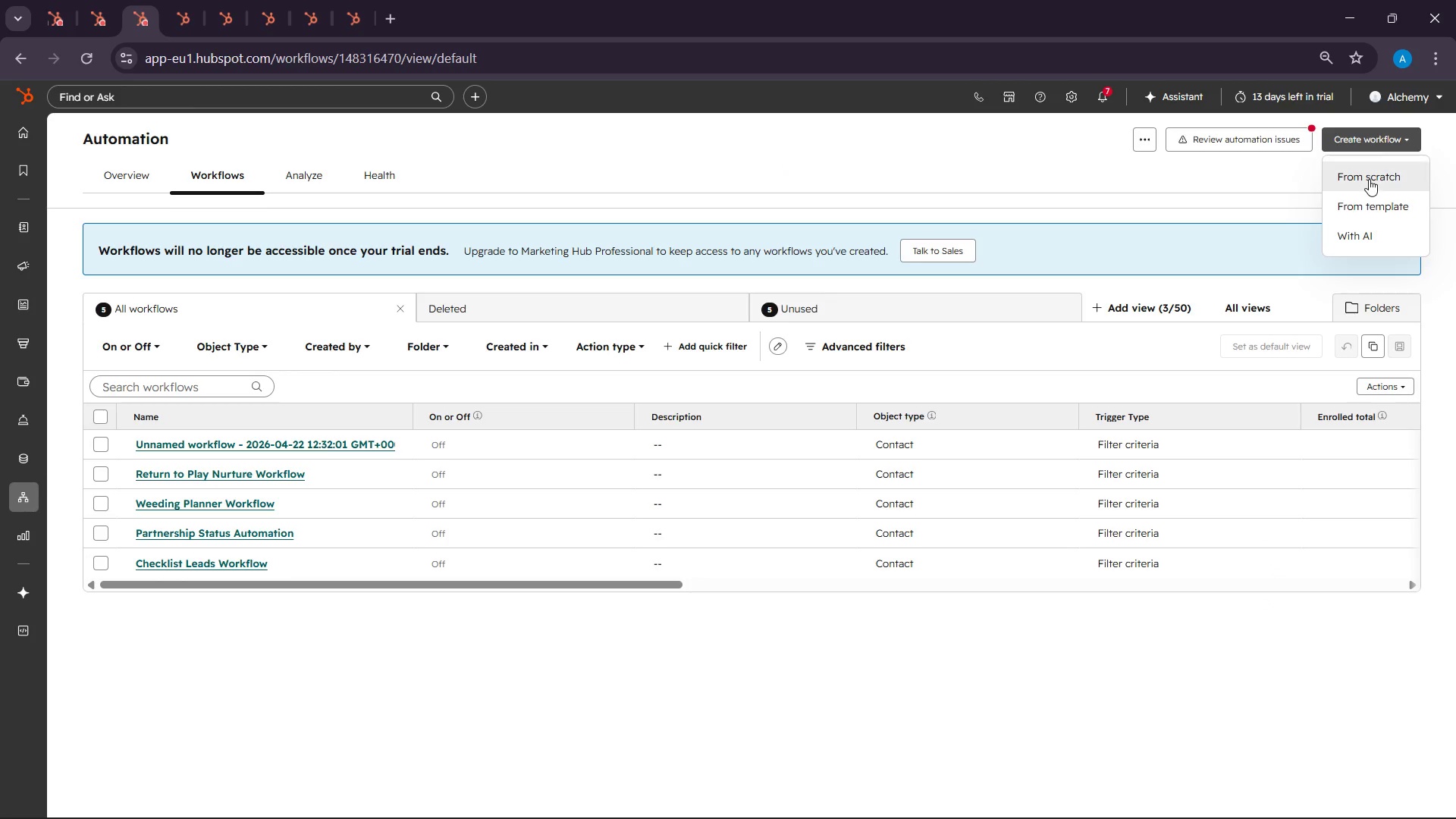 
left_click([1369, 179])
 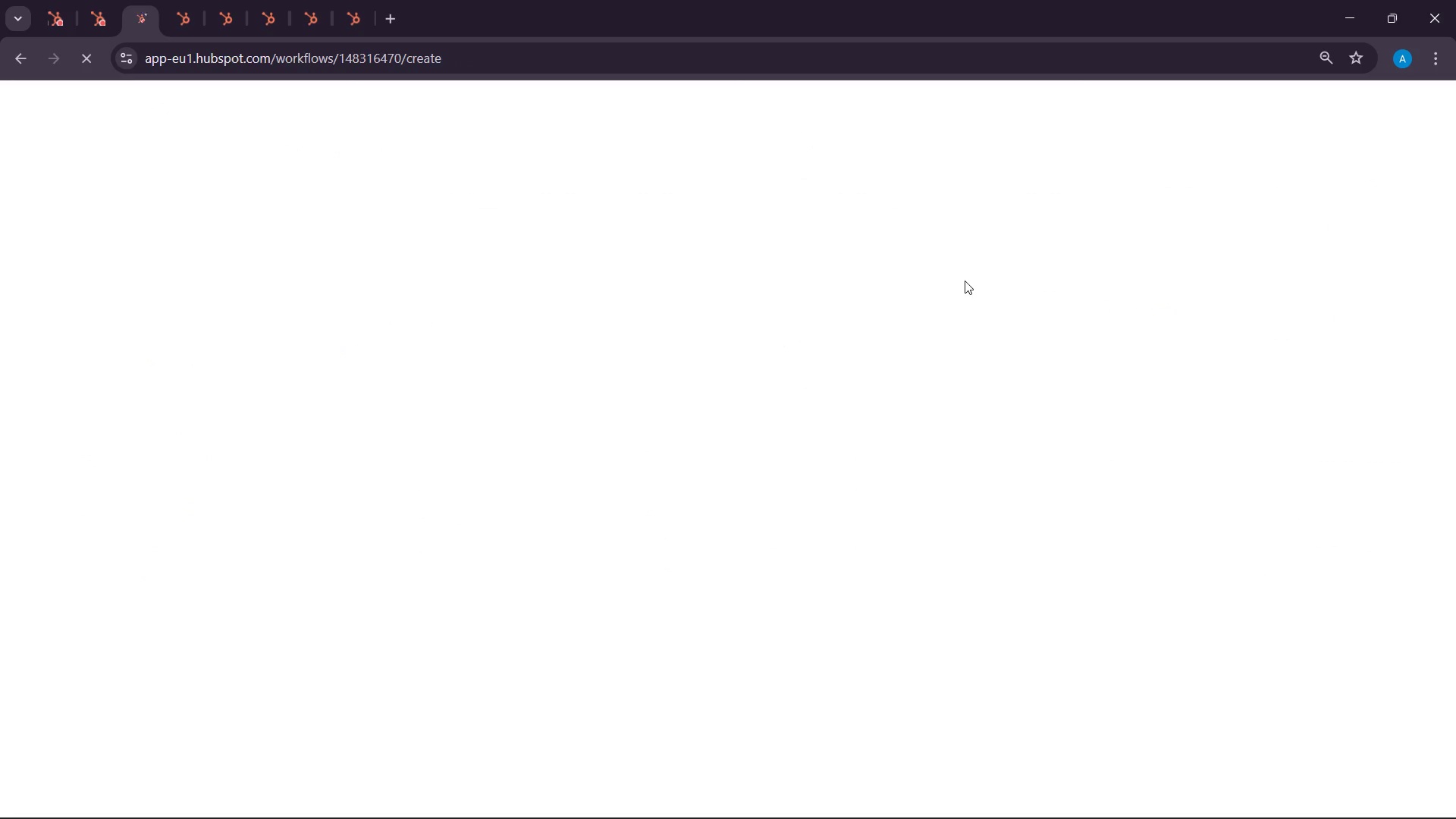 
left_click([196, 0])
 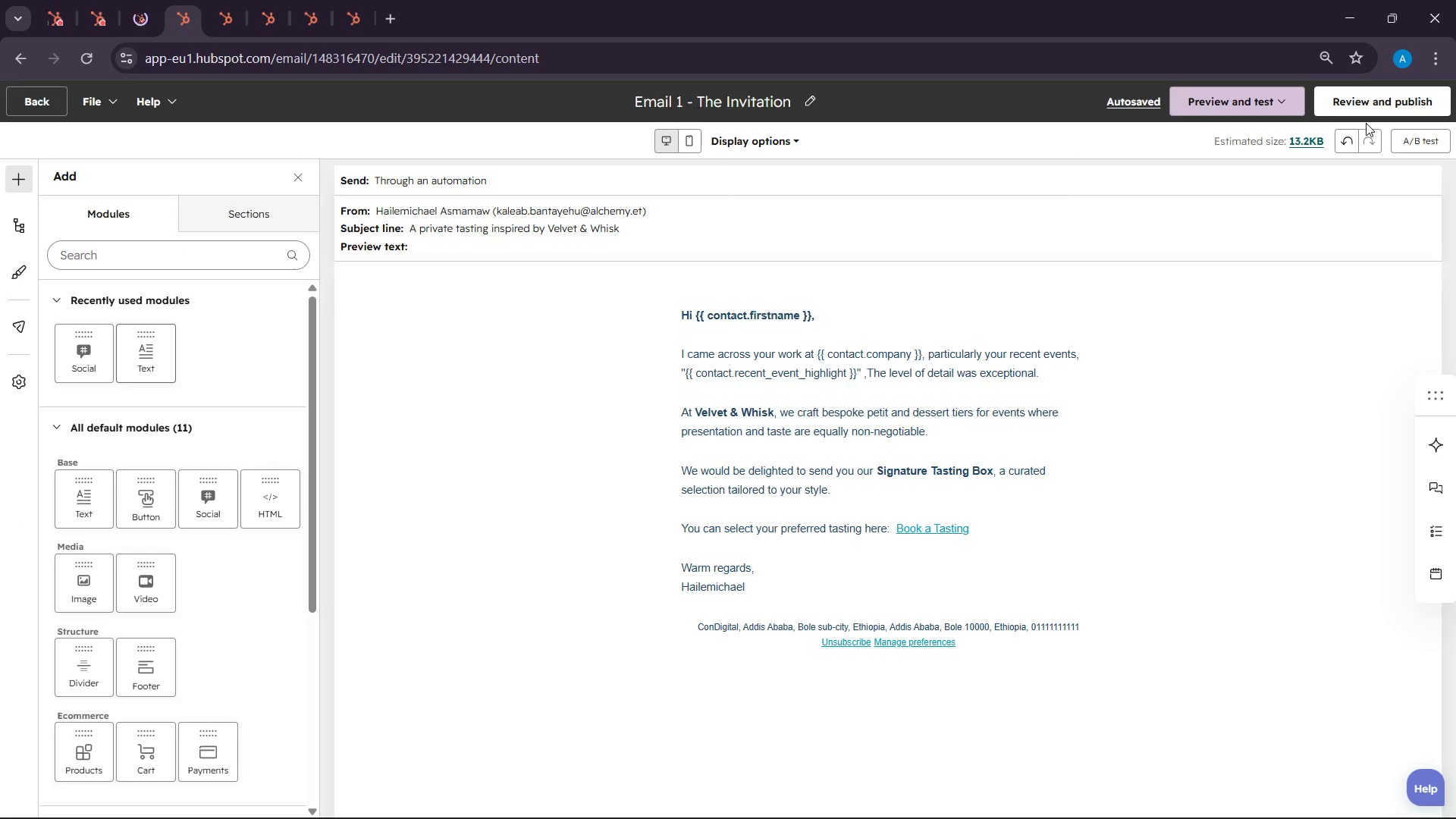 
left_click([1354, 103])
 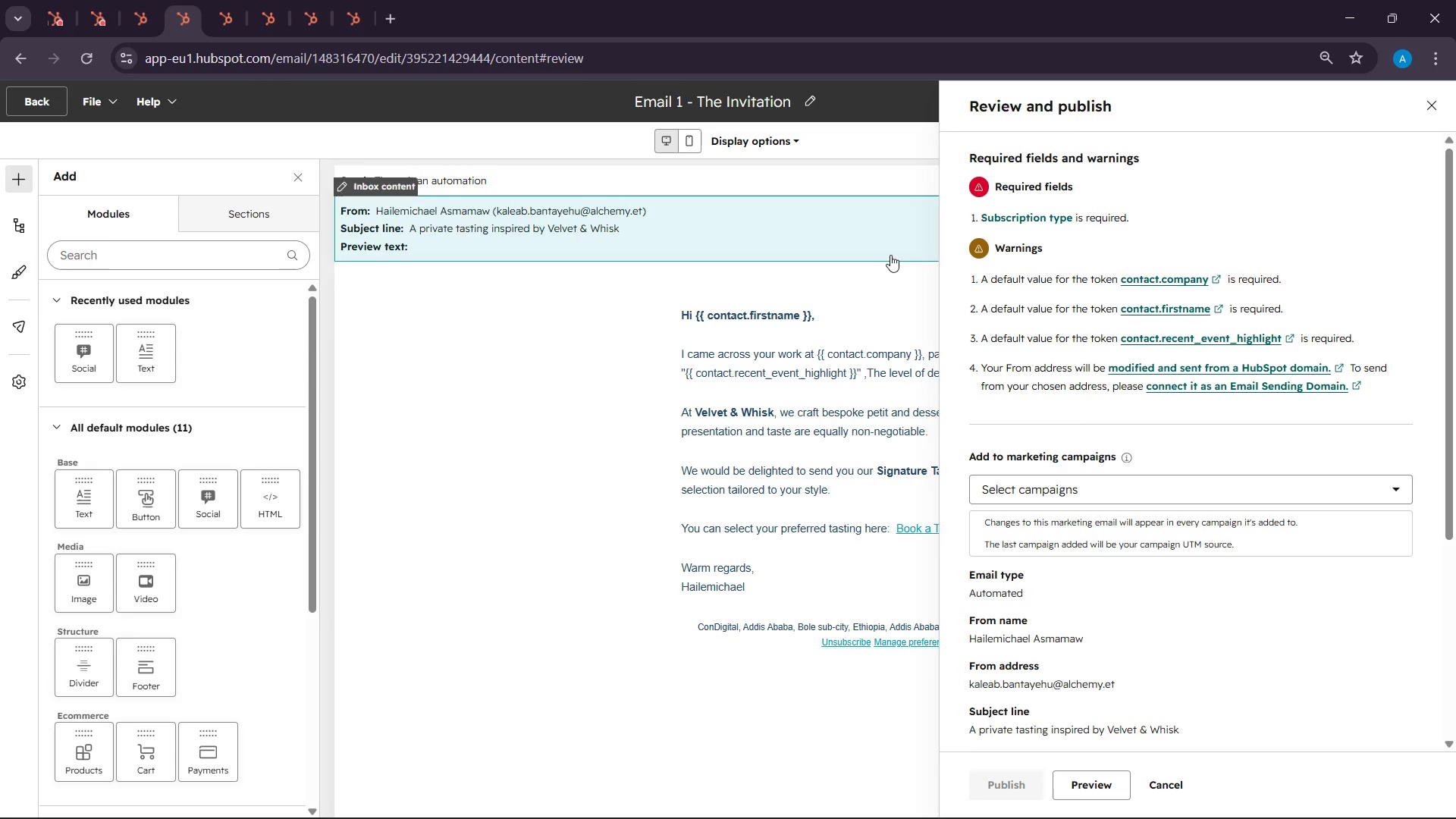 
left_click([1007, 212])
 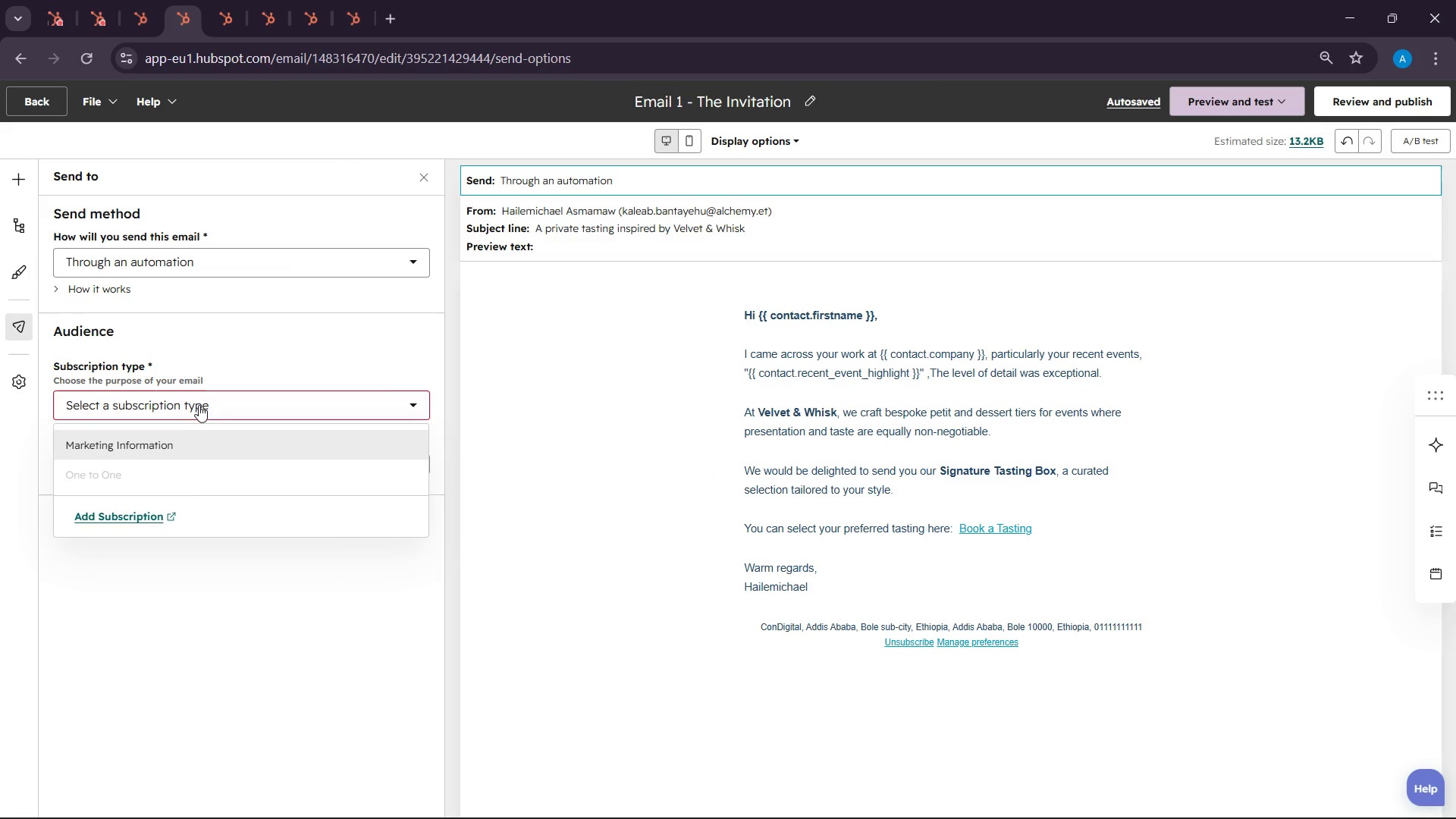 
left_click([174, 444])
 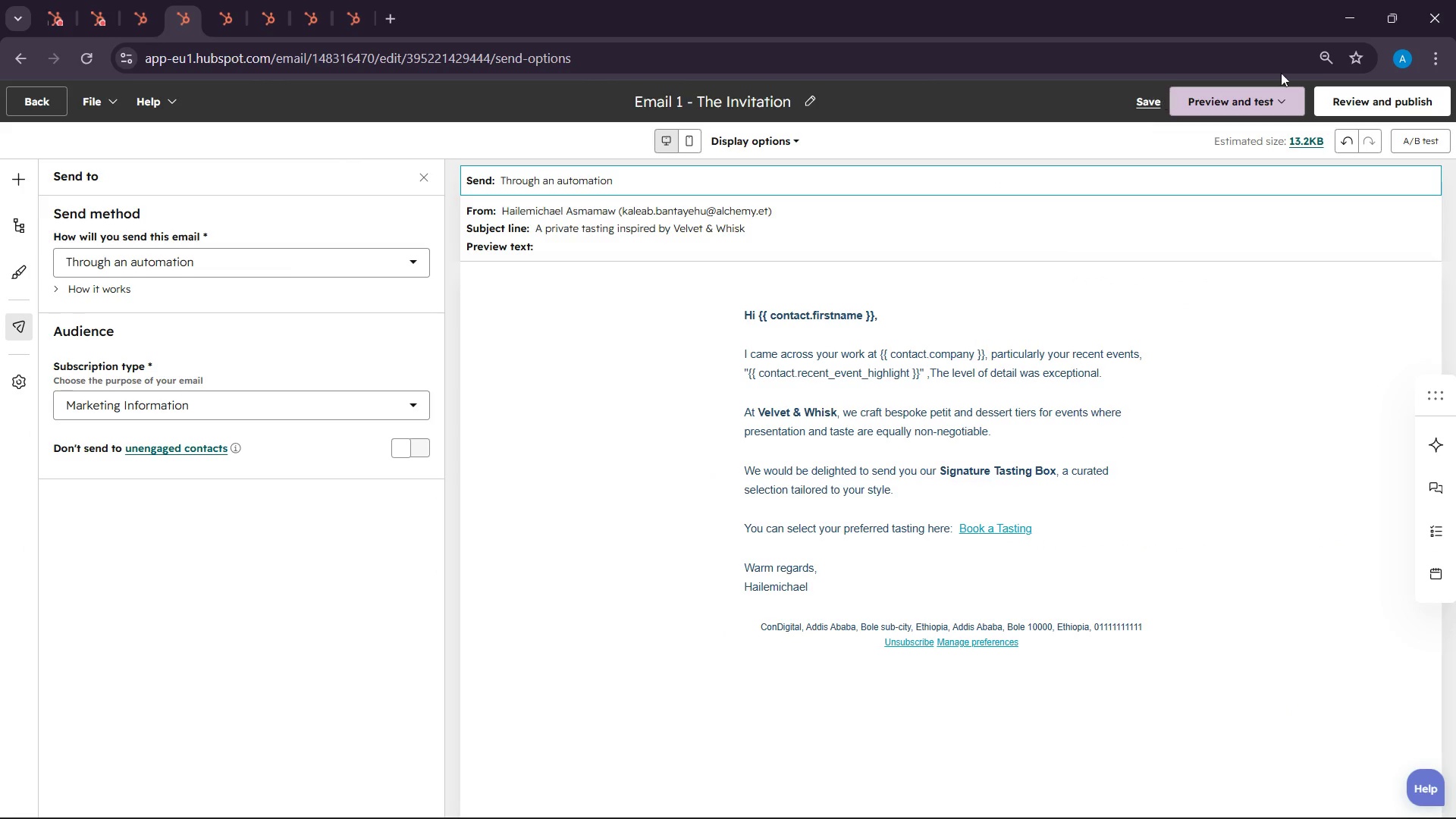 
left_click([1374, 95])
 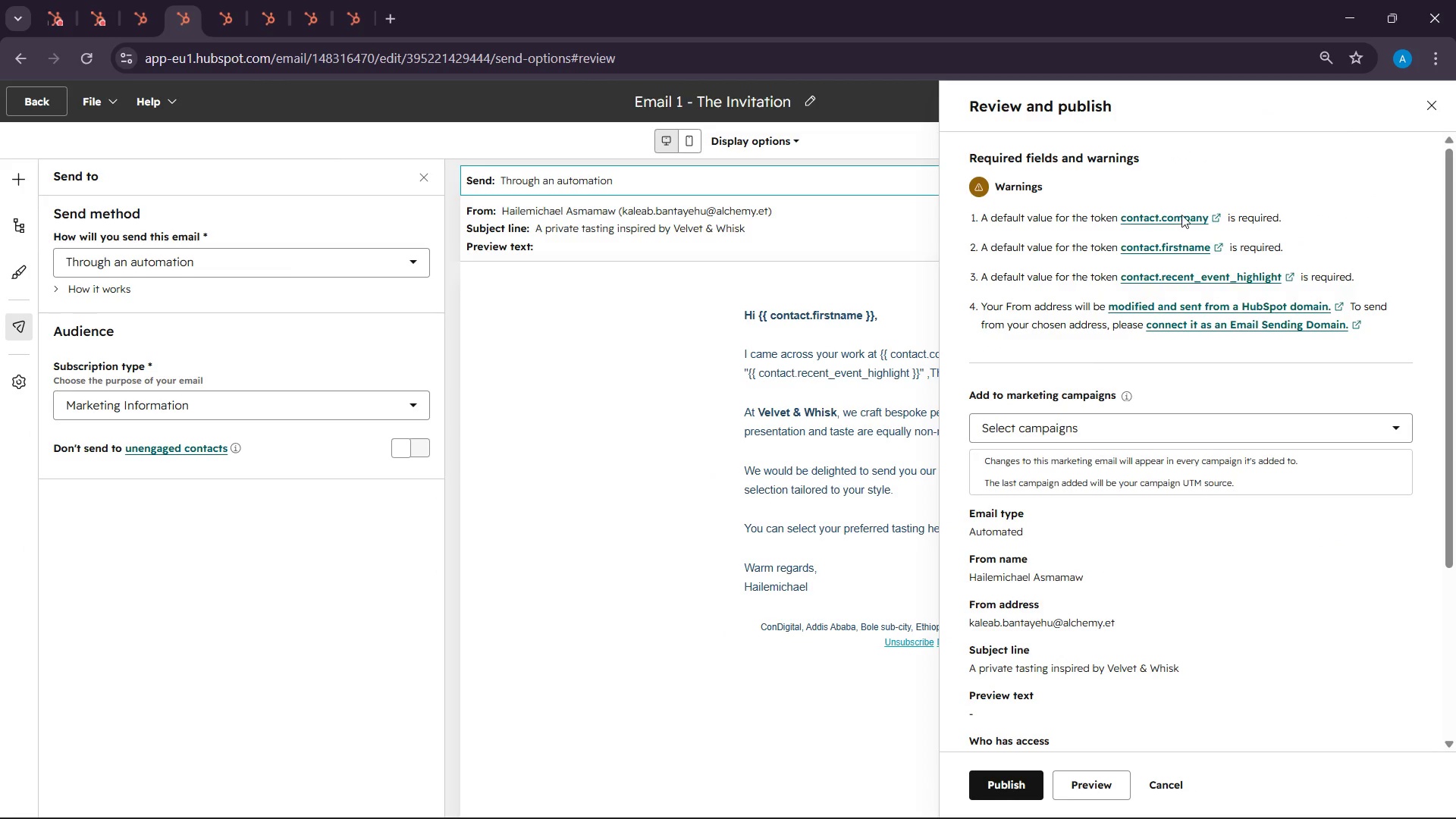 
scroll: coordinate [1125, 661], scroll_direction: down, amount: 4.0
 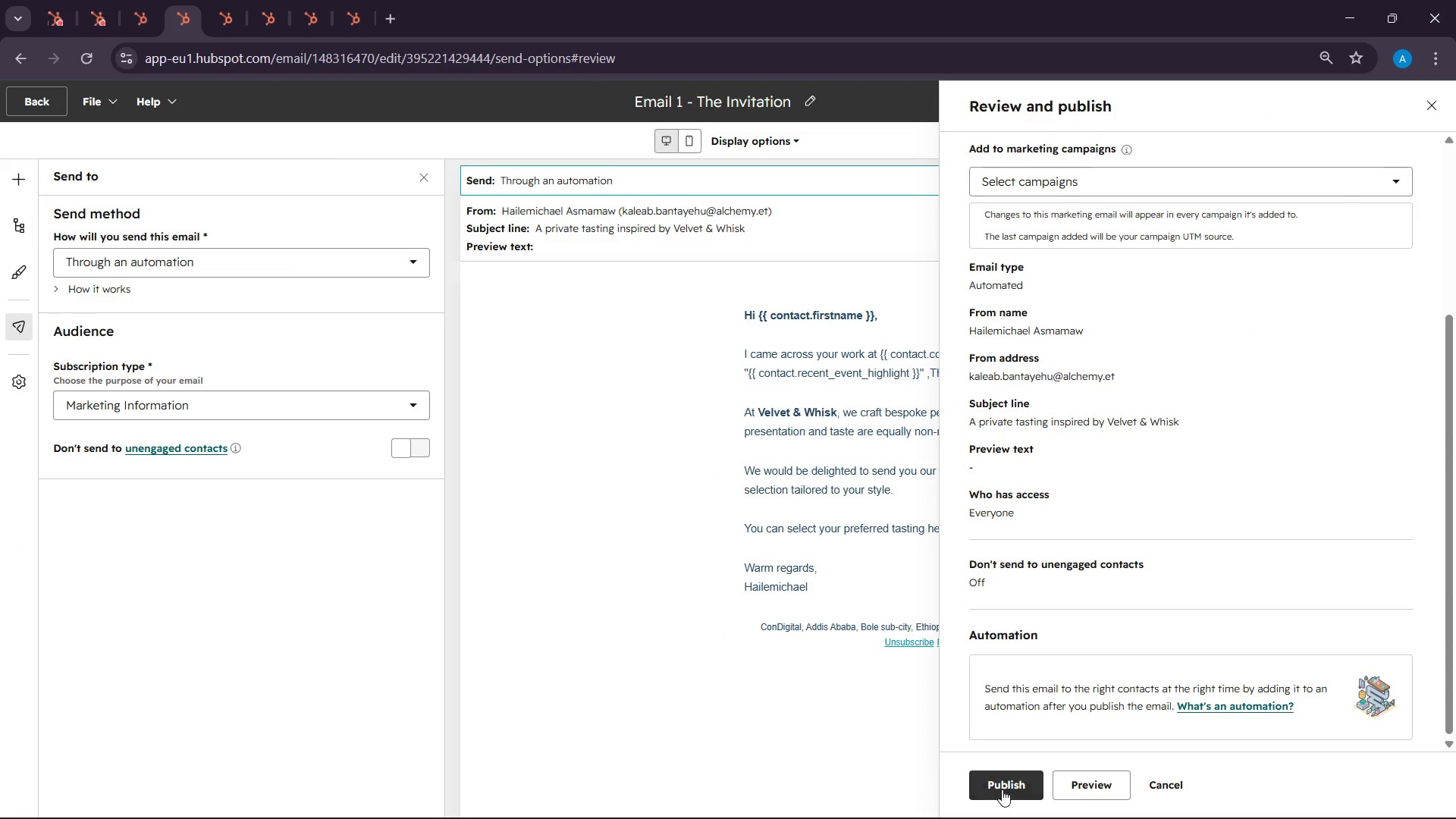 
left_click([1002, 789])
 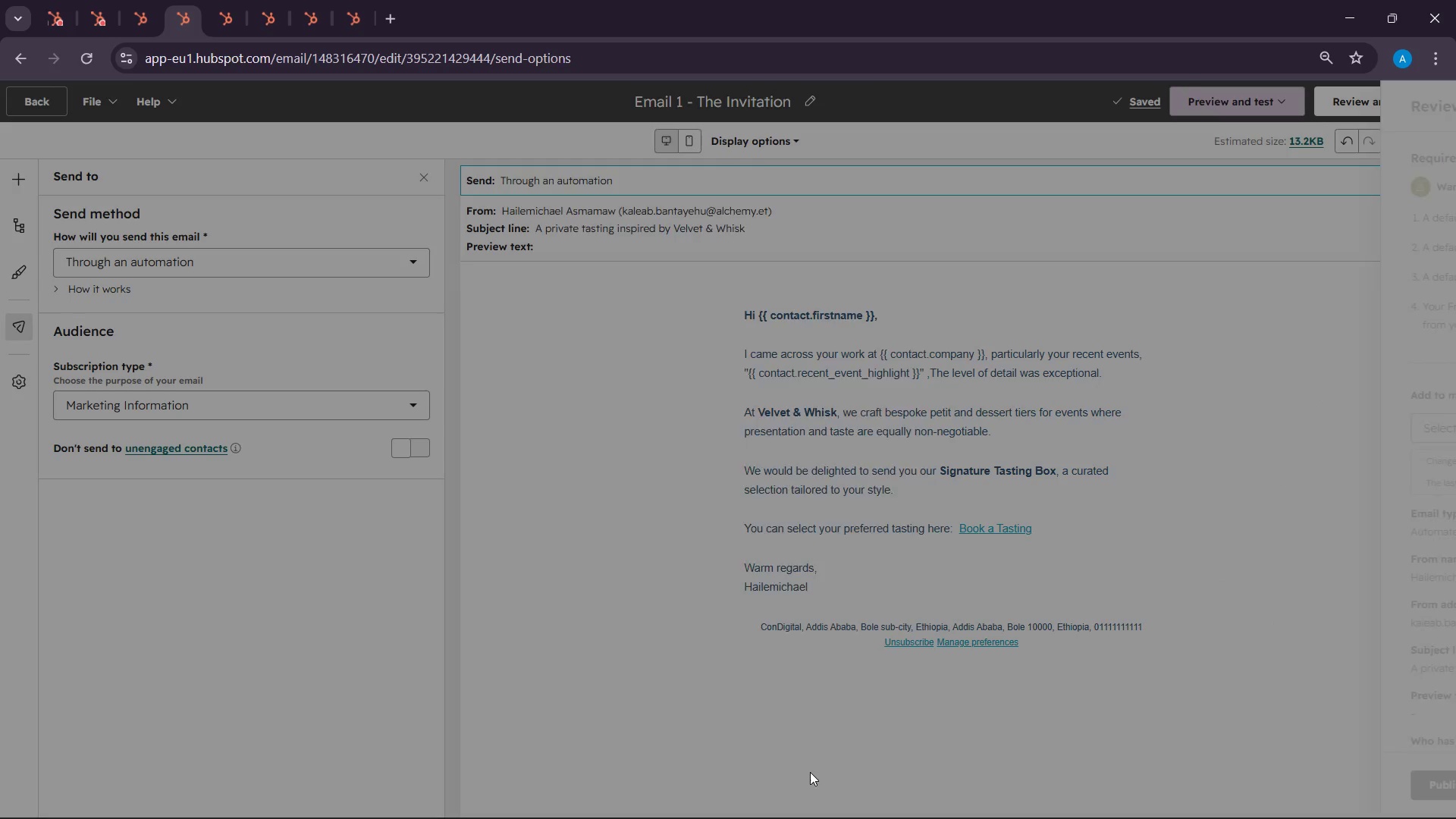 
wait(5.17)
 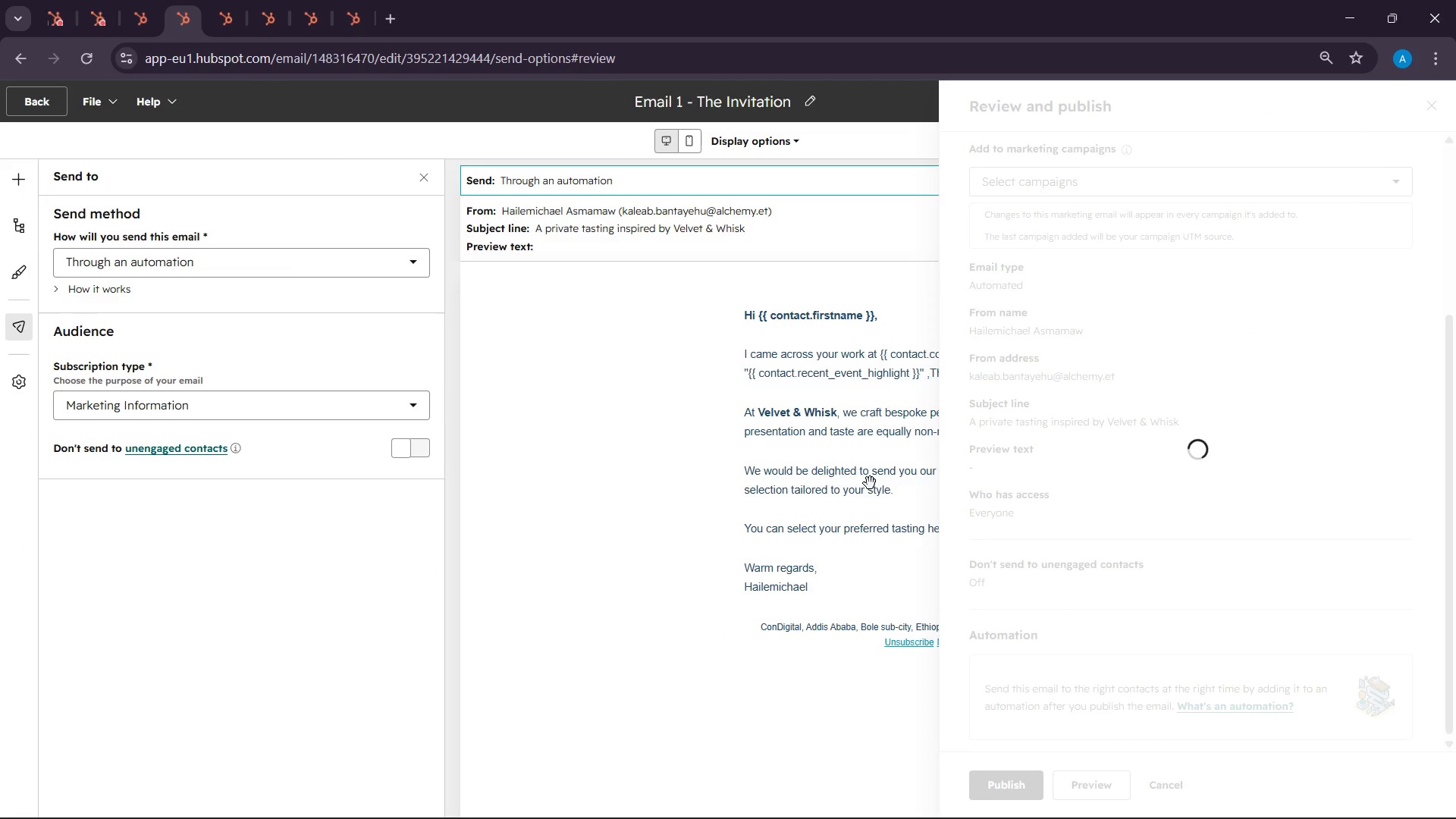 
left_click([746, 602])
 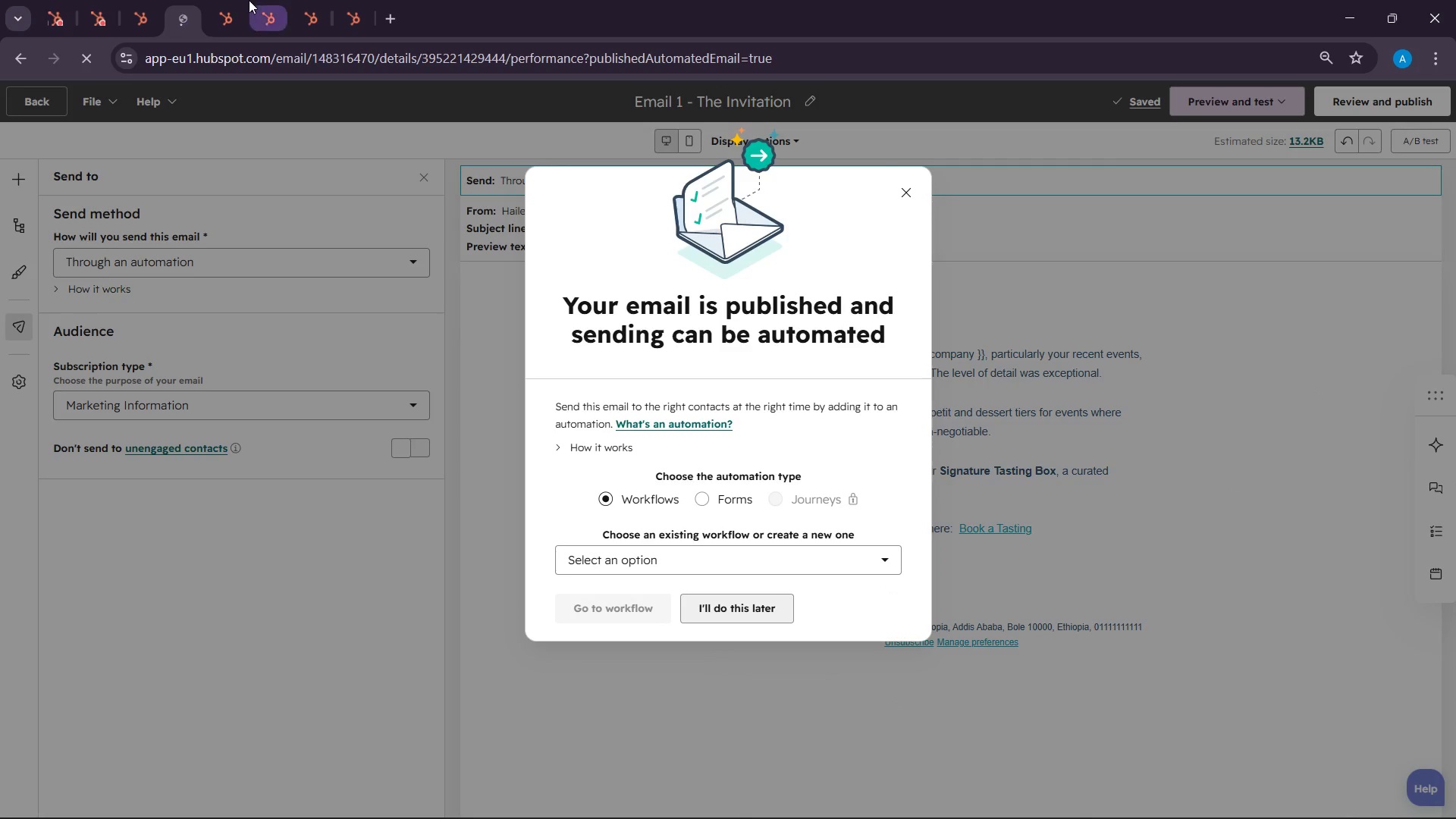 
left_click([255, 0])
 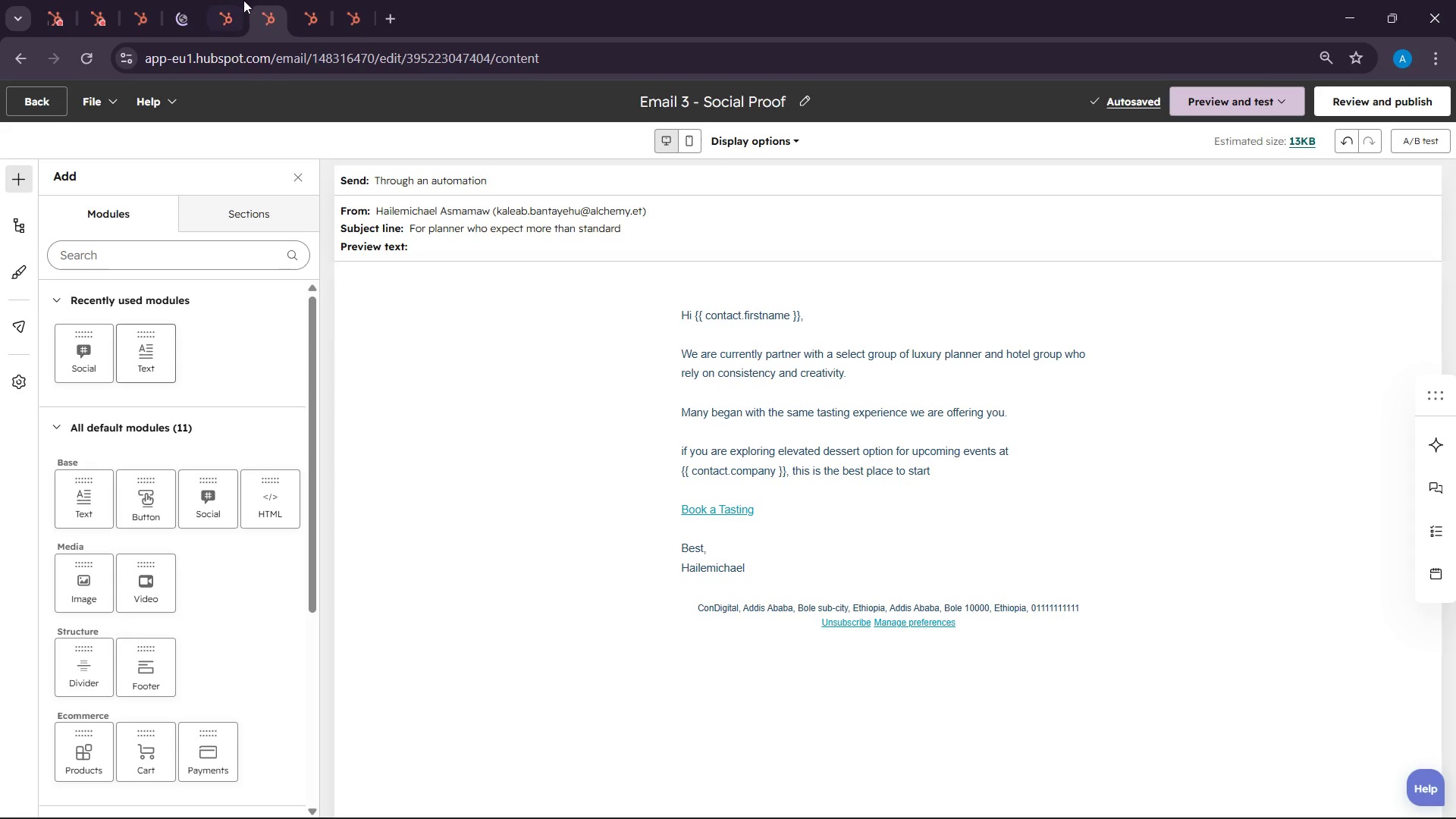 
left_click([240, 0])
 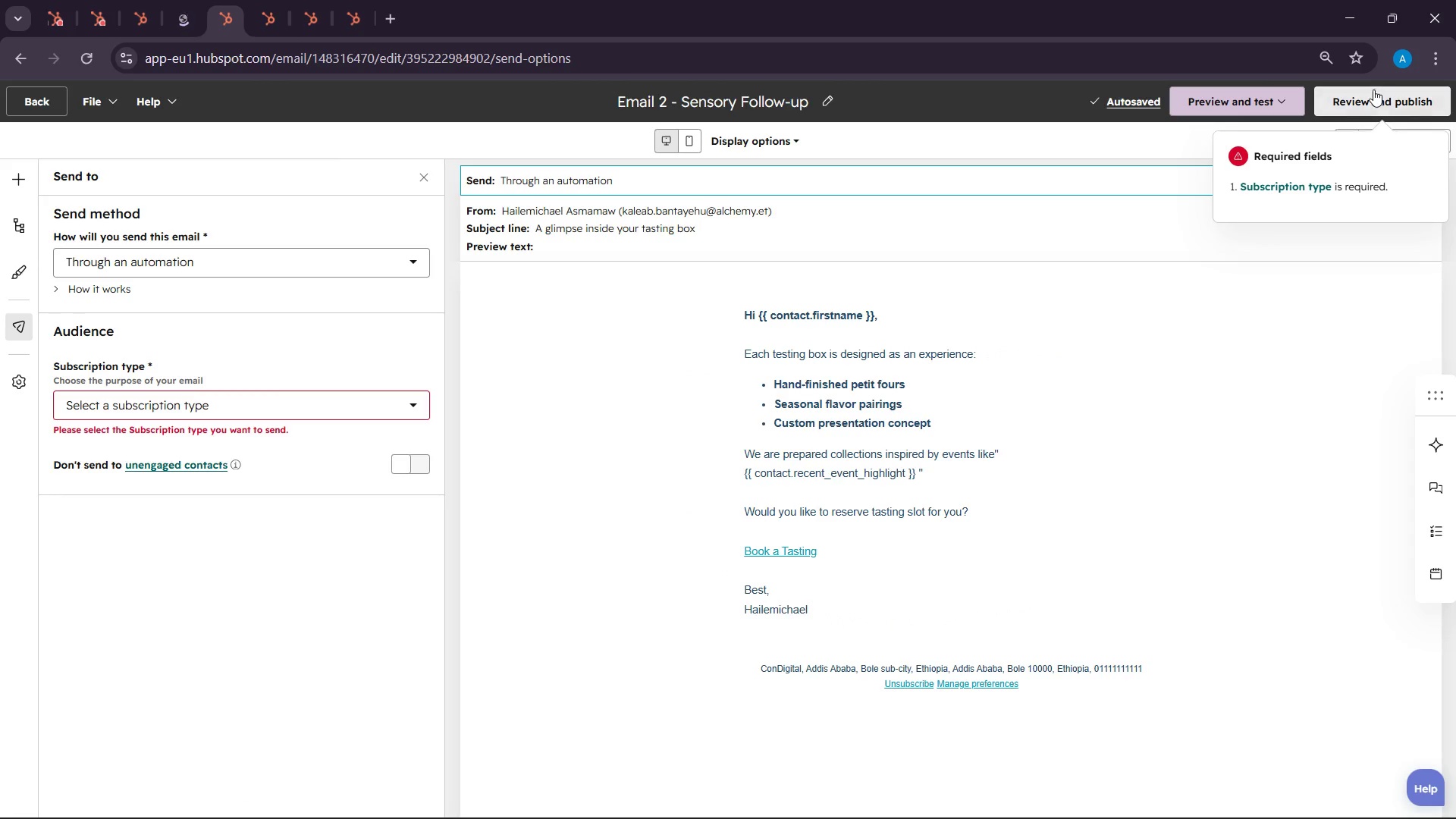 
left_click([1284, 174])
 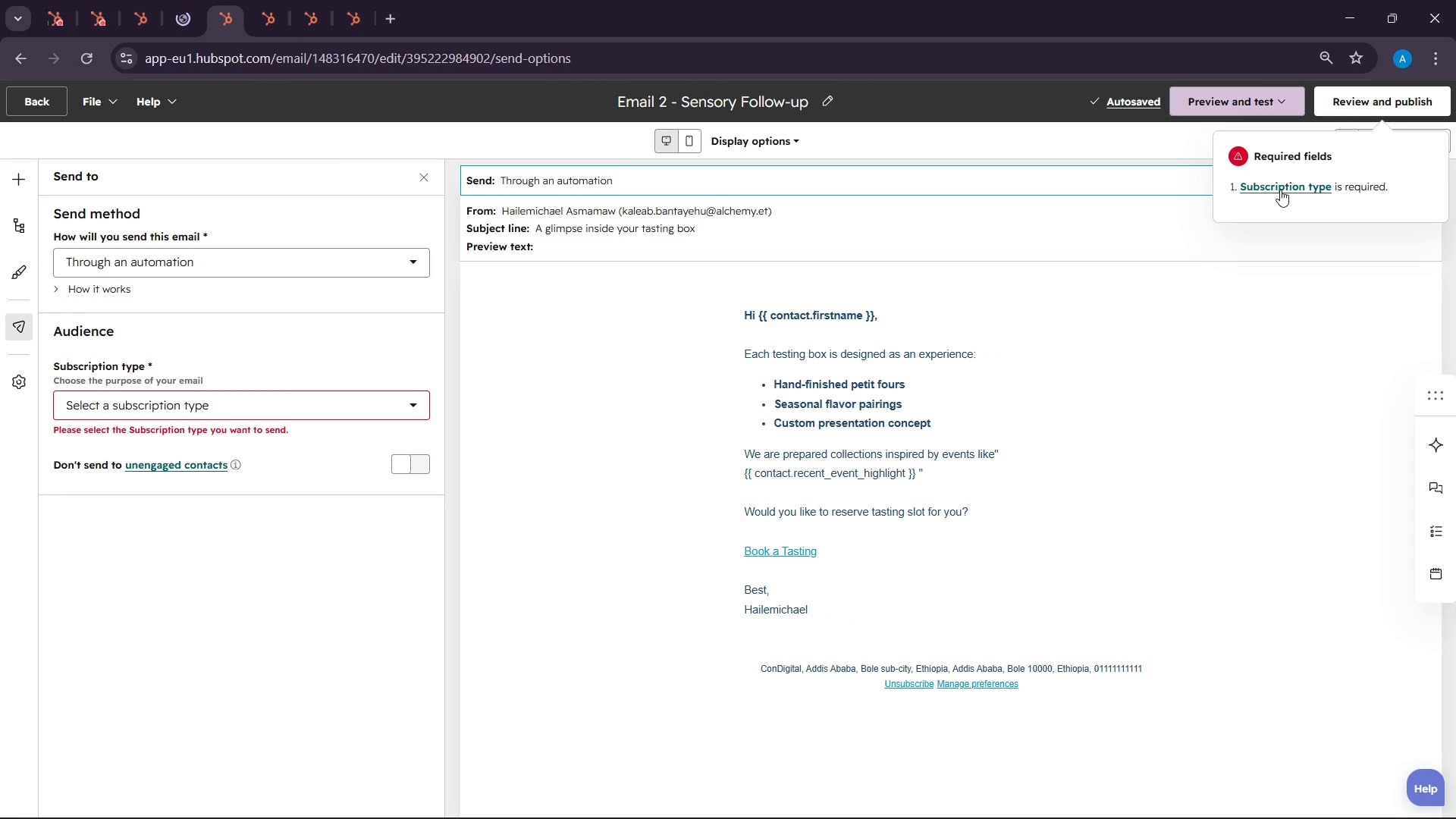 
left_click([1280, 190])
 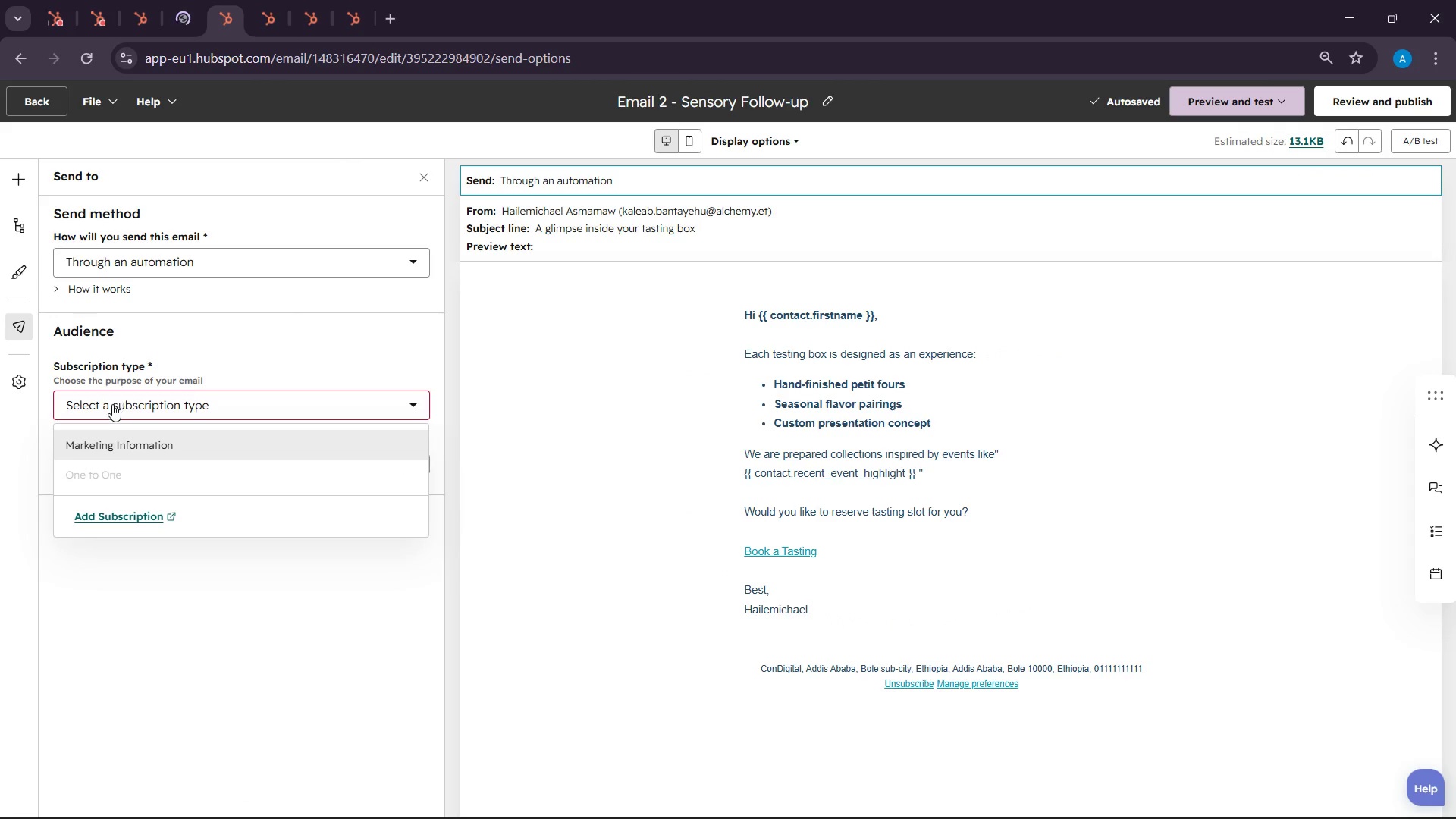 
left_click([99, 441])
 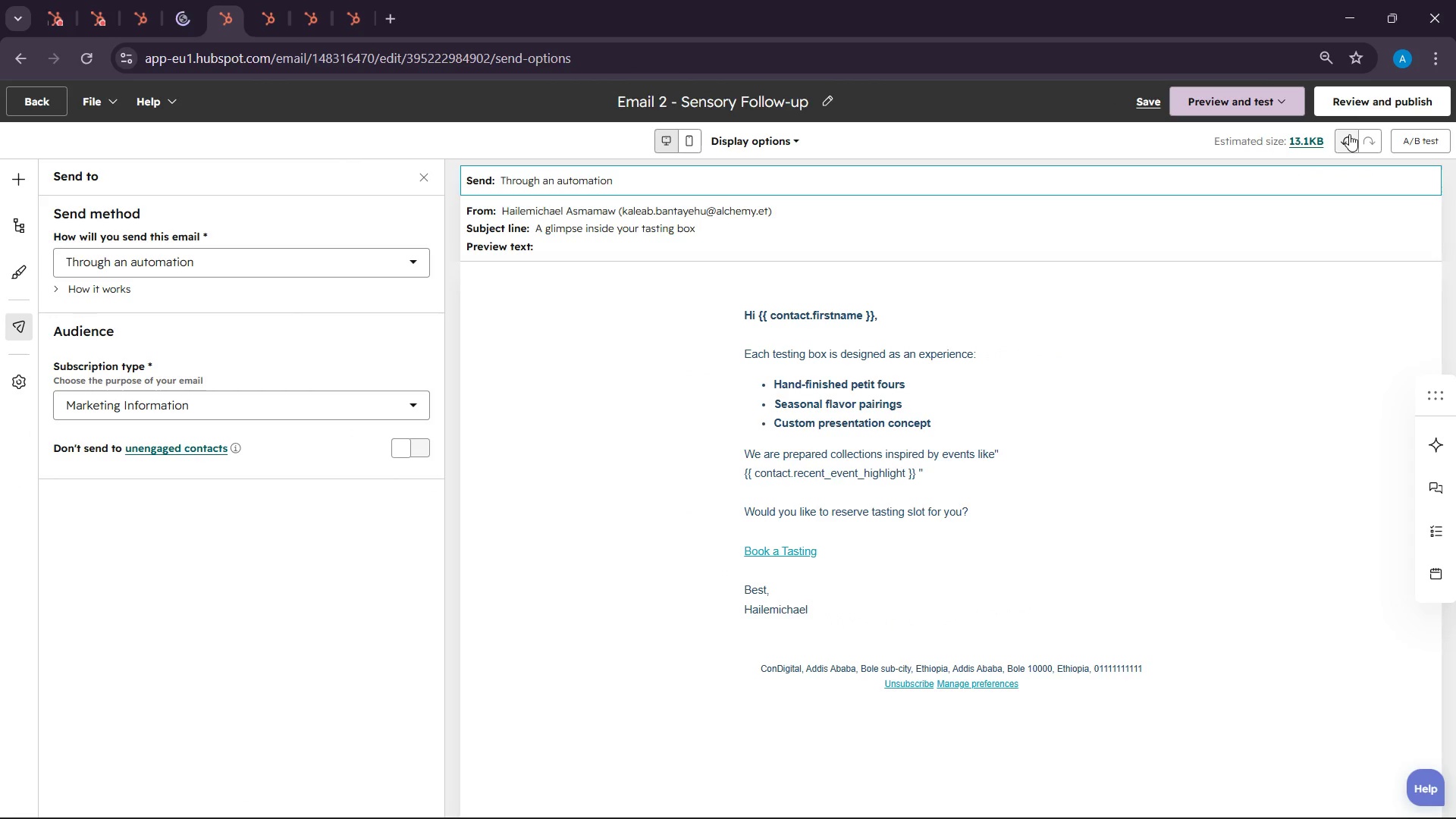 
left_click([1354, 109])
 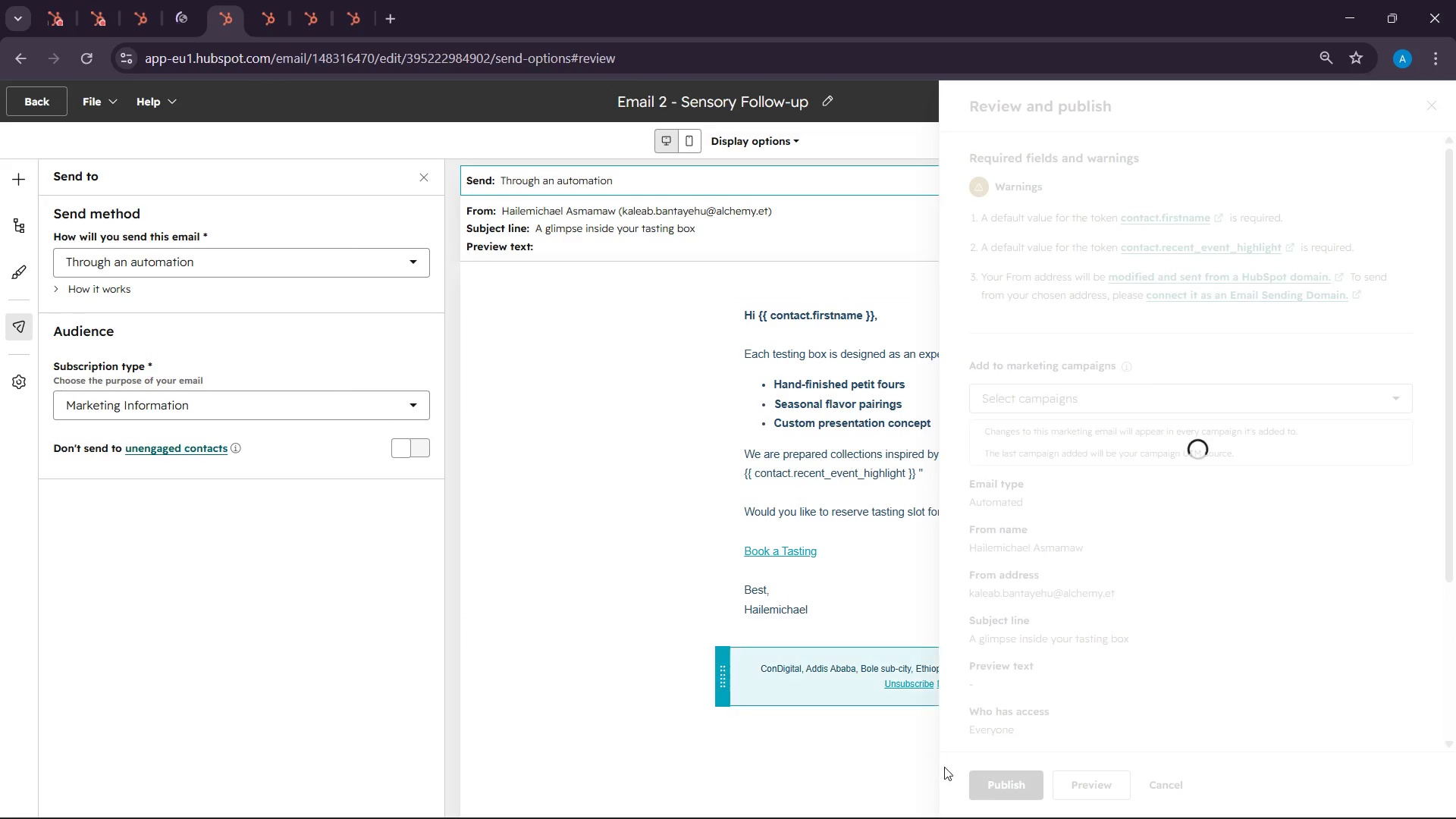 
left_click([1000, 782])
 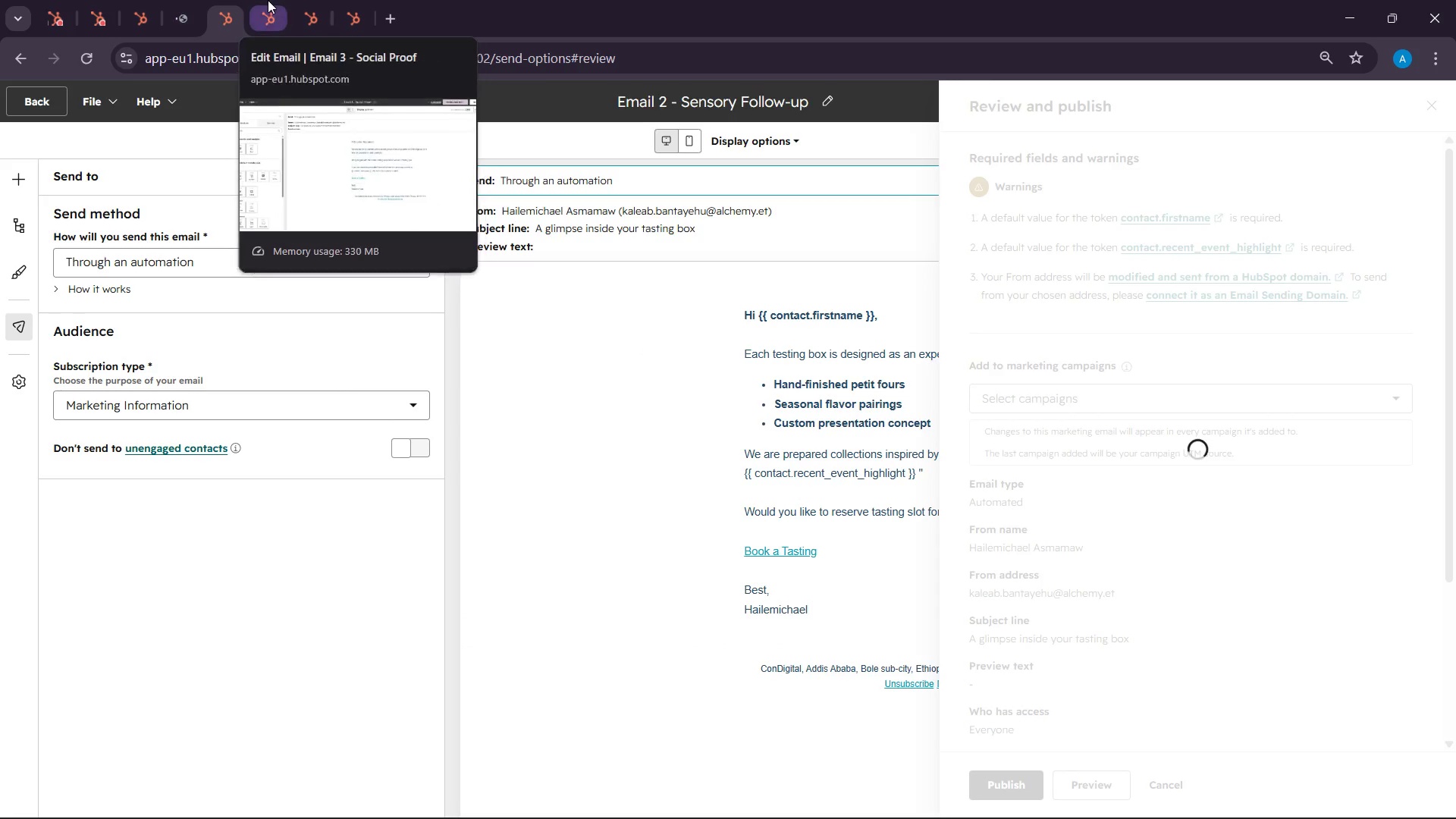 
left_click([268, 0])
 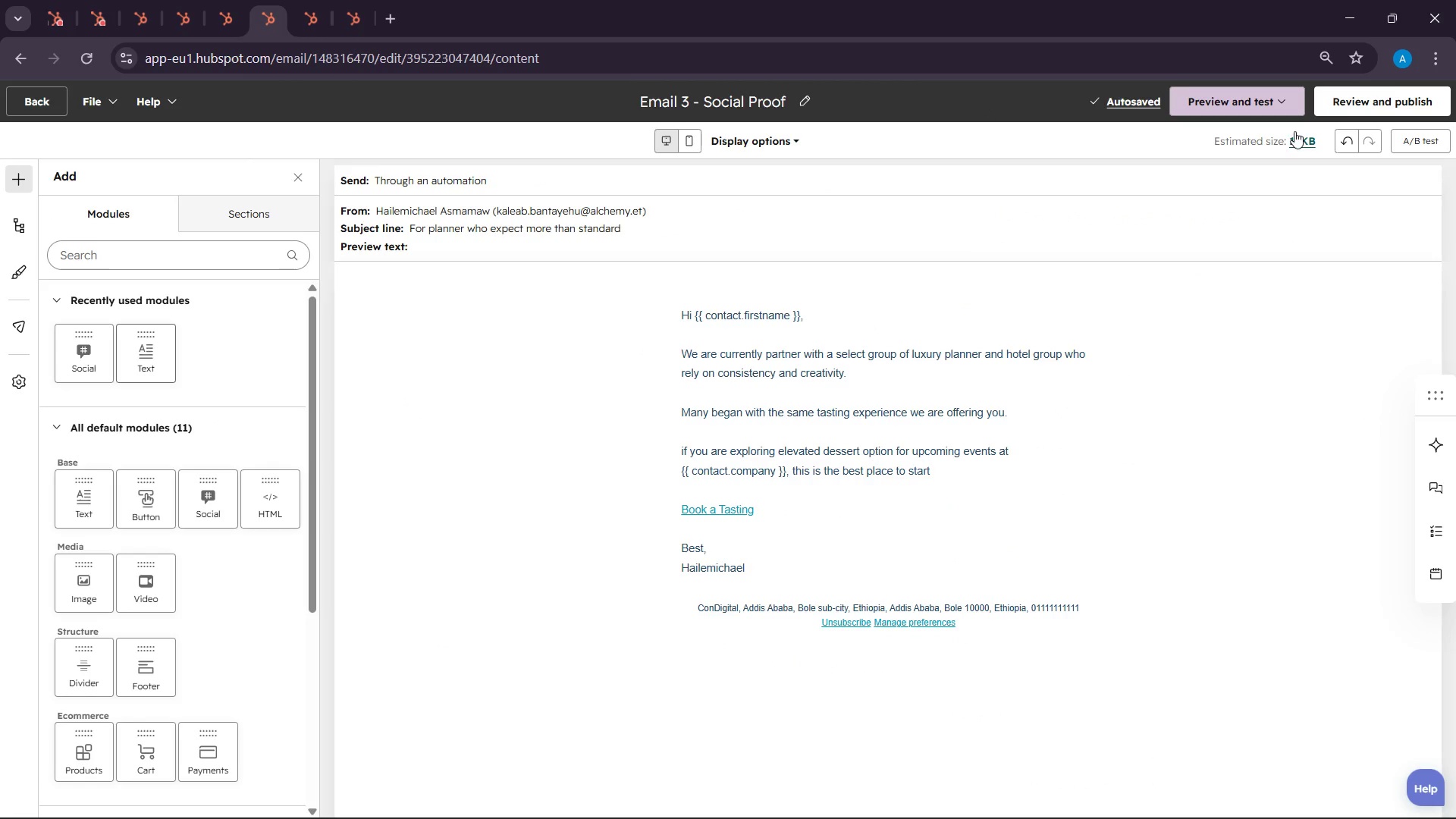 
left_click([1398, 83])
 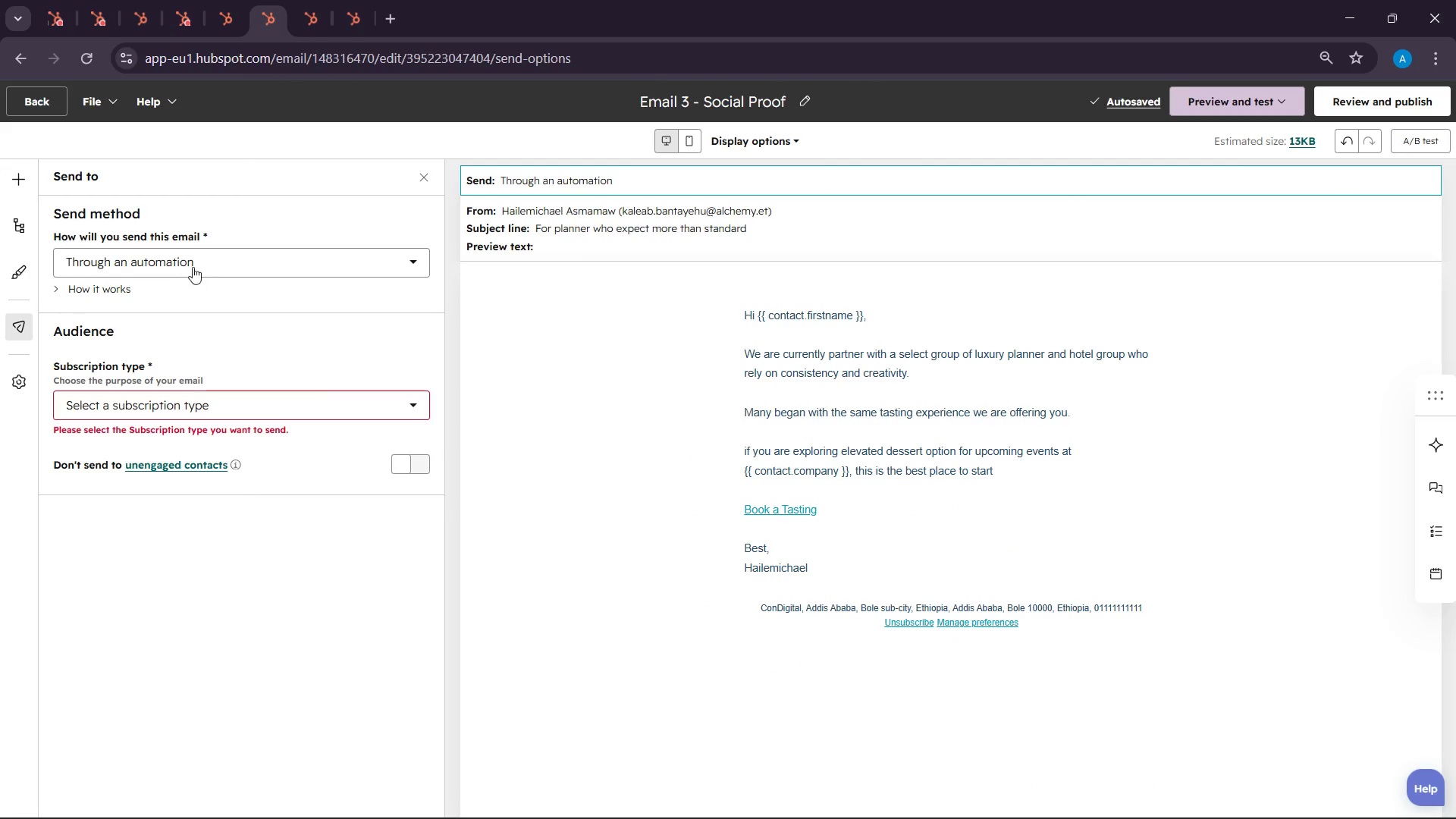 
left_click([243, 442])
 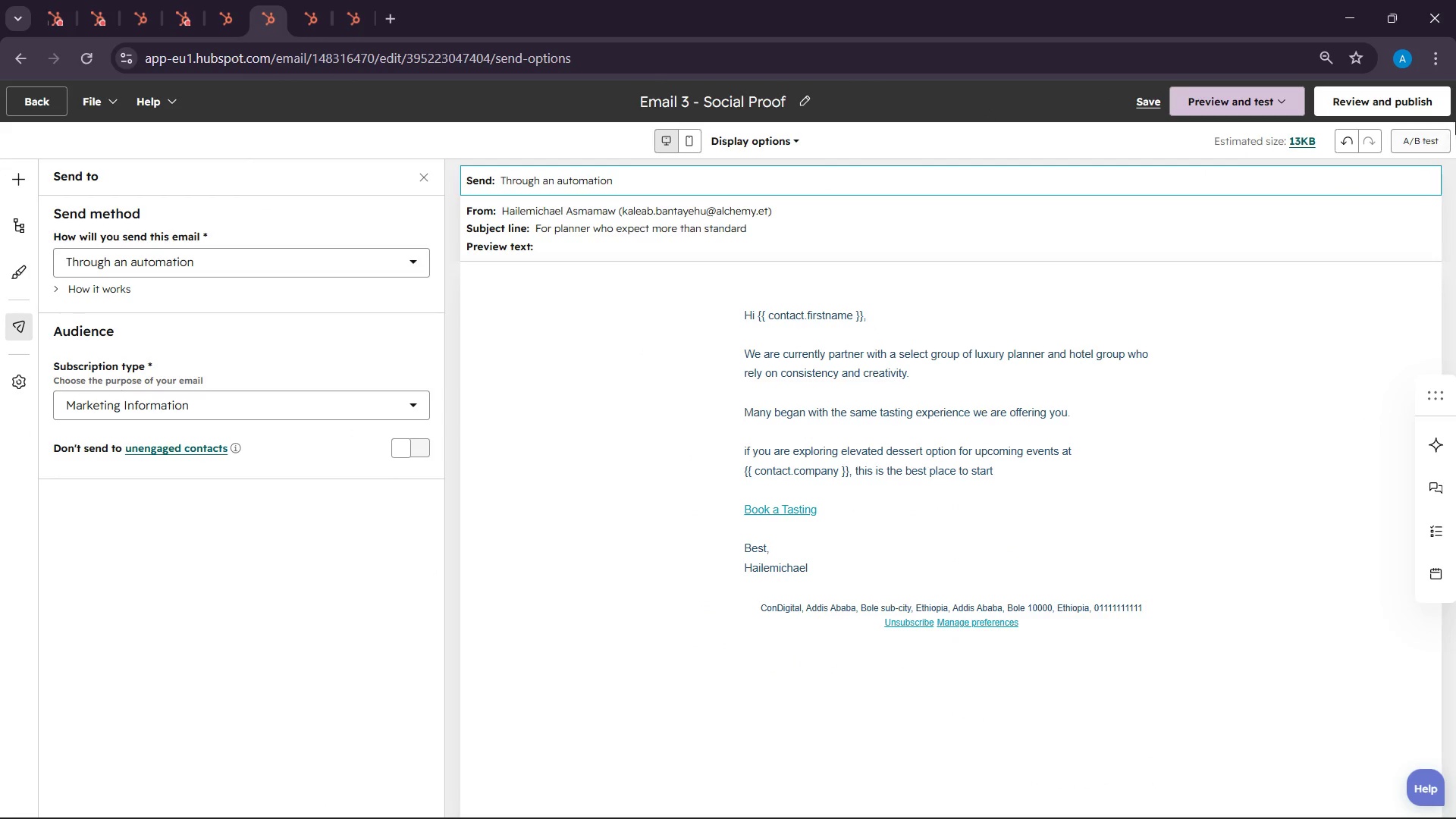 
left_click([1415, 103])
 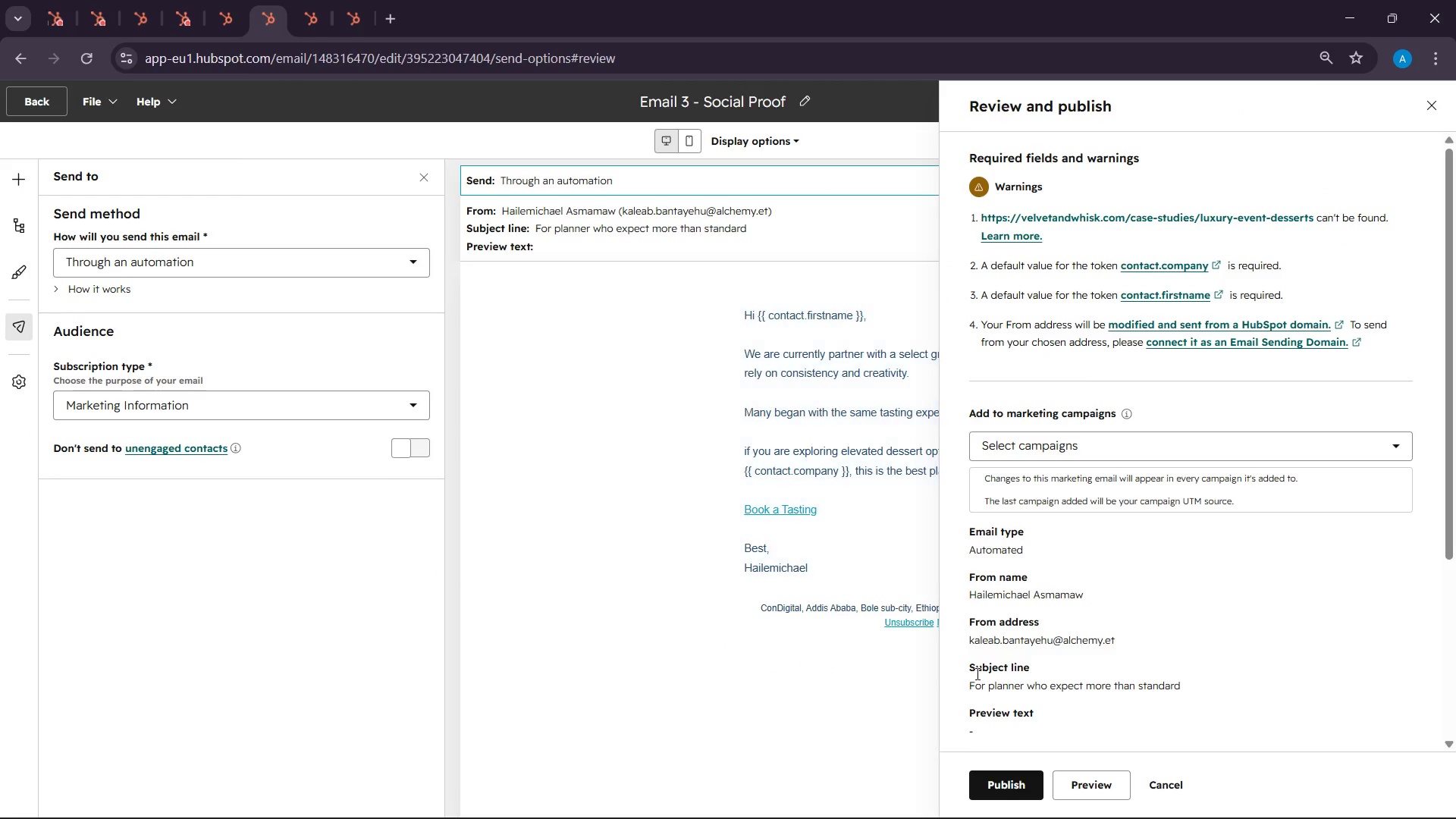 
left_click([1011, 778])
 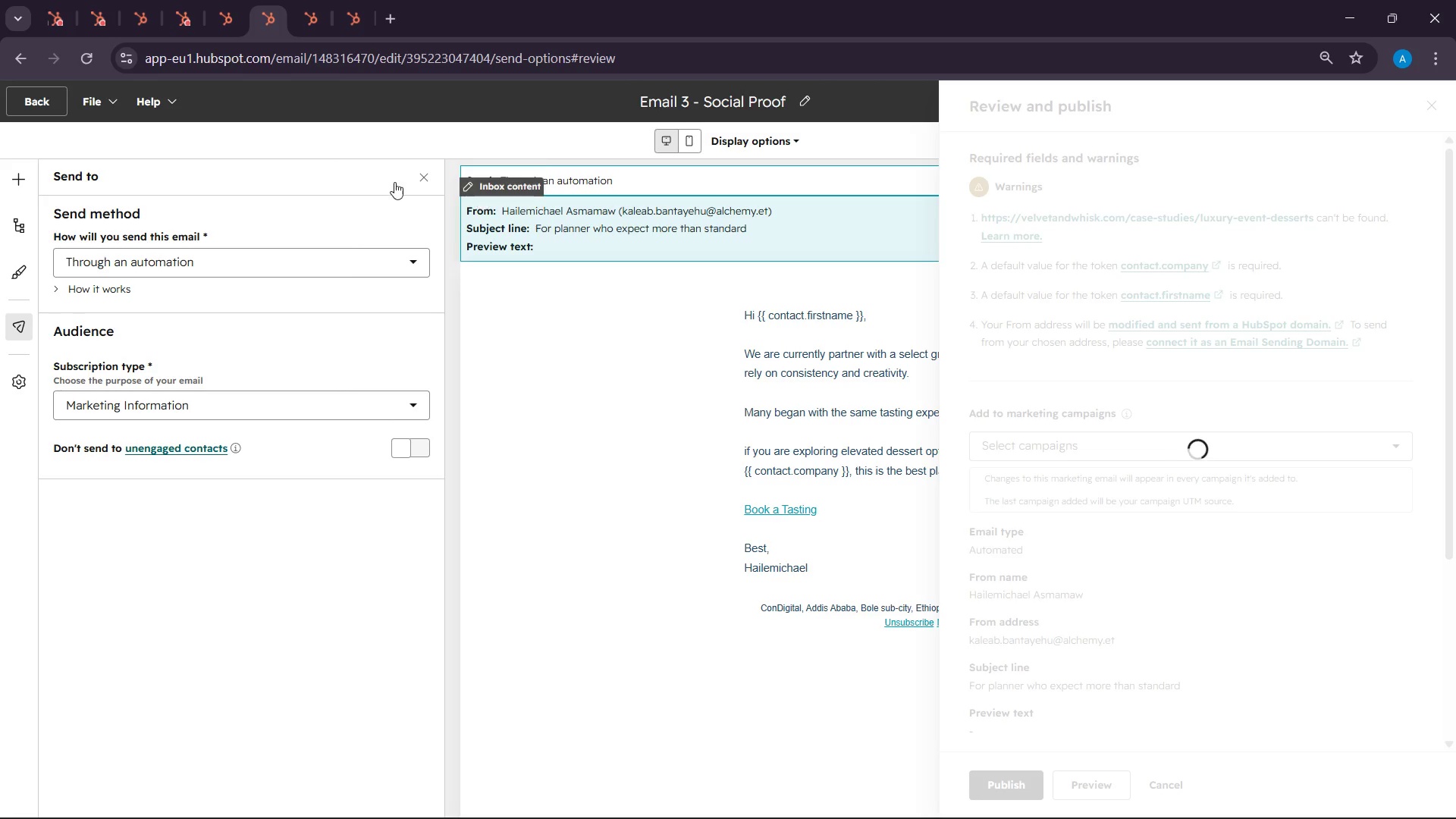 
mouse_move([334, 35])
 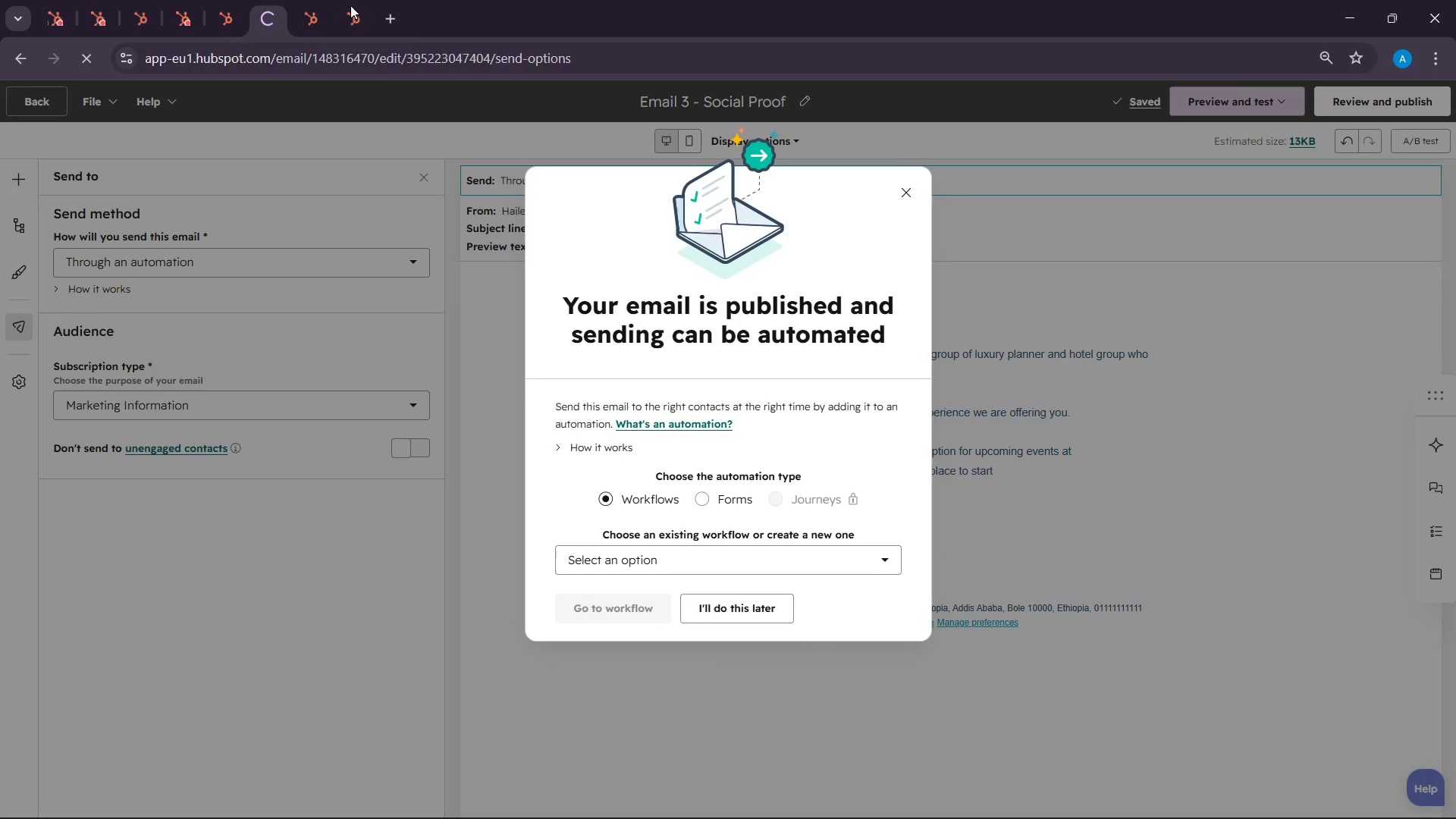 
left_click([315, 0])
 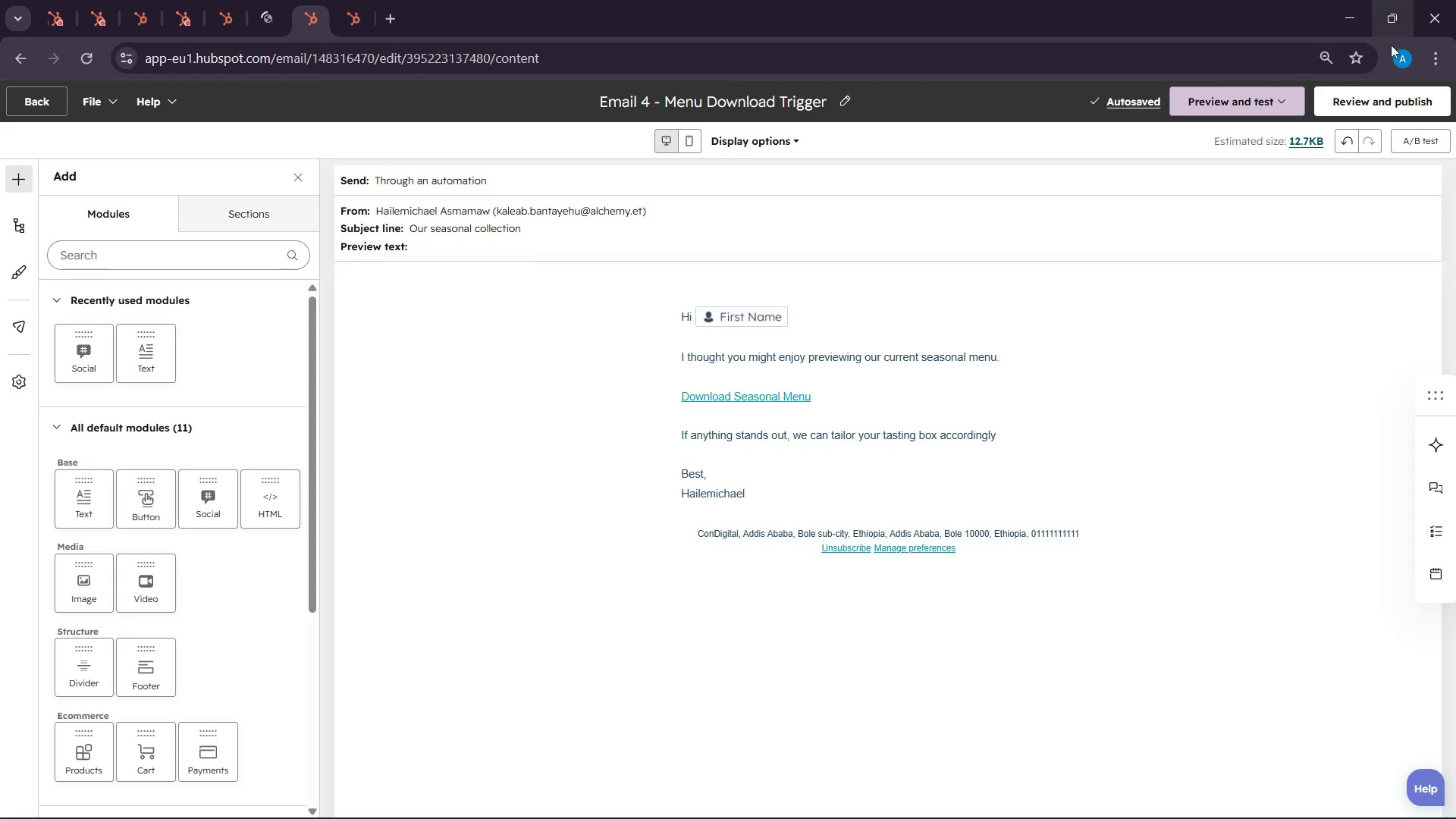 
left_click([1370, 103])
 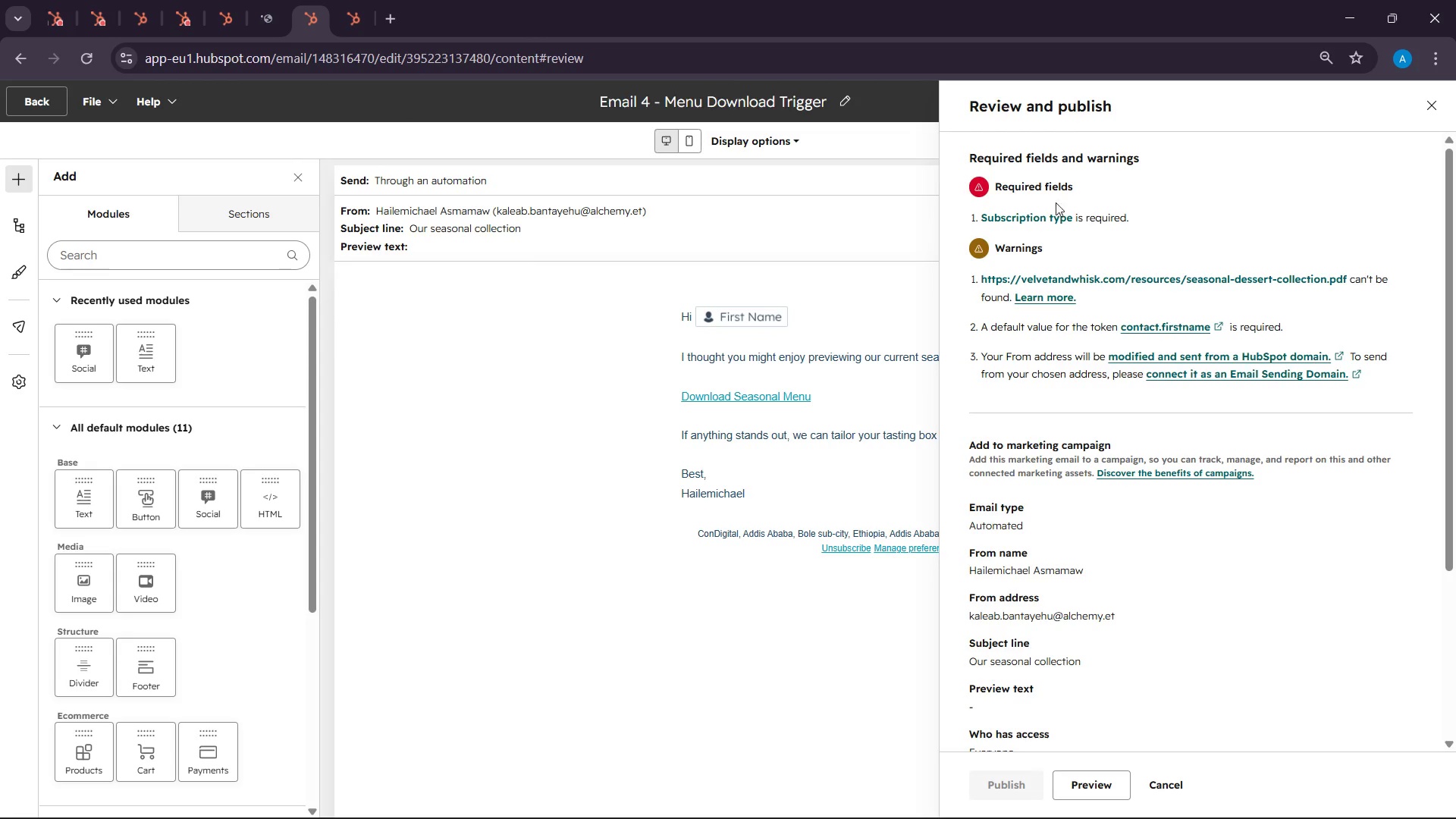 
left_click([1003, 213])
 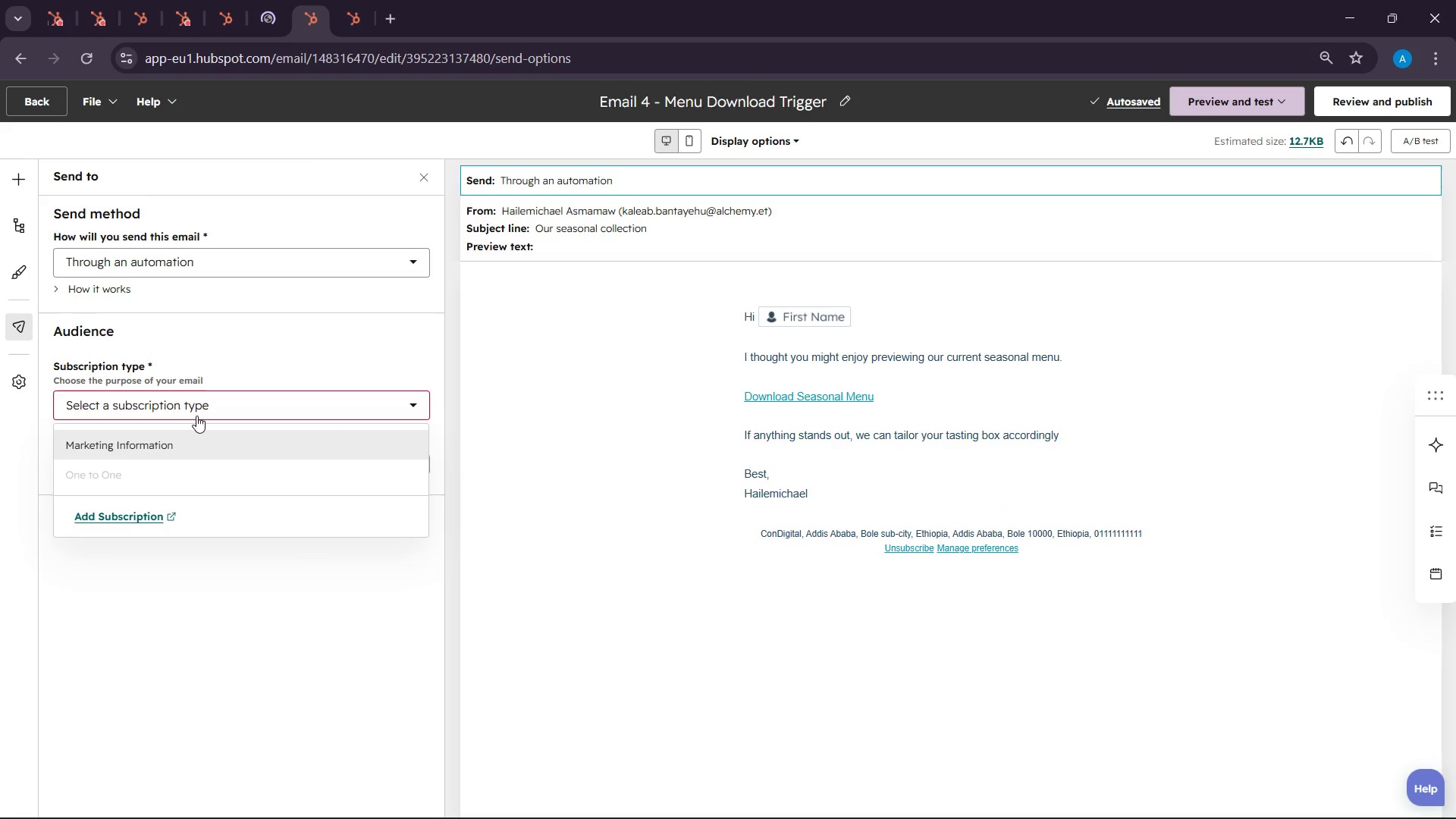 
left_click([199, 434])
 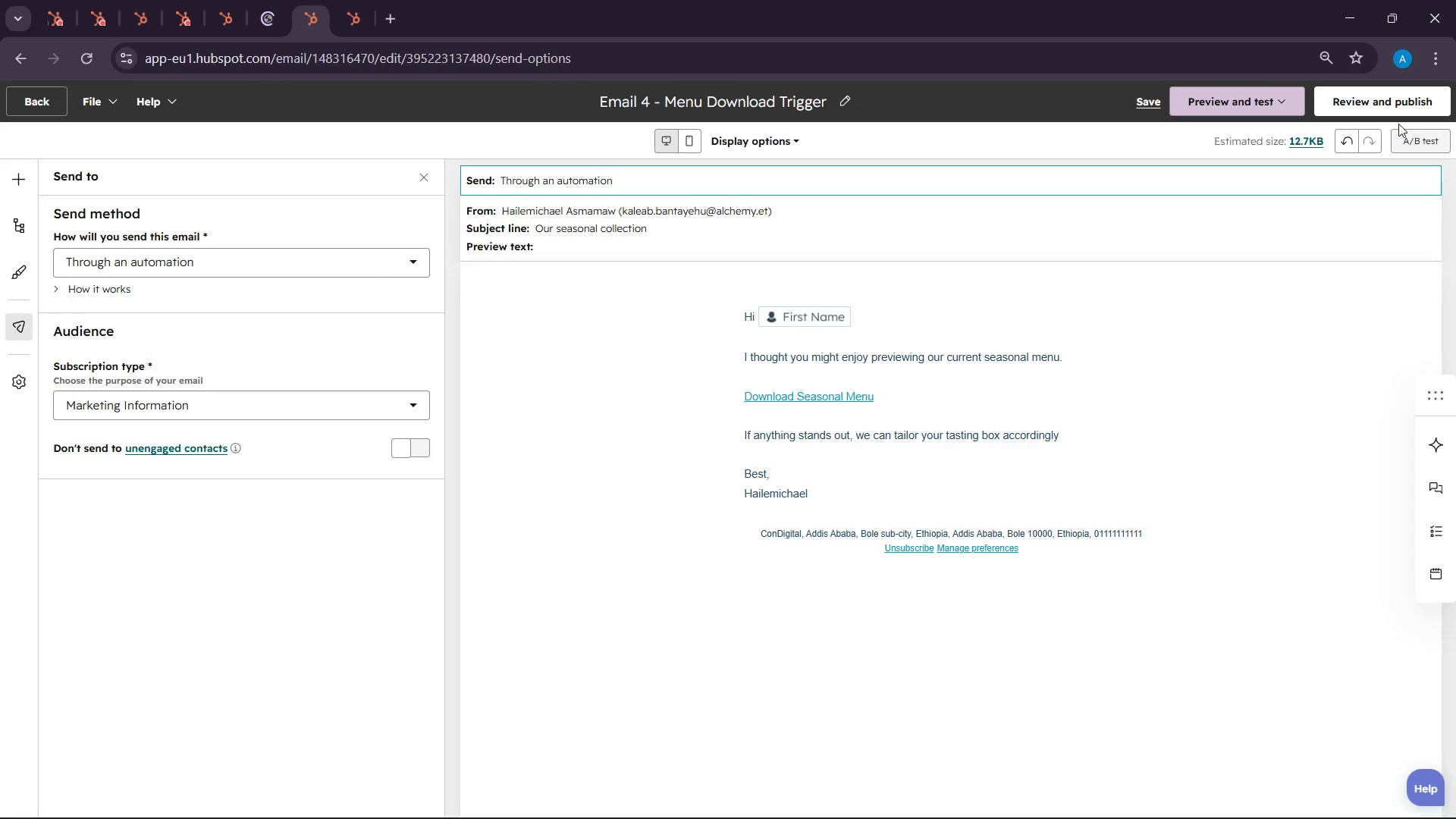 
left_click([1389, 106])
 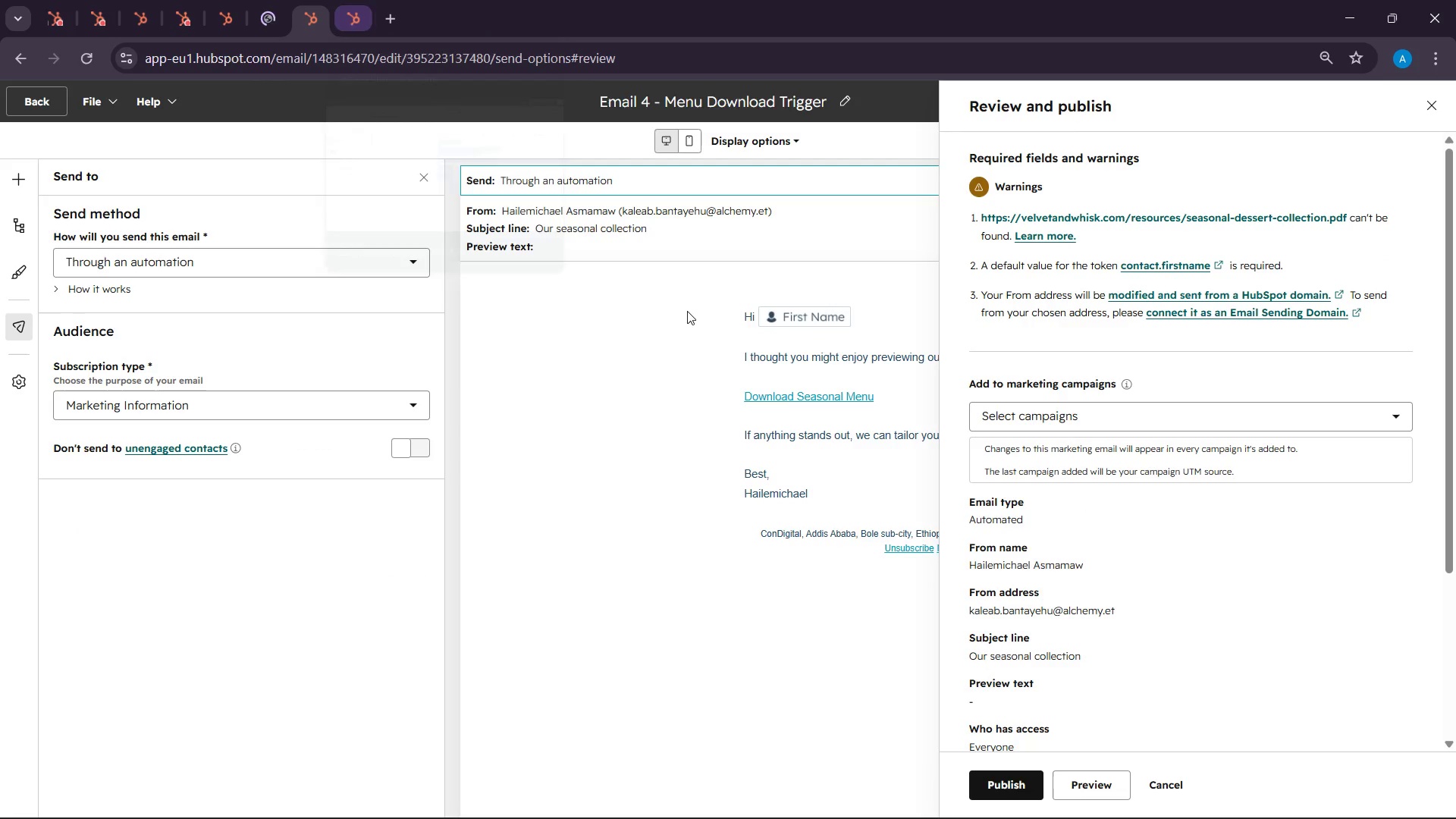 
left_click([993, 785])
 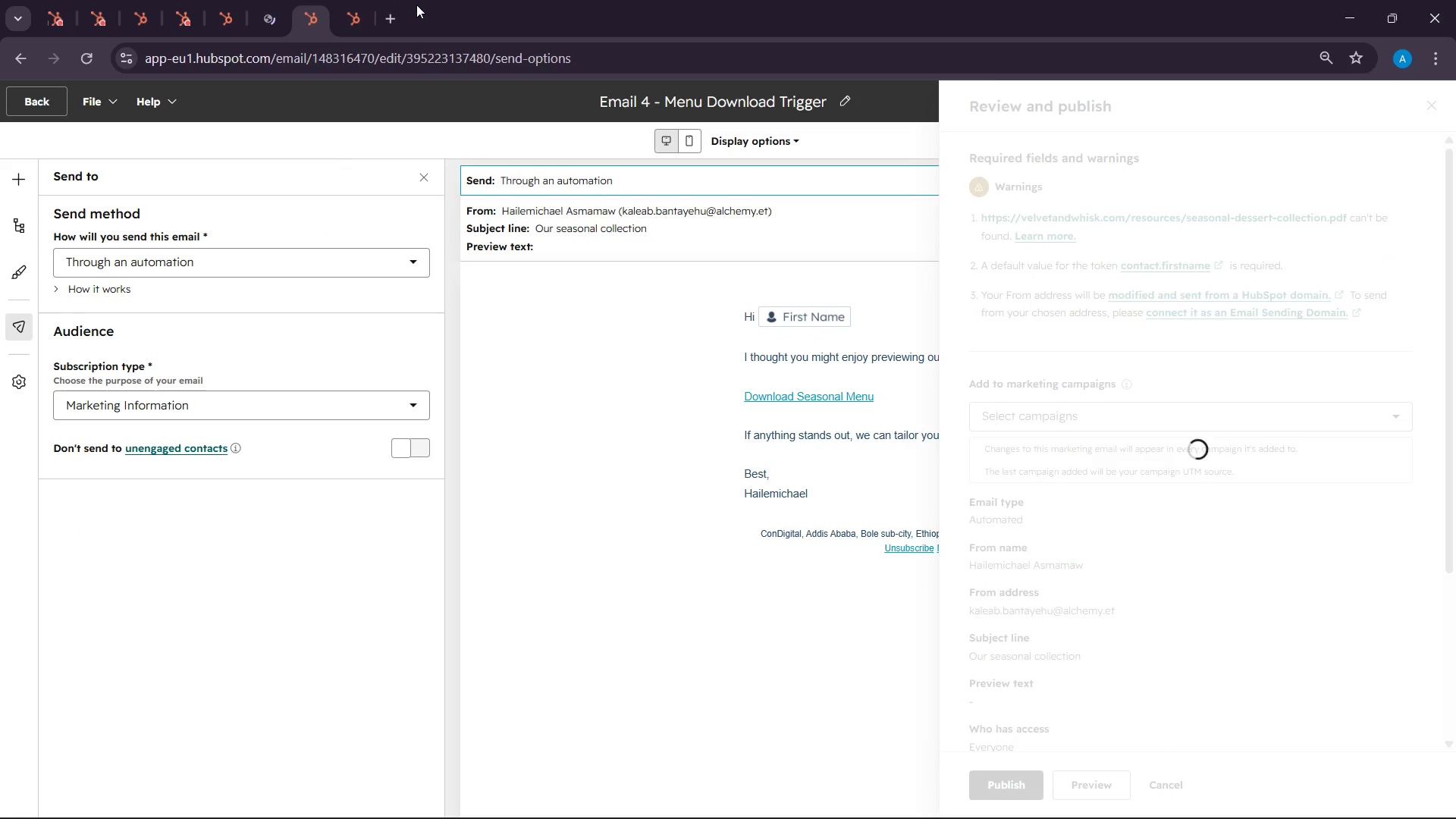 
left_click([723, 610])
 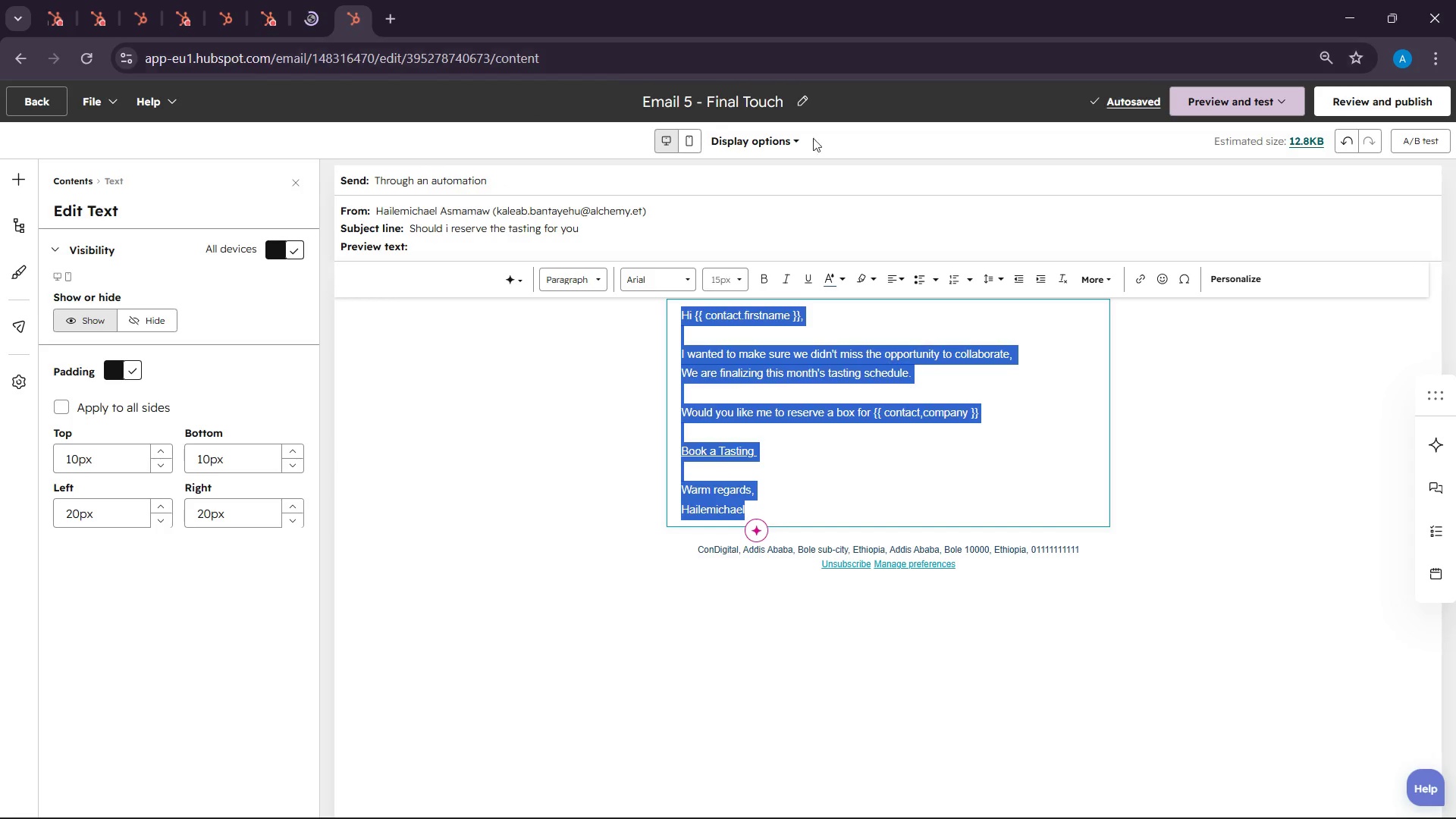 
left_click([1283, 410])
 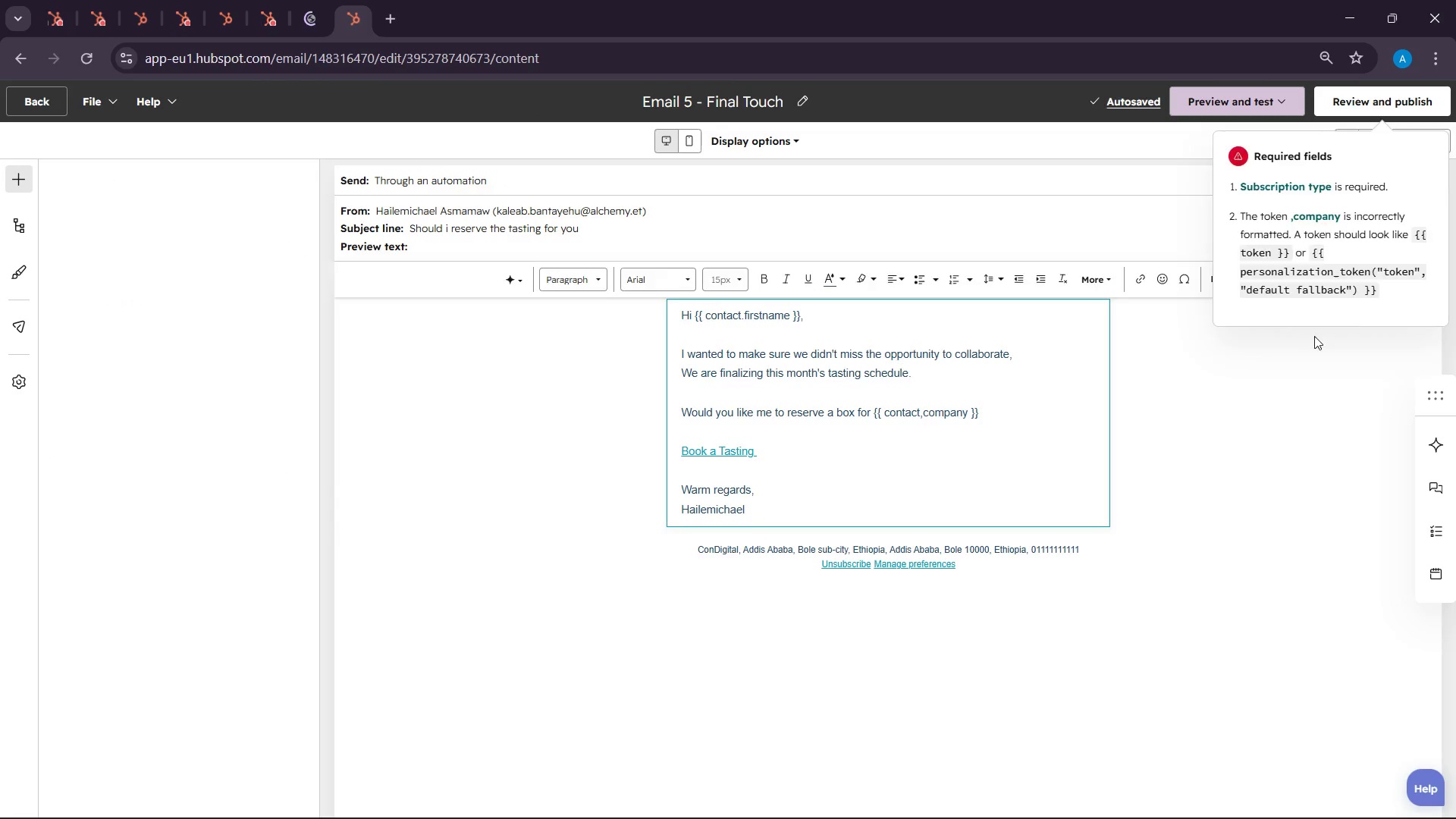 
scroll: coordinate [1325, 338], scroll_direction: up, amount: 4.0
 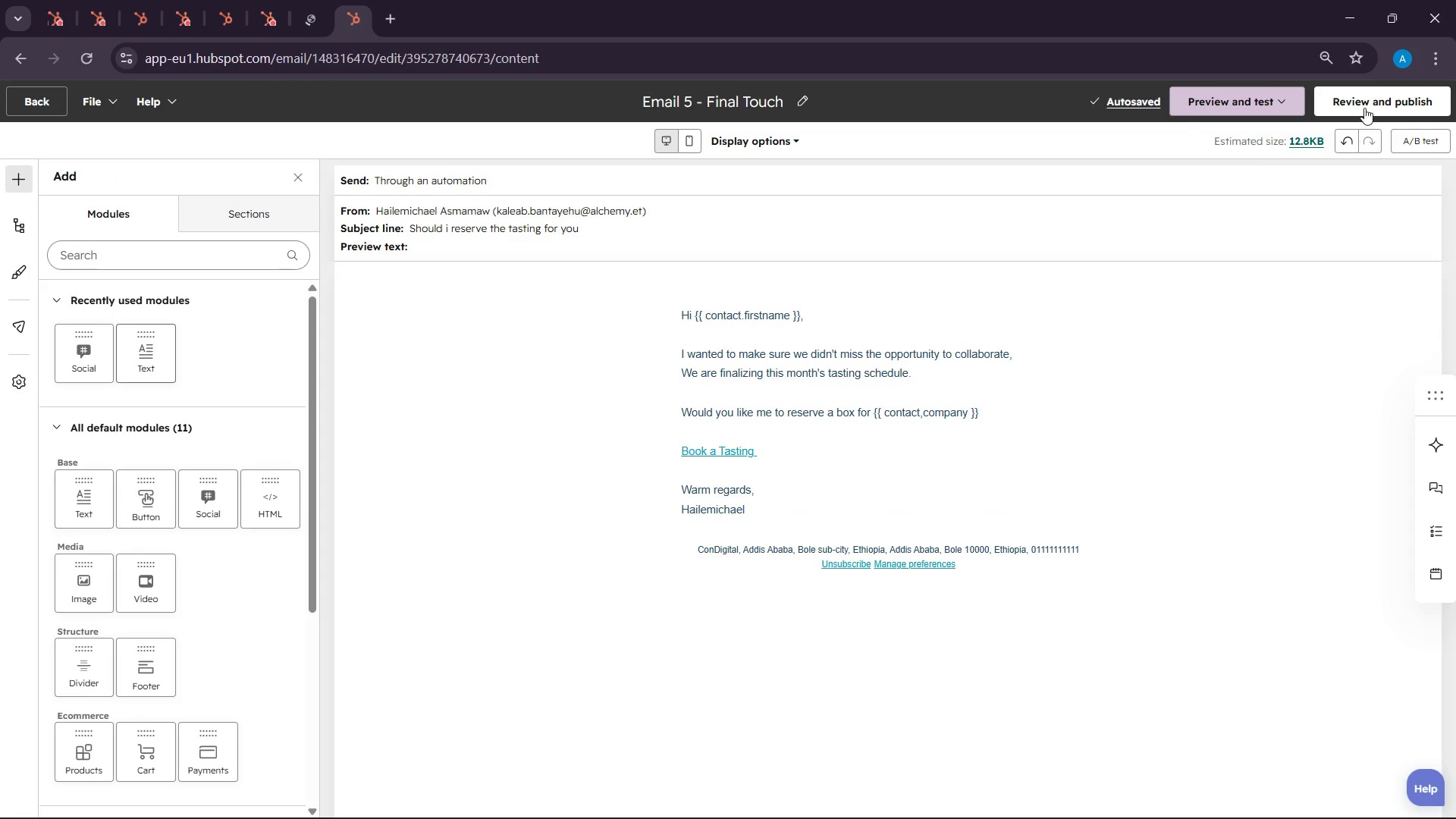 
left_click([1364, 105])
 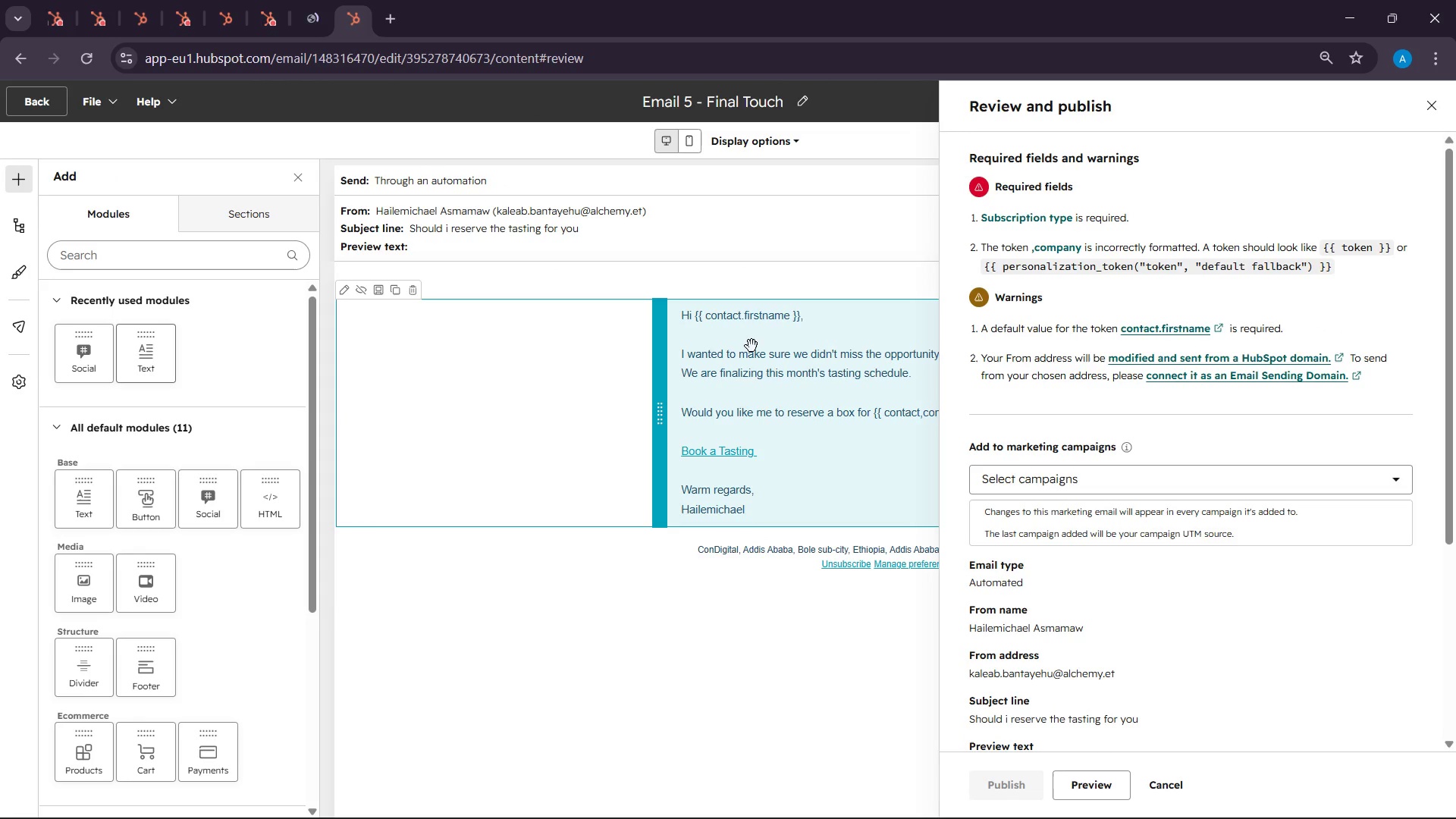 
left_click([662, 231])
 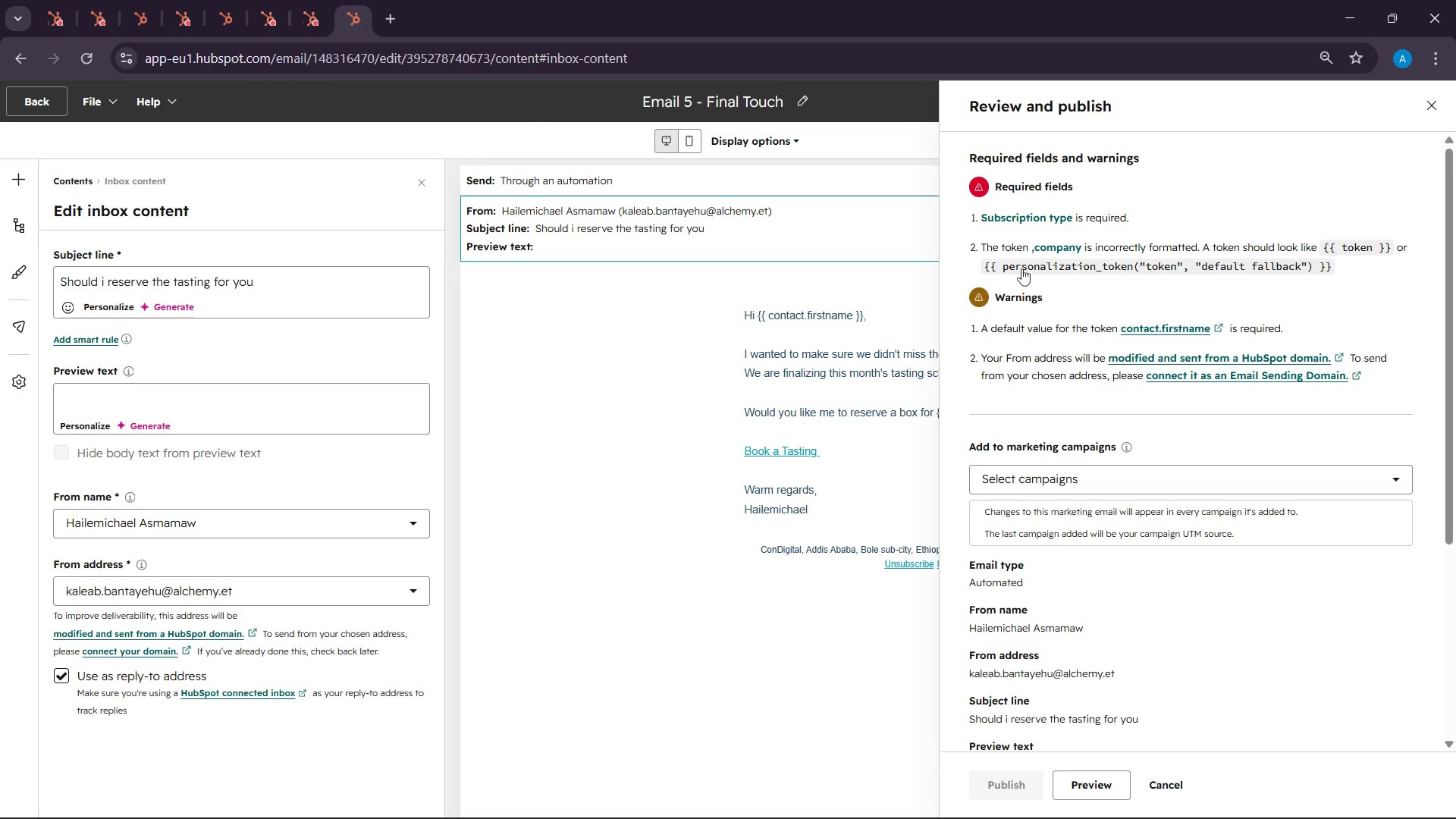 
left_click([857, 375])
 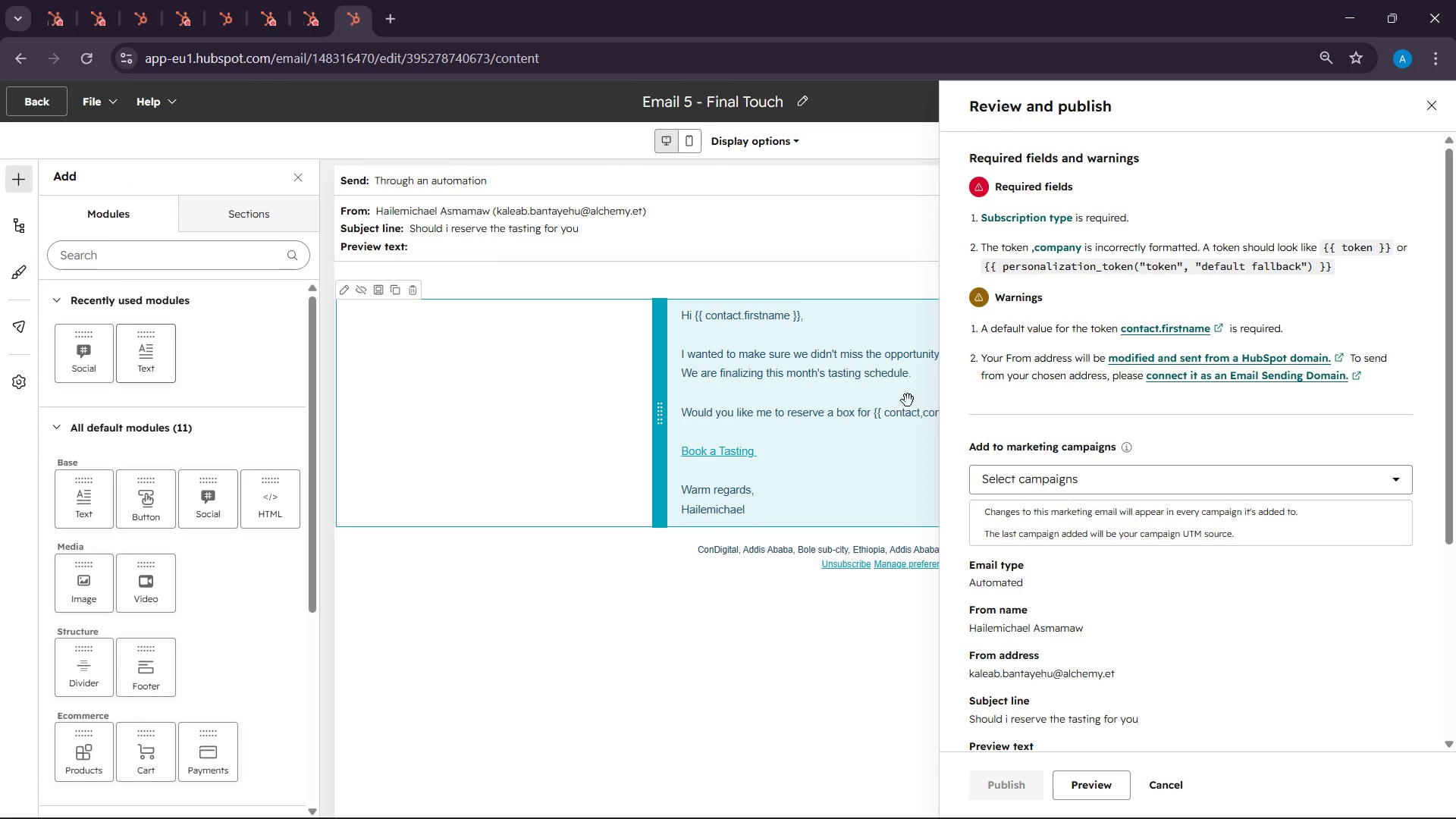 
double_click([908, 405])
 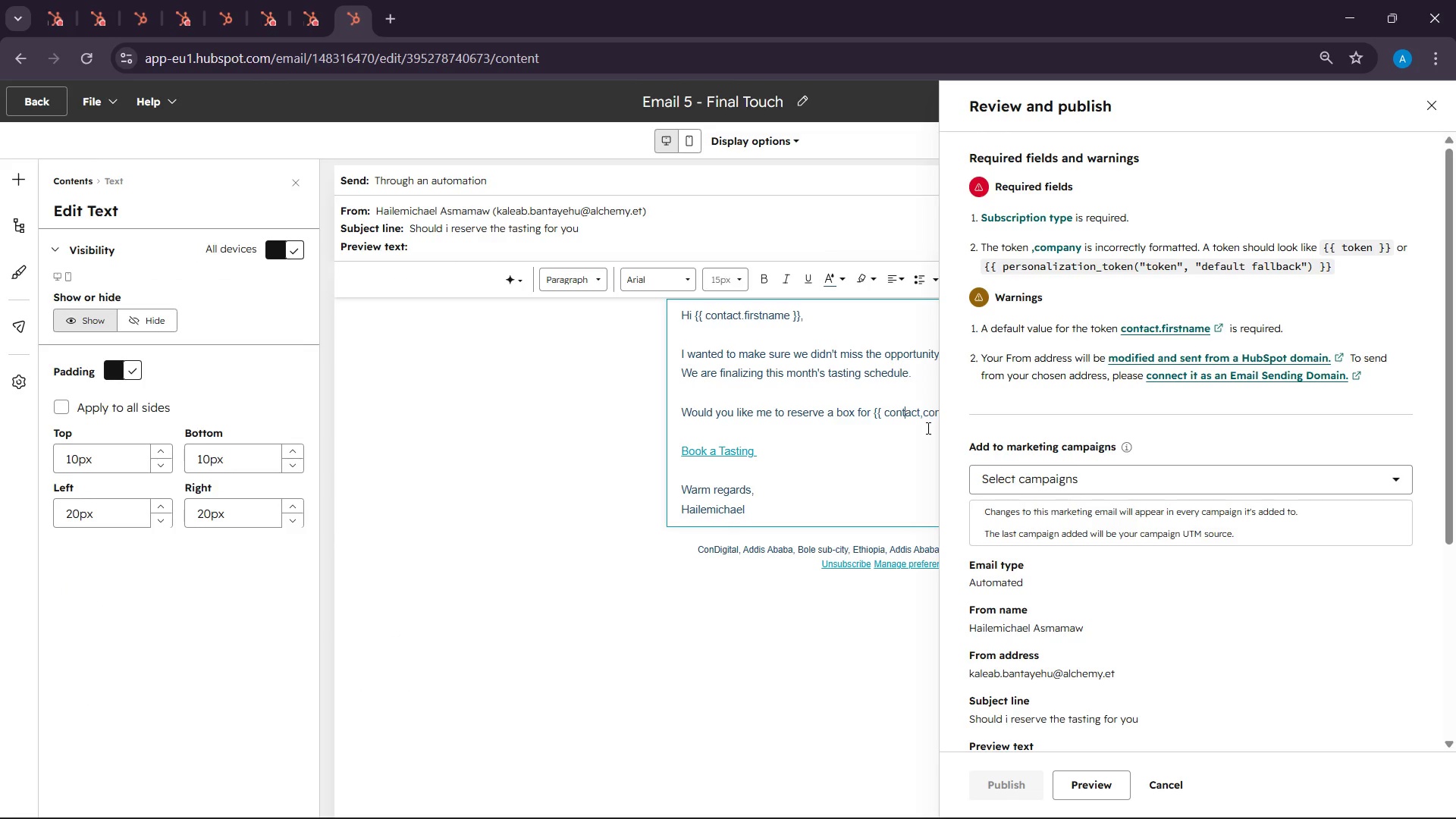 
left_click([923, 414])
 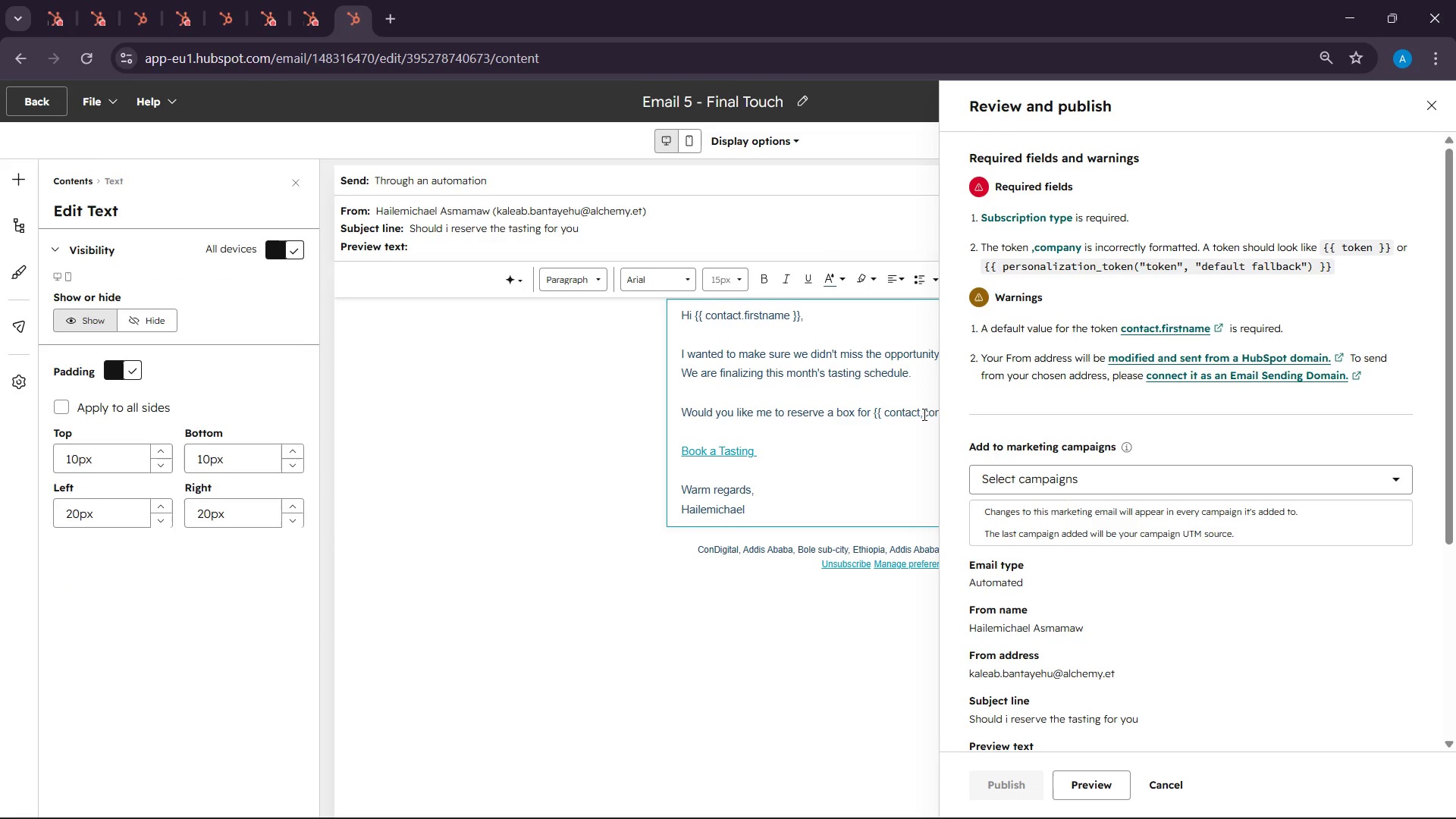 
key(Backspace)
 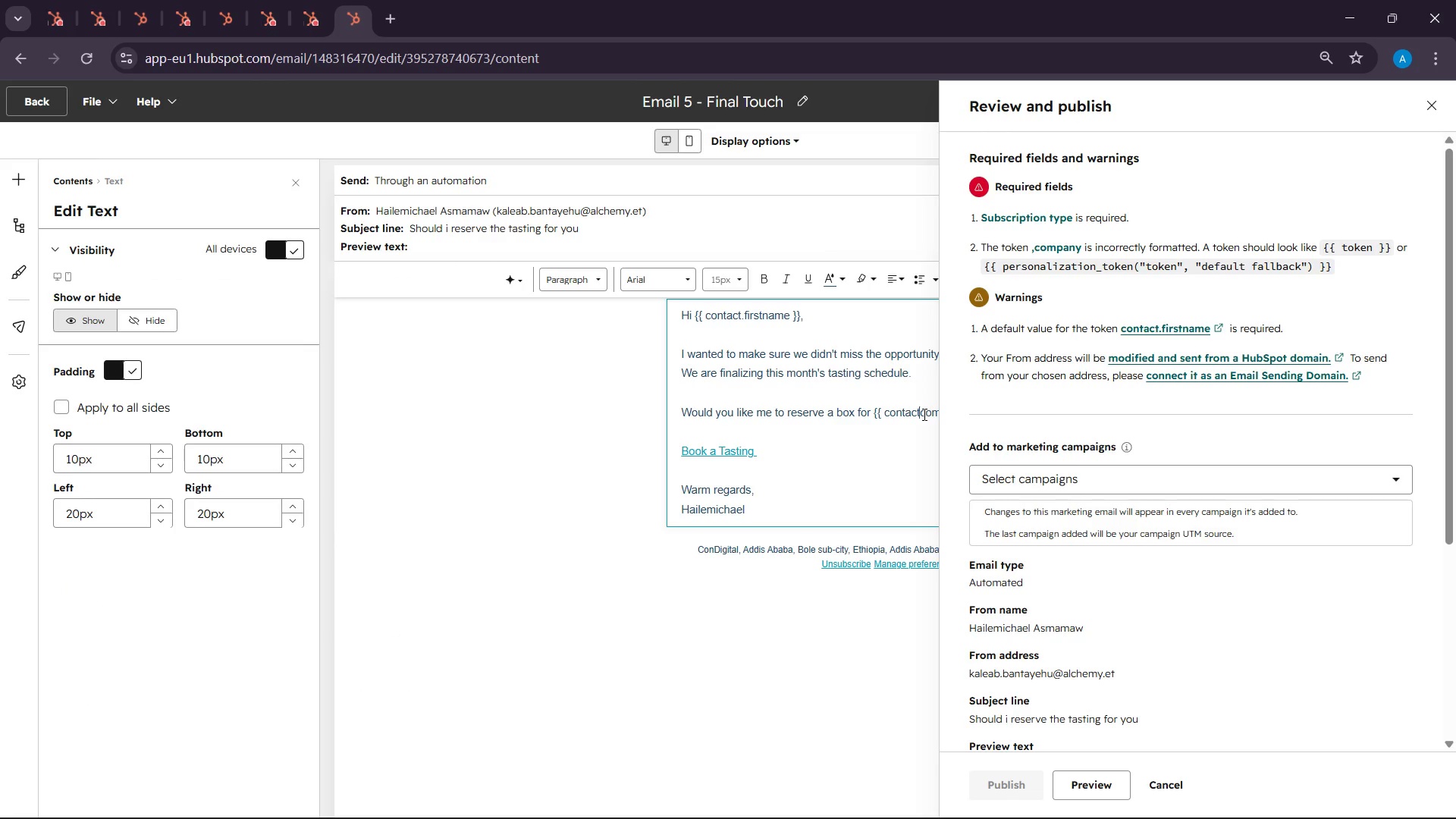 
key(Period)
 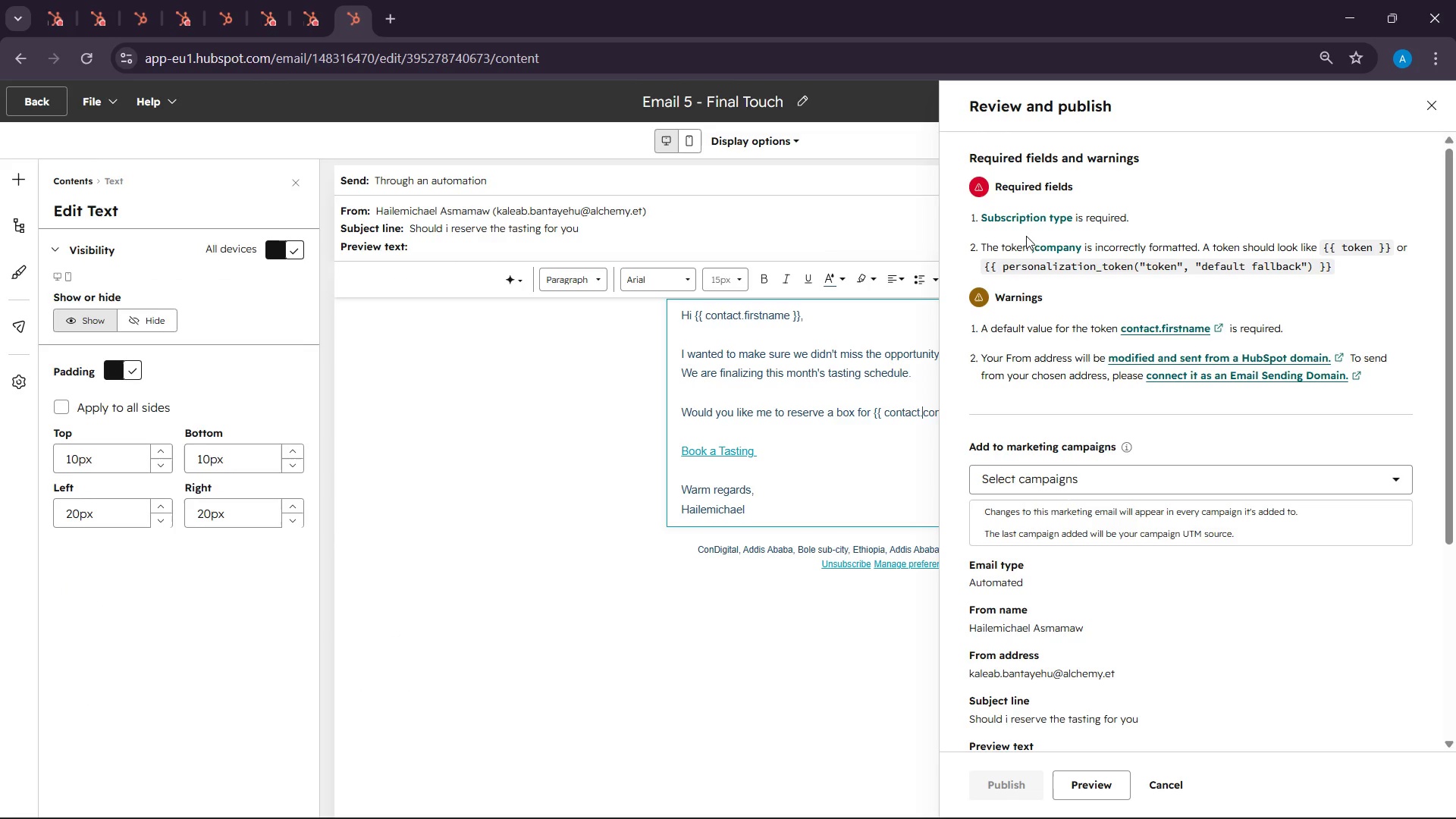 
left_click([1028, 217])
 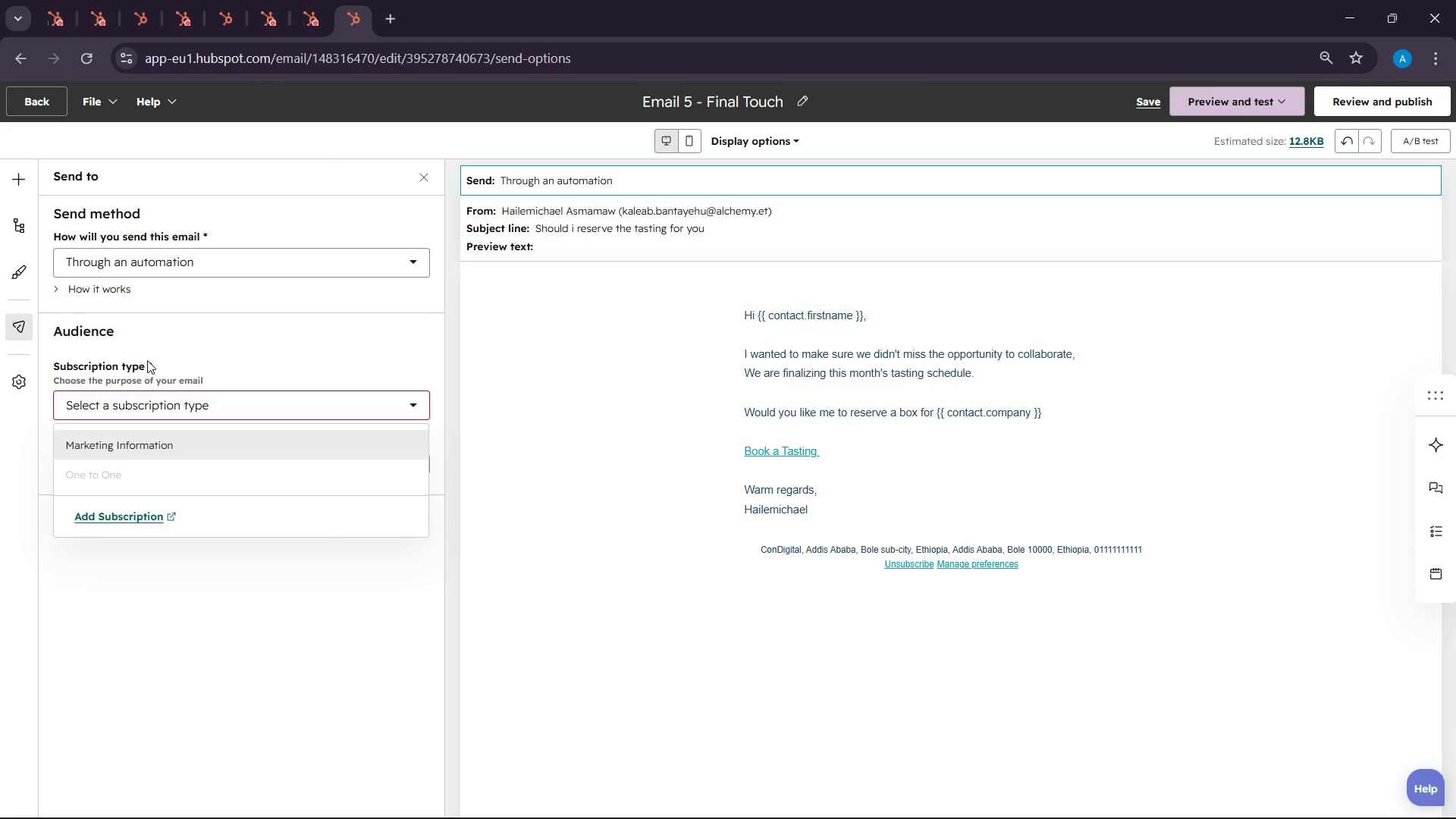 
left_click([212, 431])
 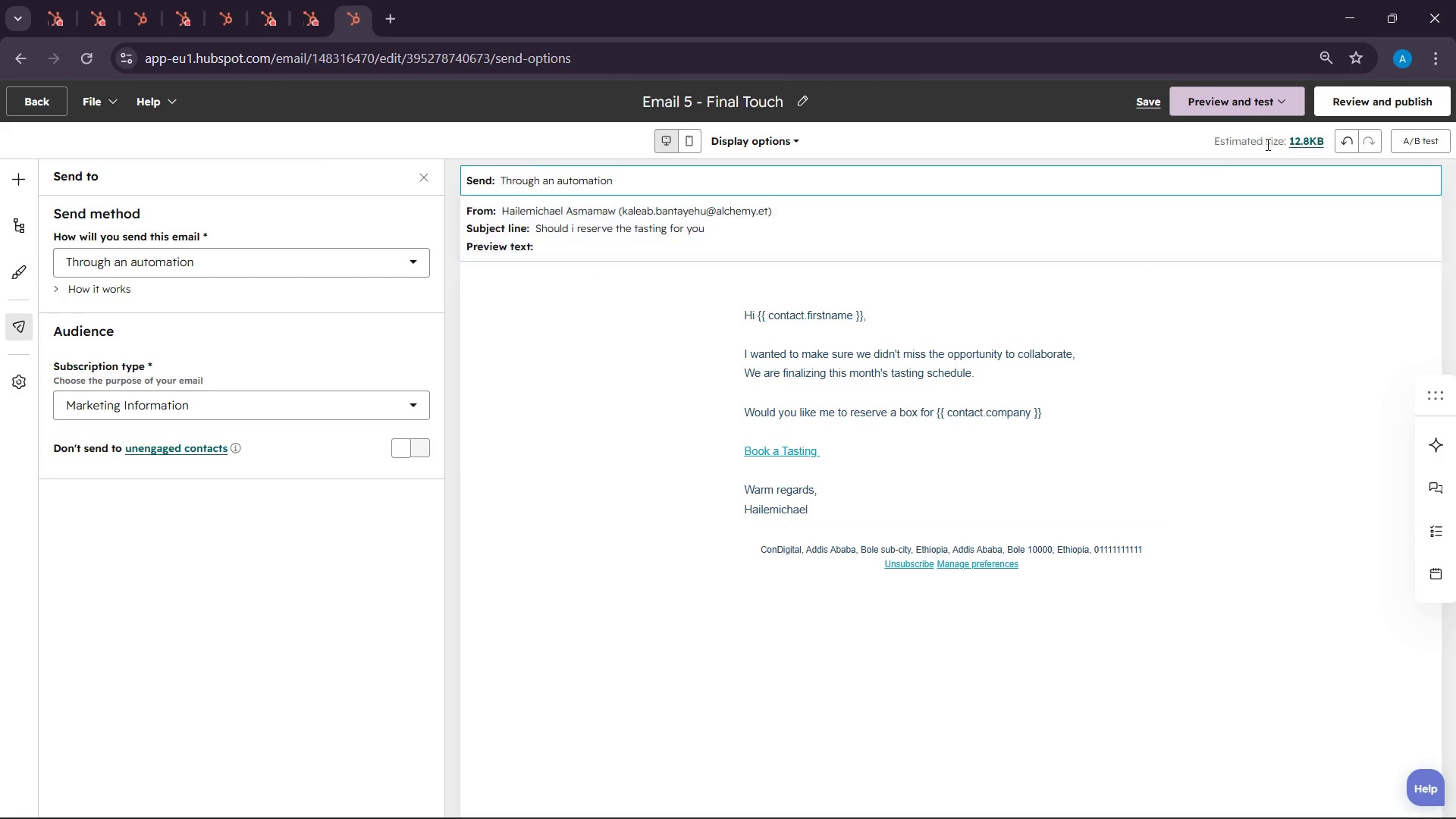 
left_click([1338, 102])
 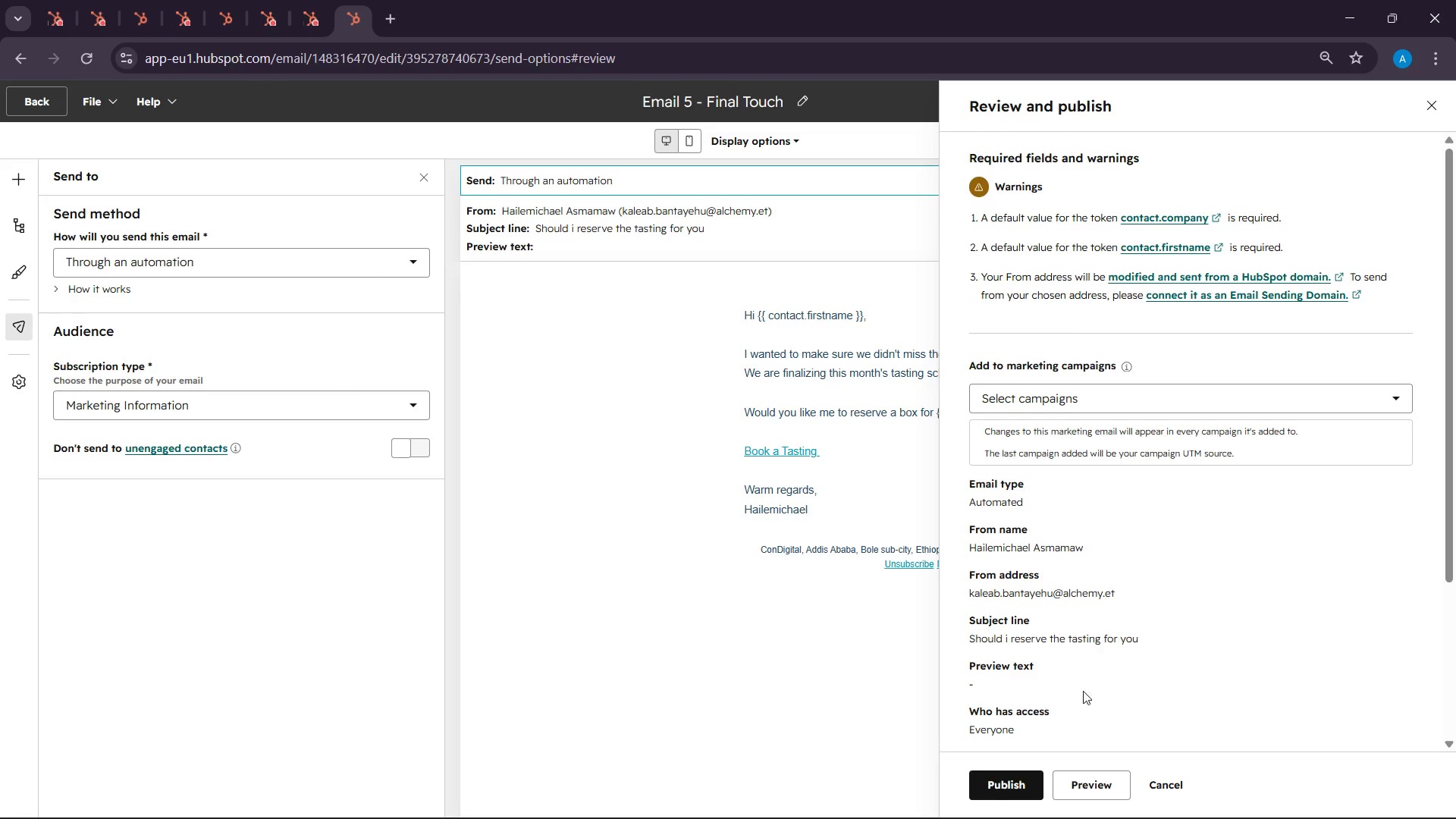 
left_click([1025, 783])
 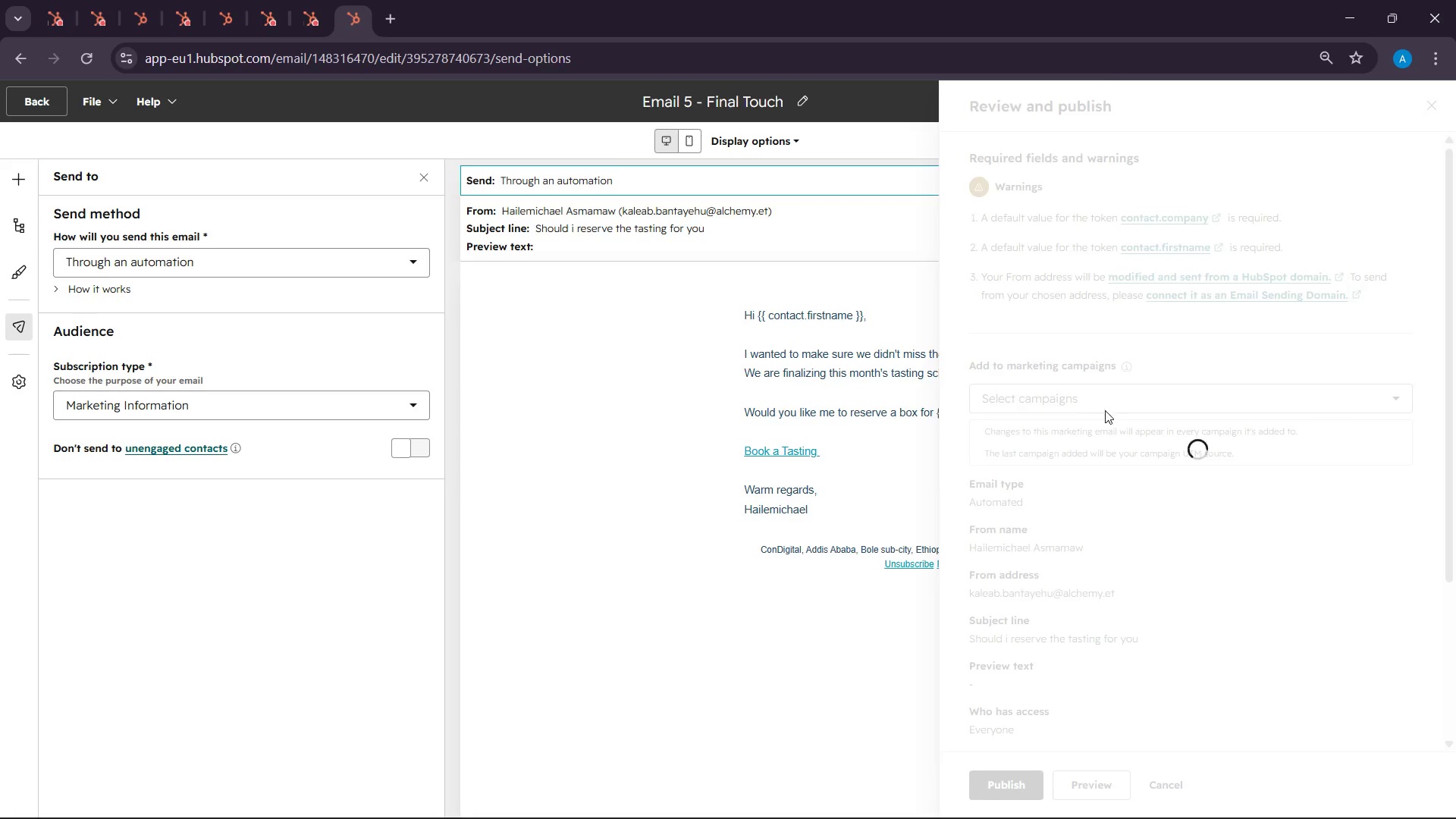 
left_click([730, 604])
 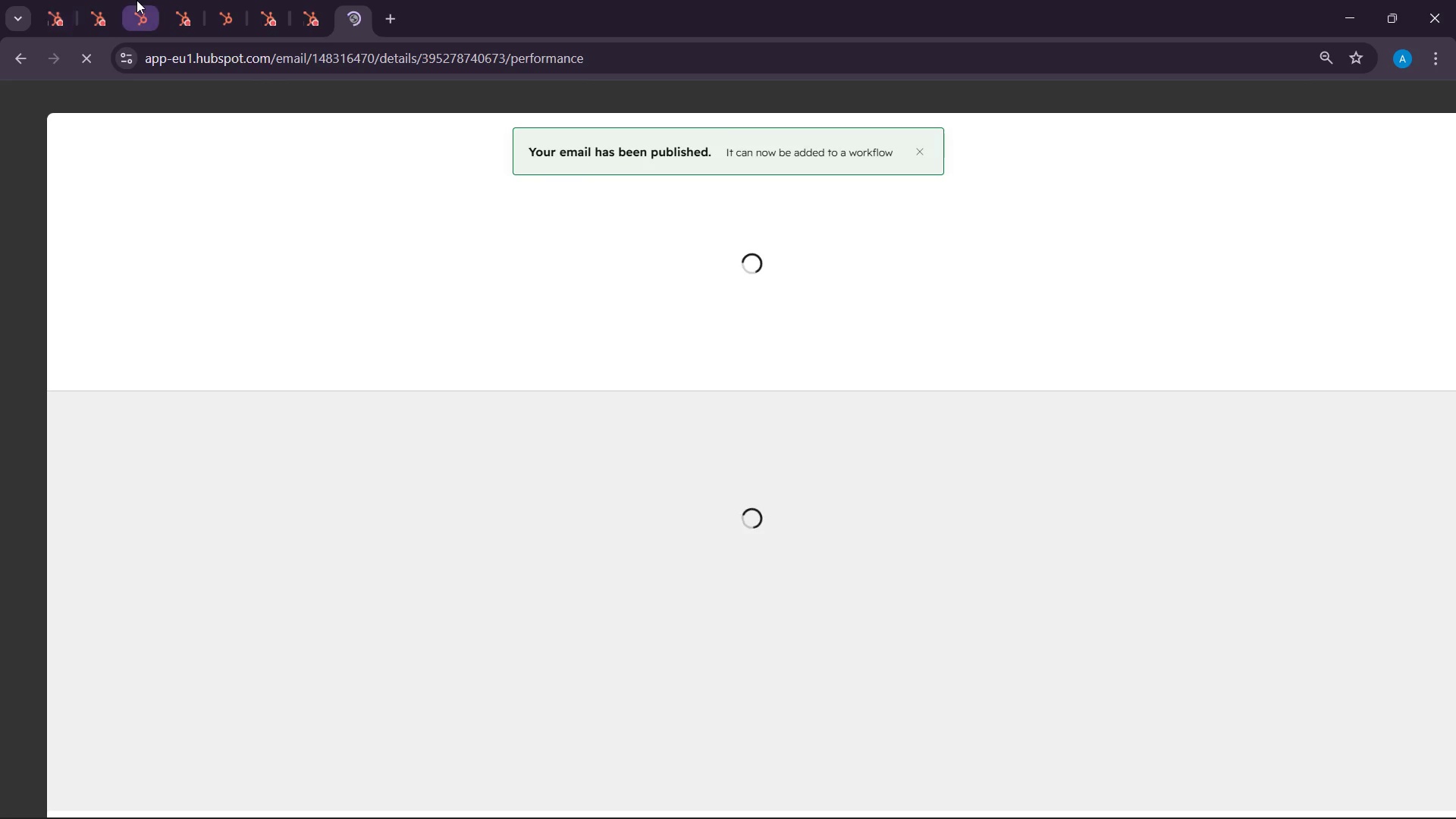 
left_click([152, 0])
 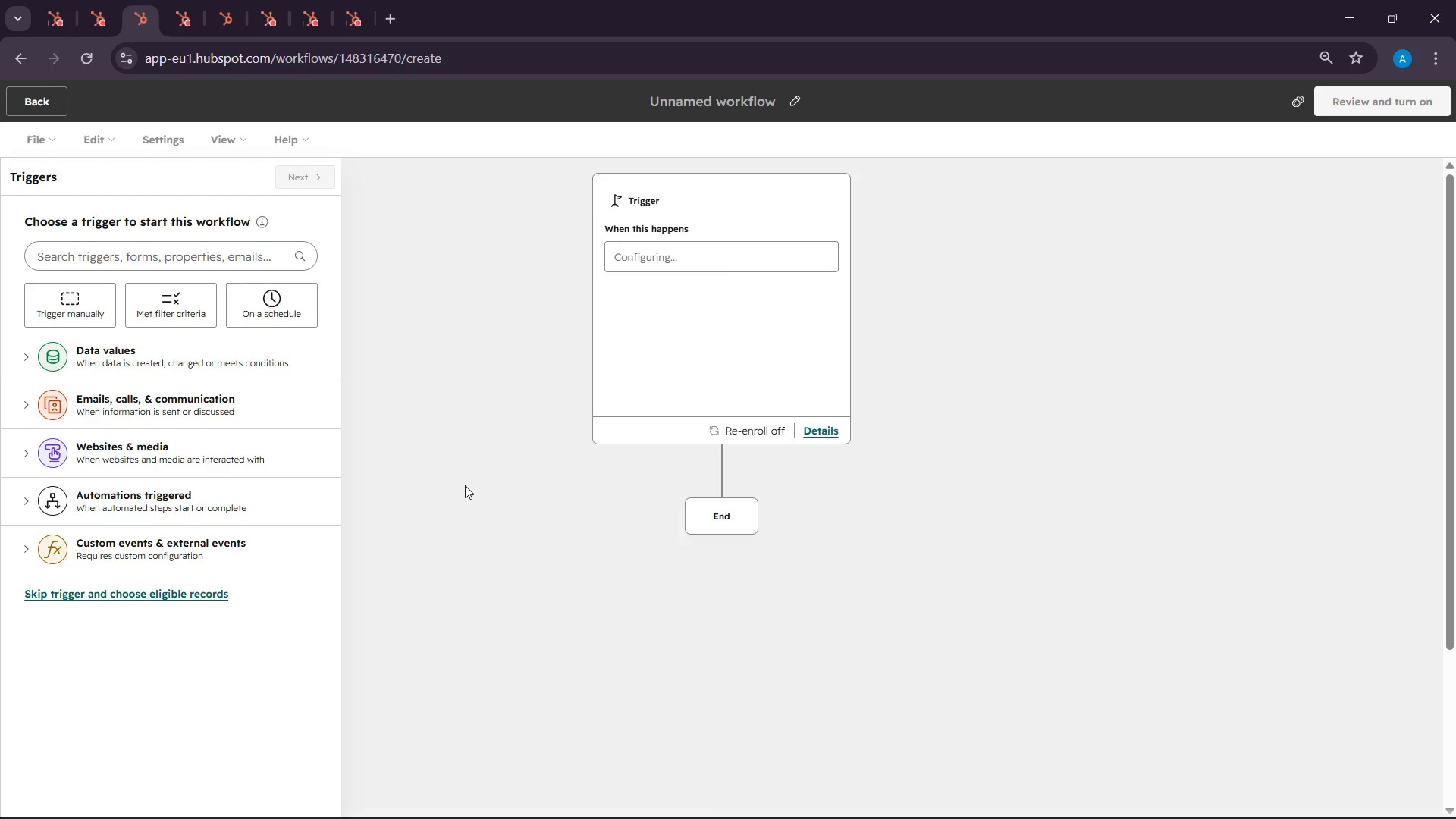 
wait(83.36)
 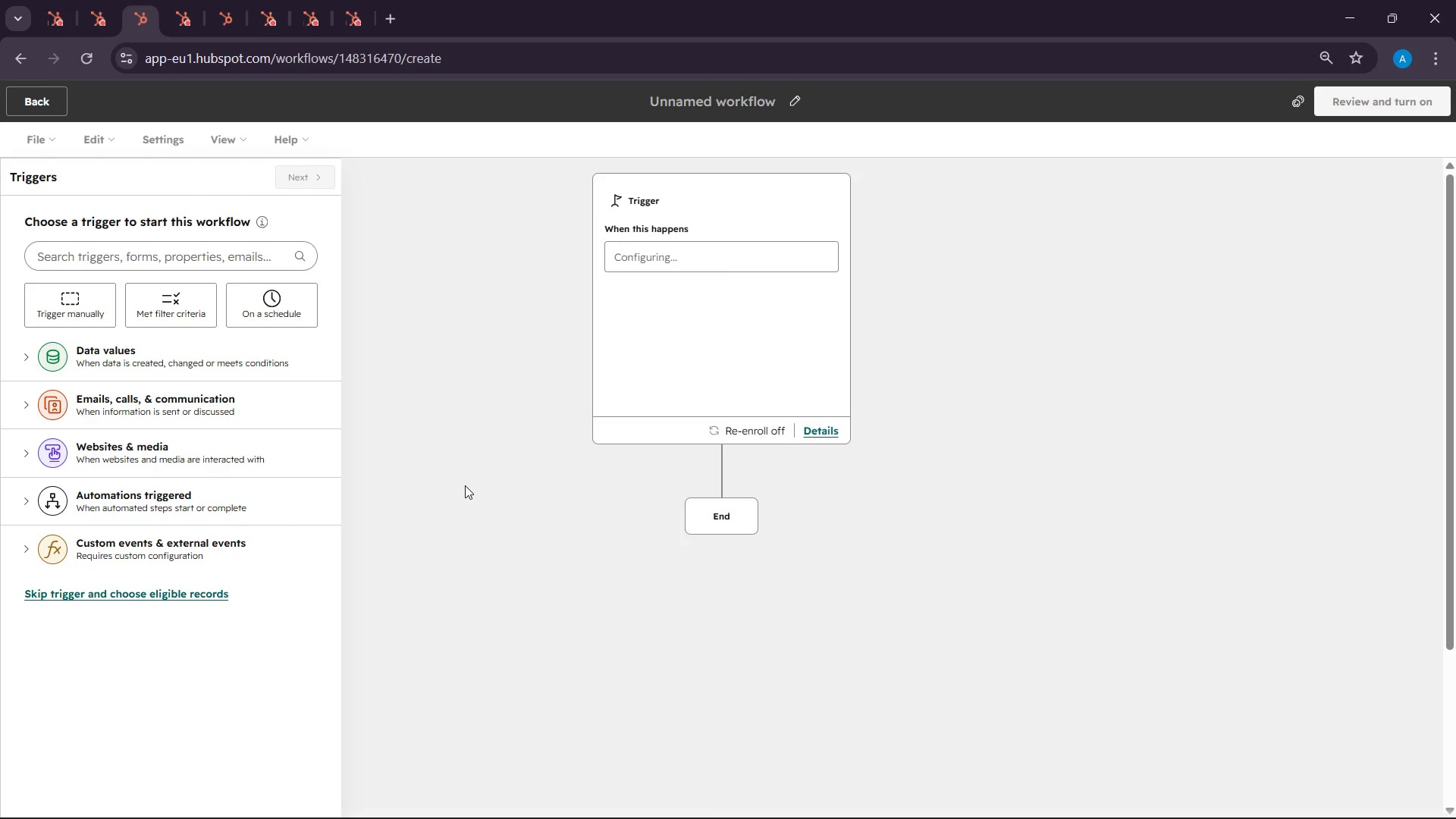 
left_click([158, 342])
 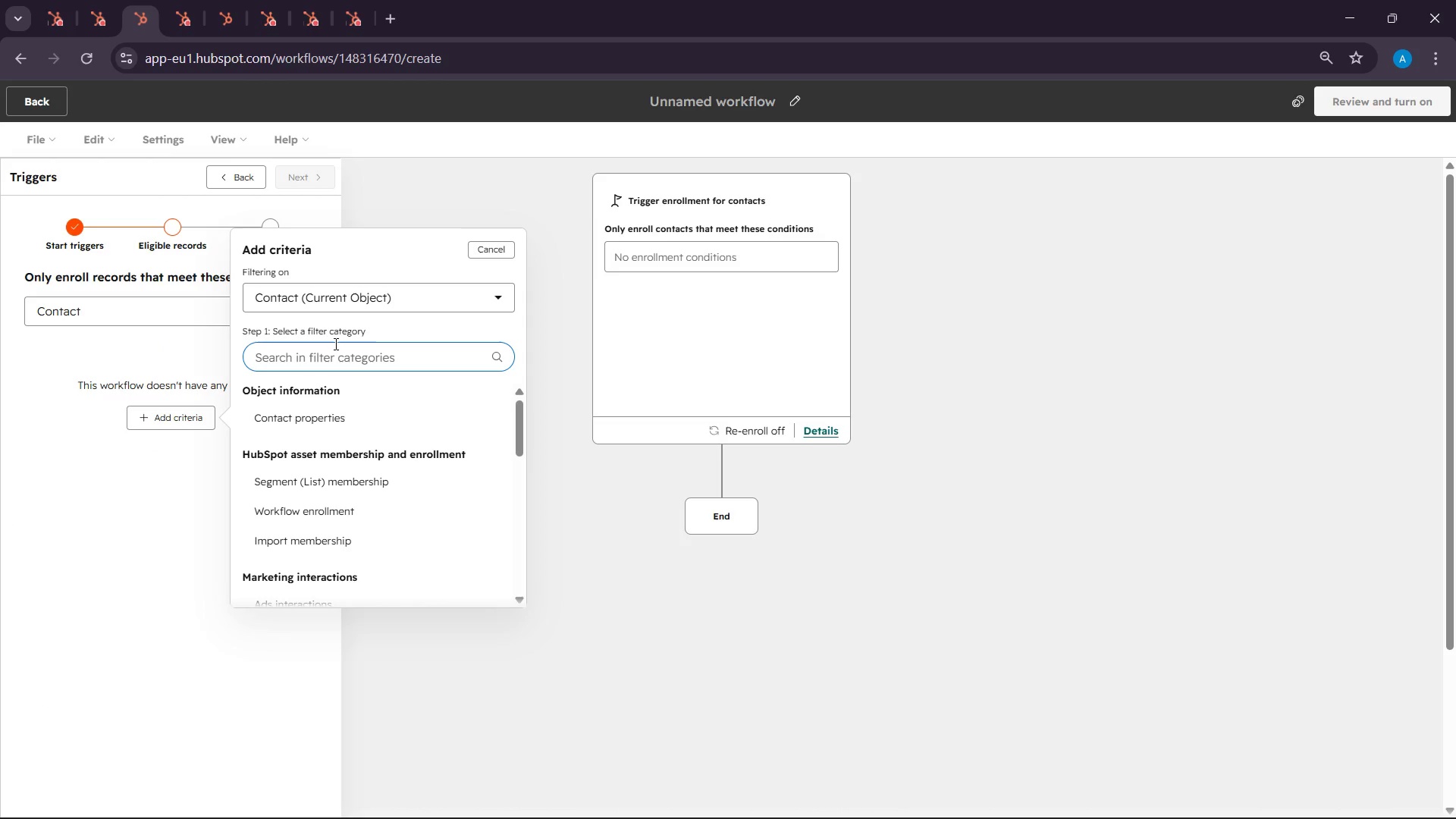 
type(con)
 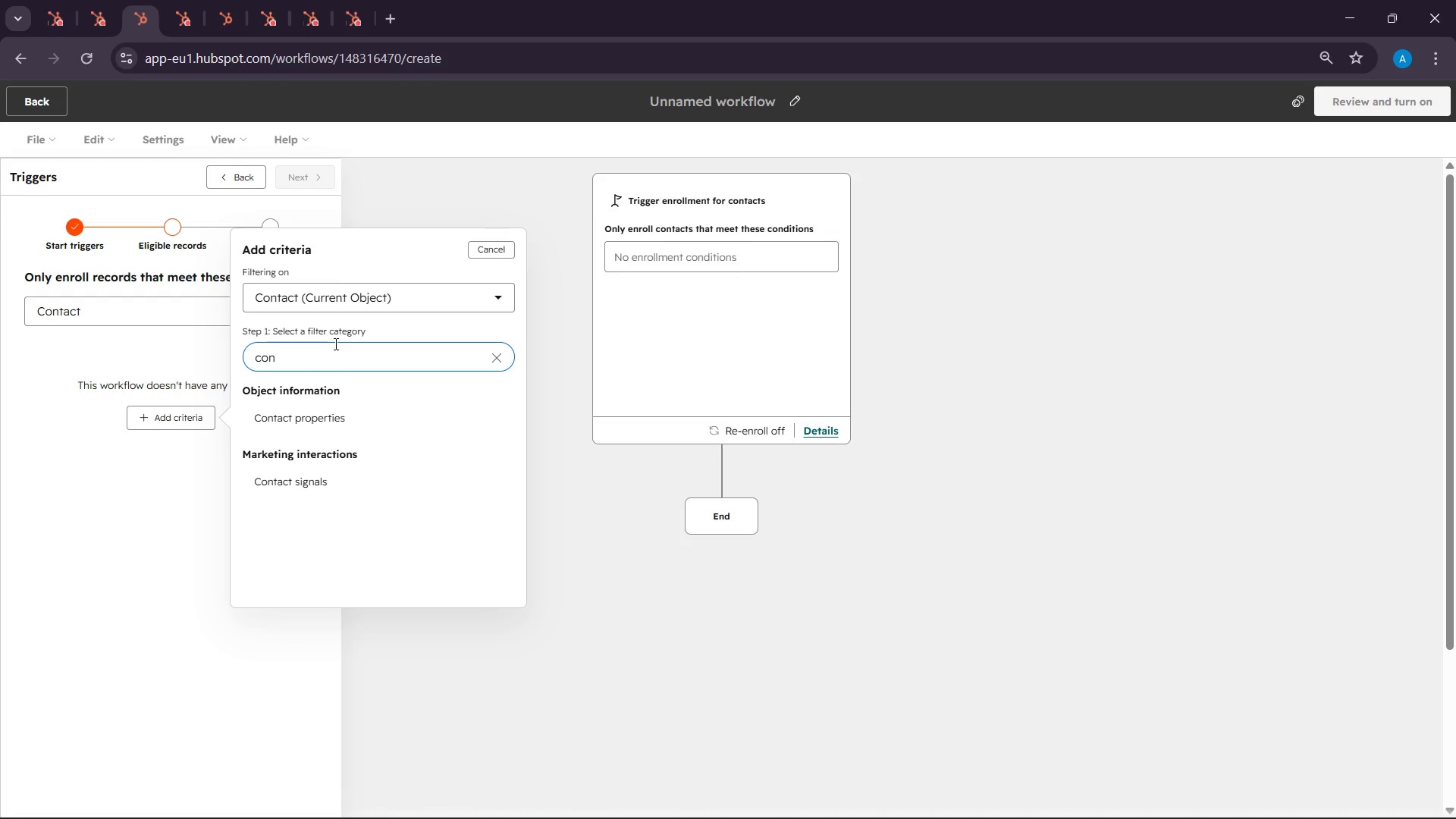 
left_click([324, 422])
 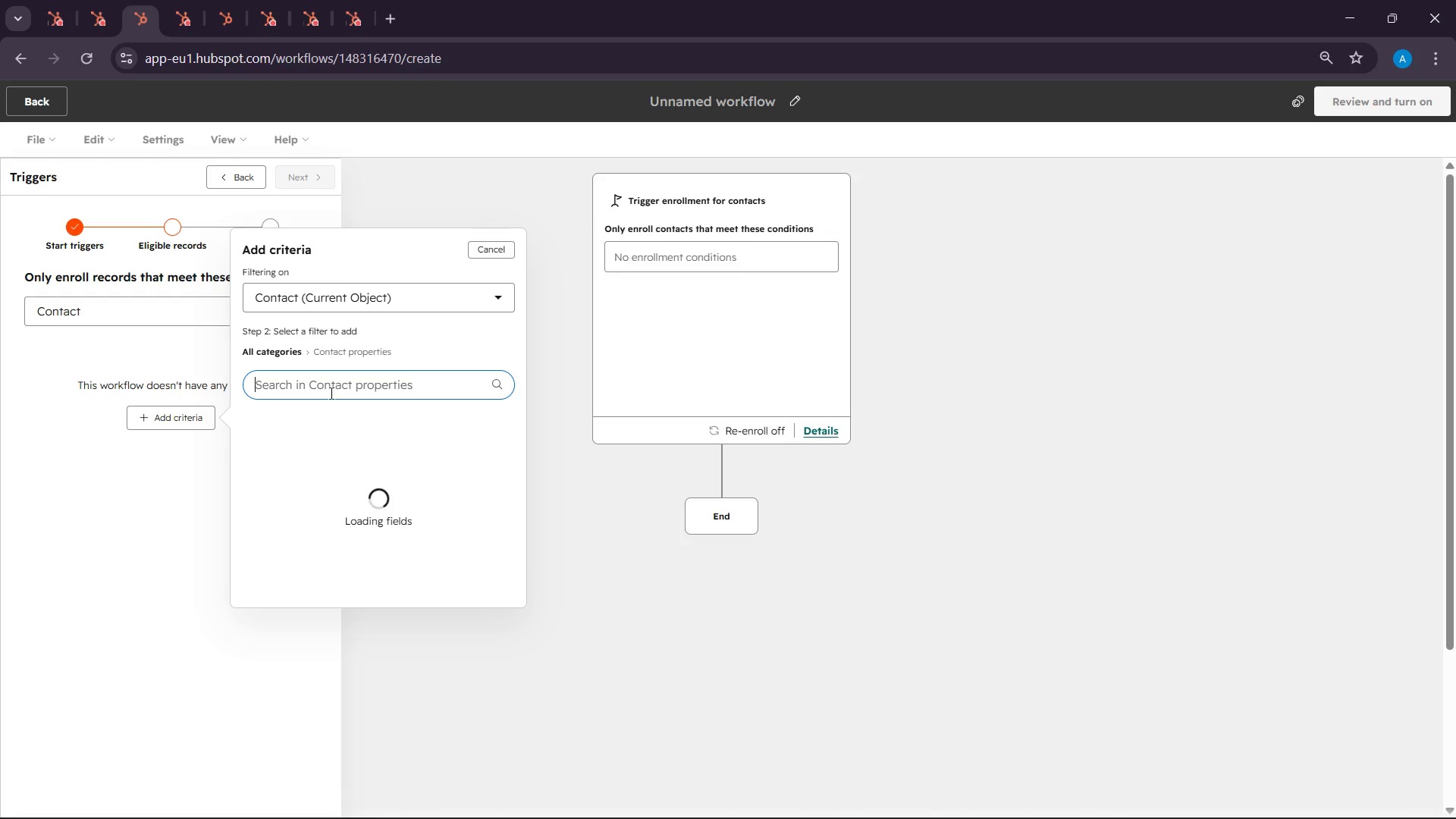 
left_click([330, 391])
 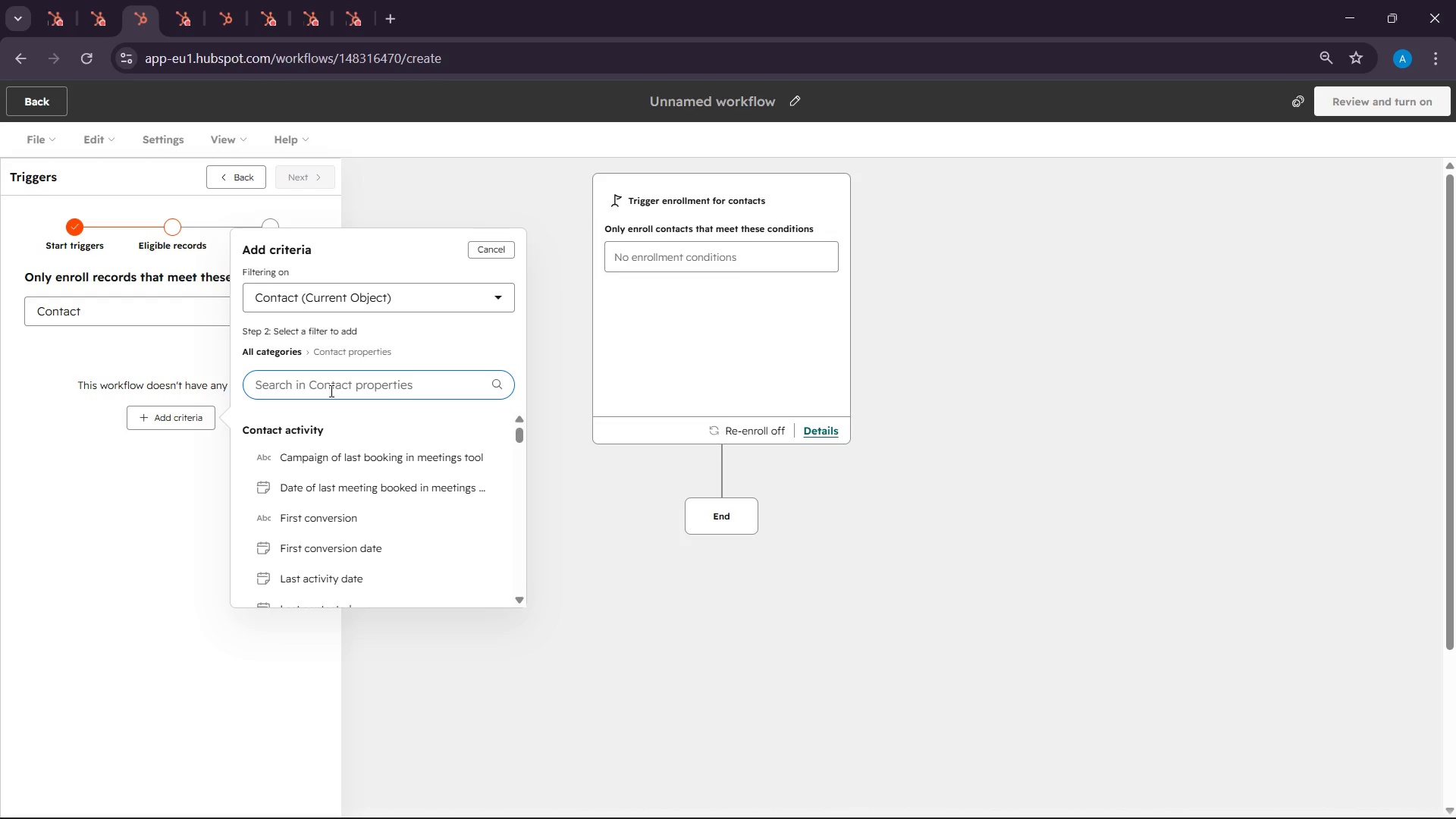 
type(contact en)
 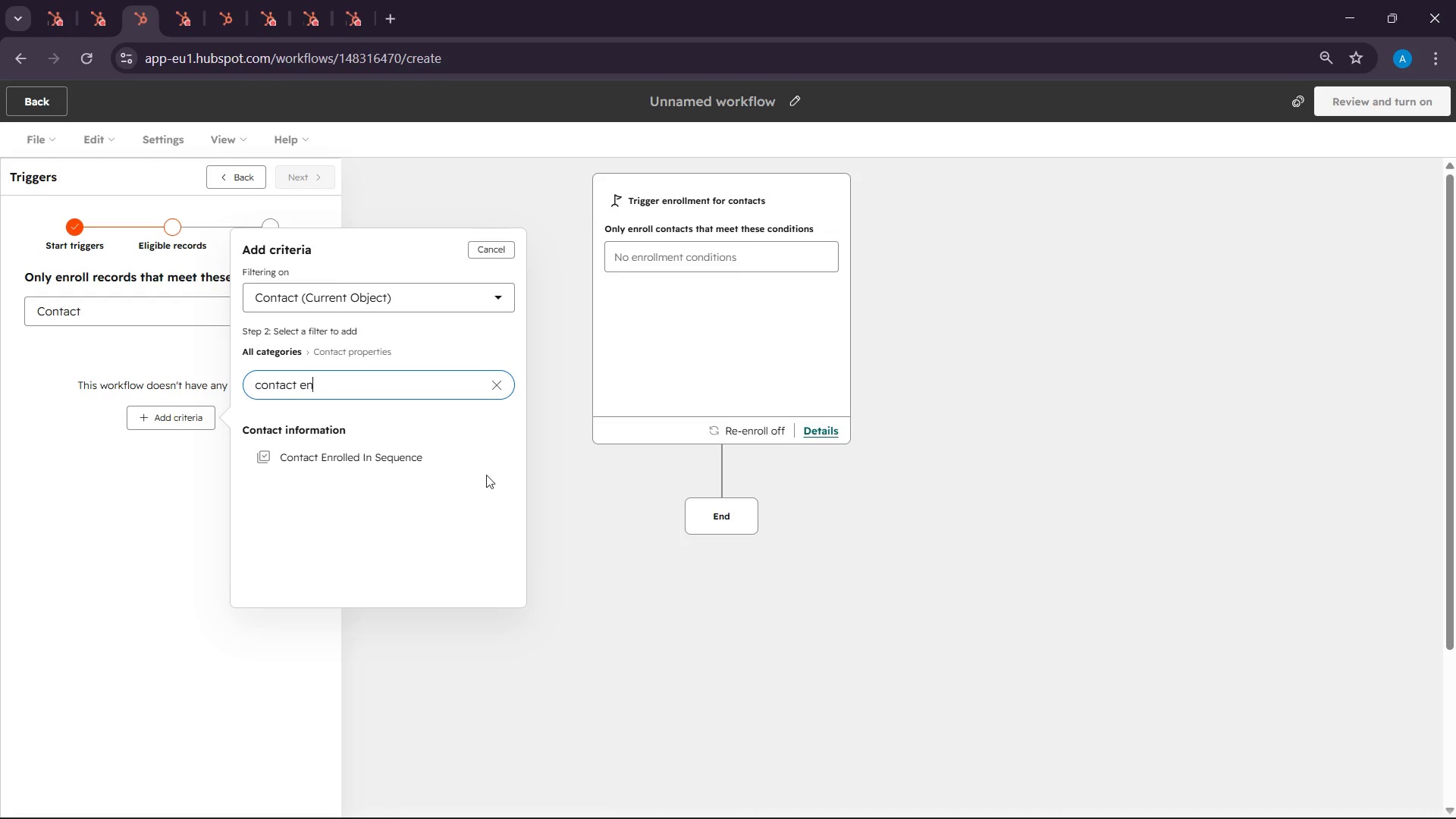 
left_click([366, 457])
 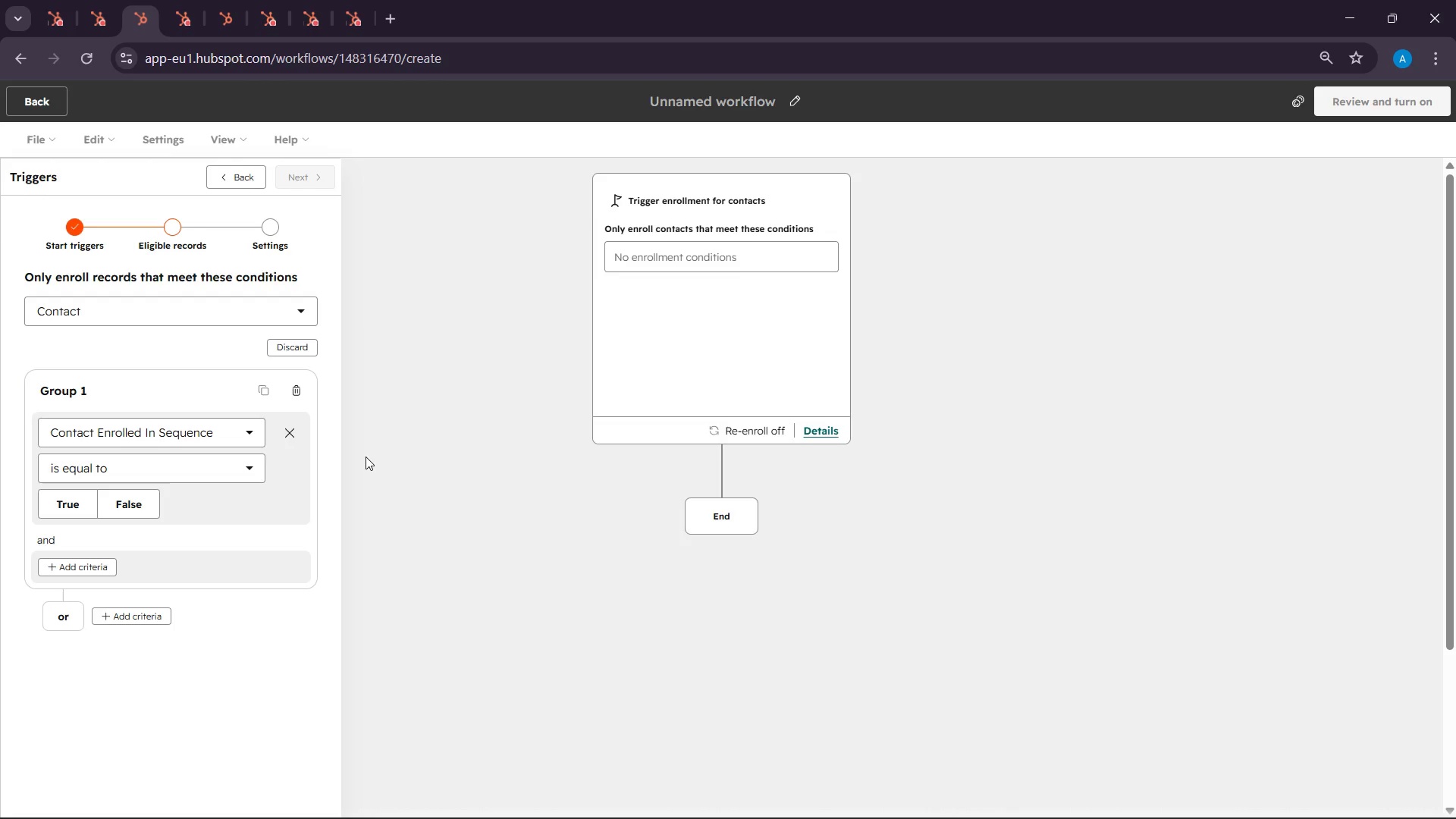 
wait(9.17)
 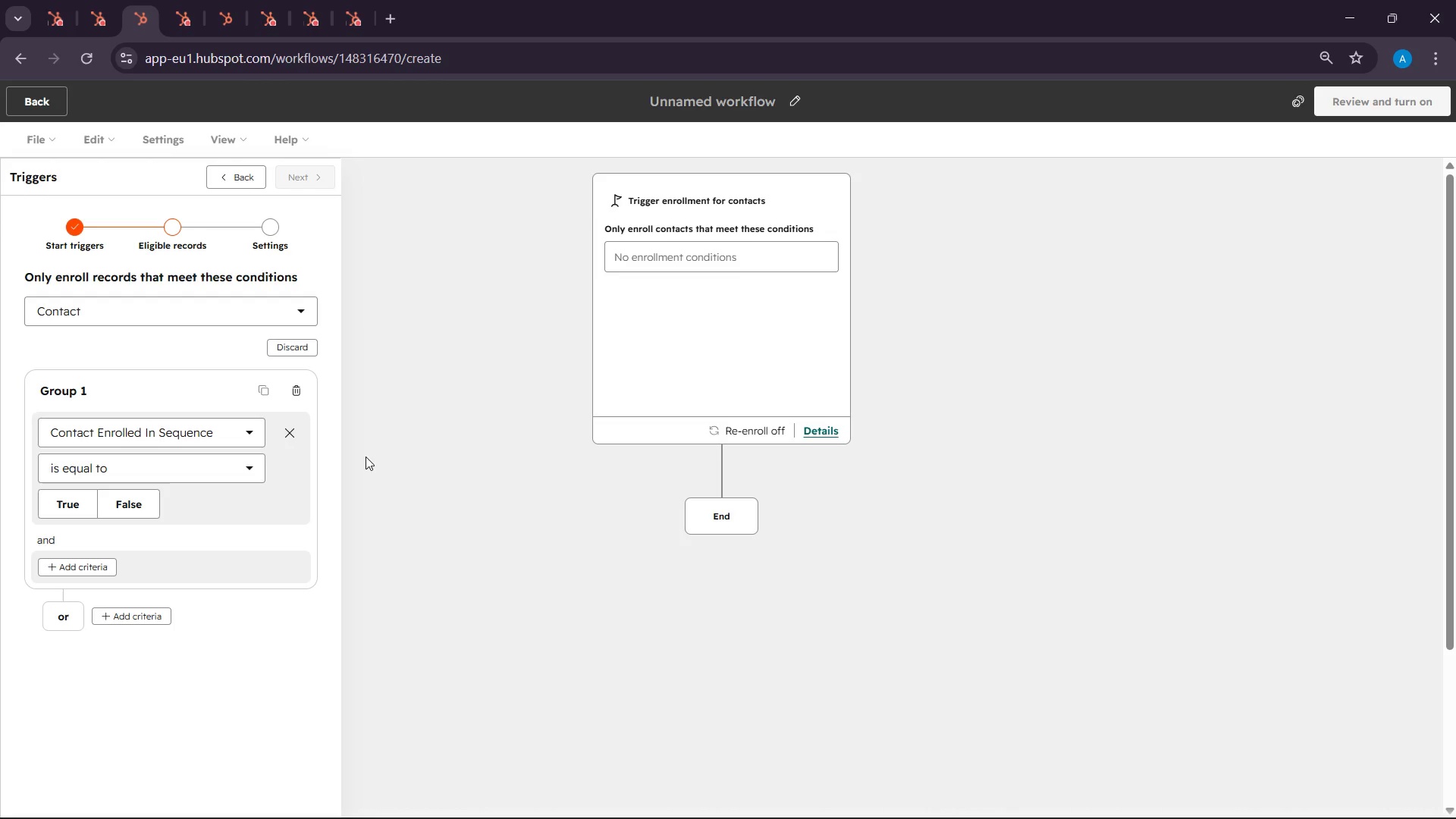 
left_click([189, 477])
 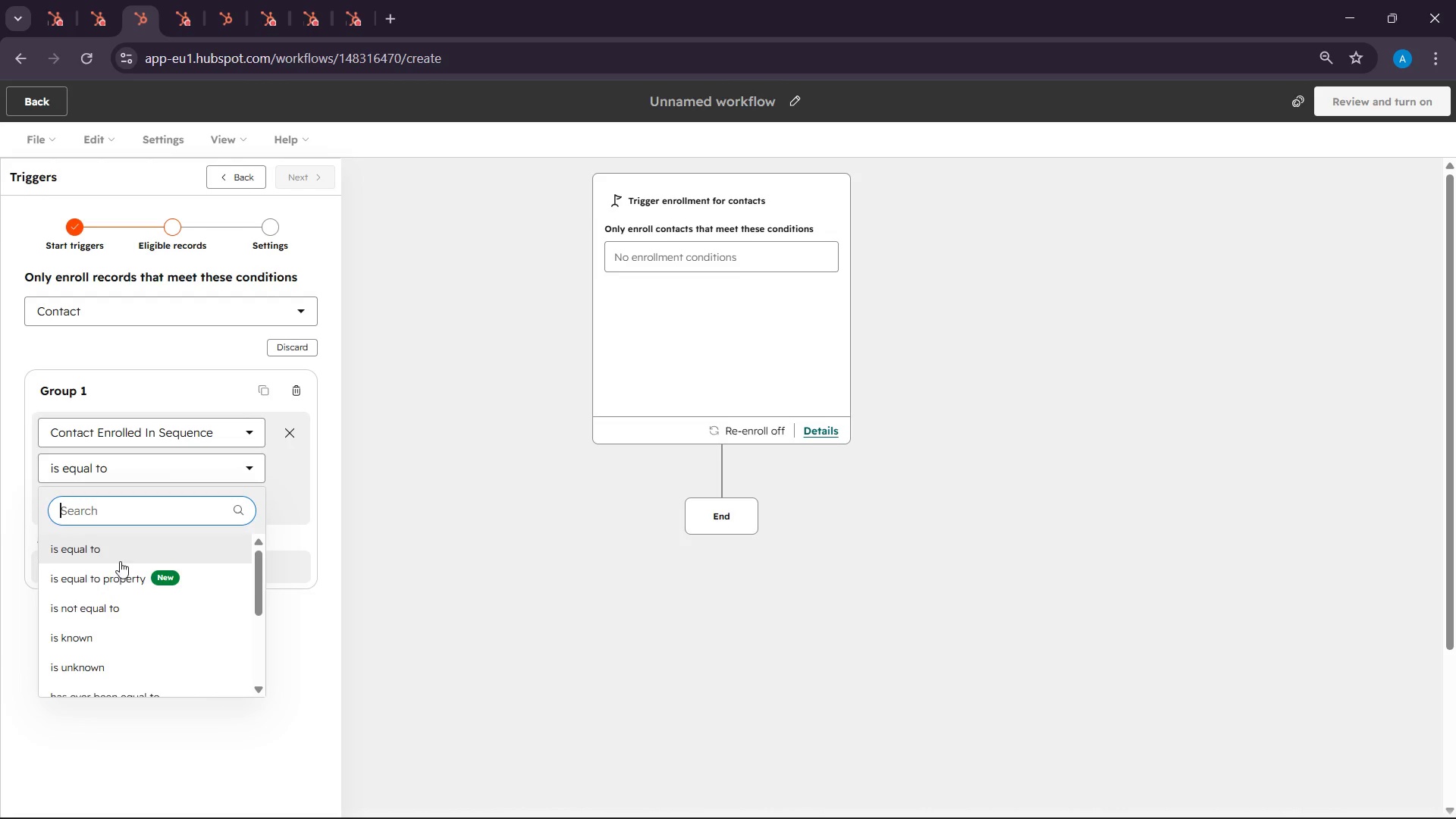 
wait(7.41)
 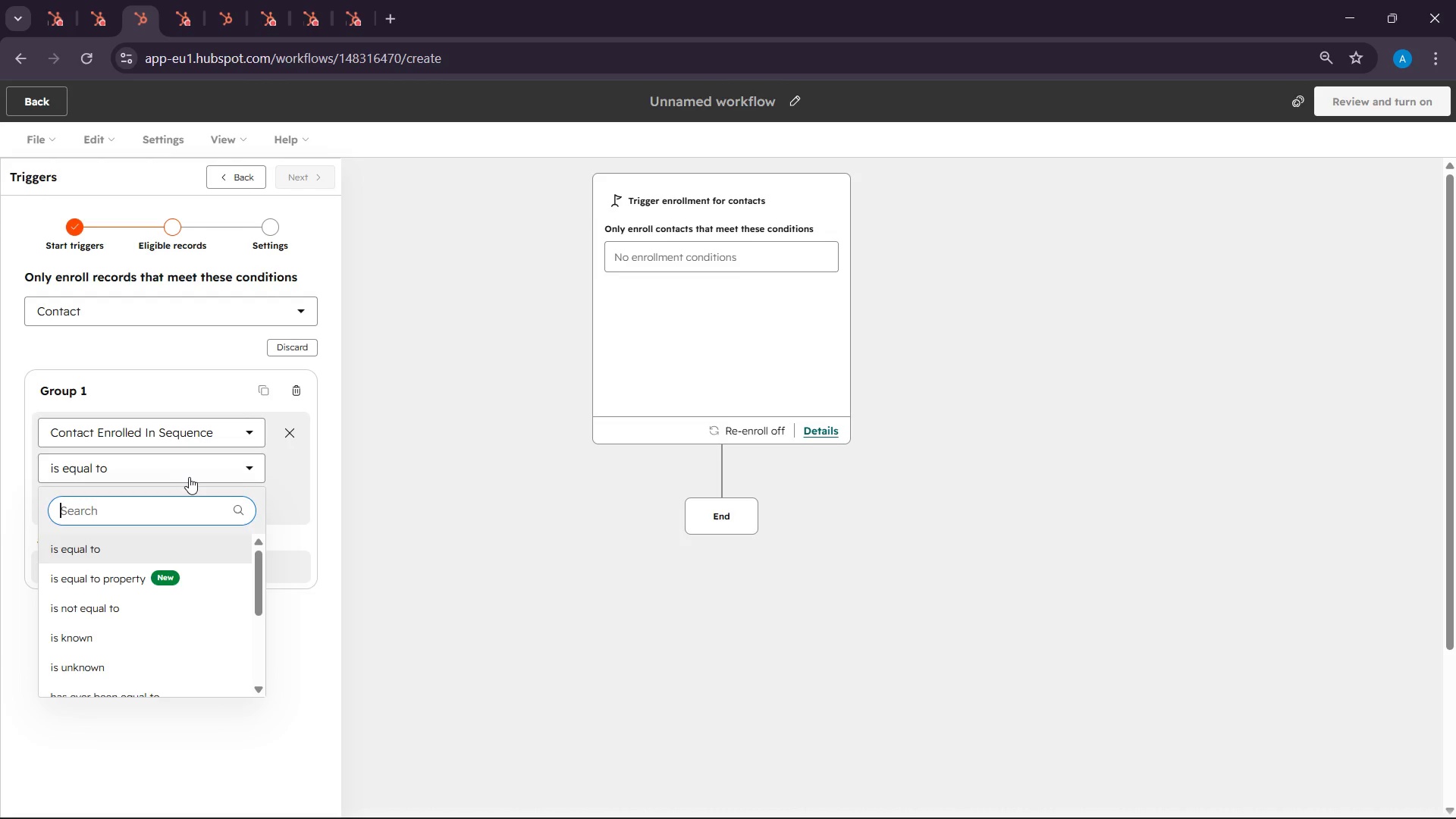 
scroll: coordinate [101, 643], scroll_direction: down, amount: 2.0
 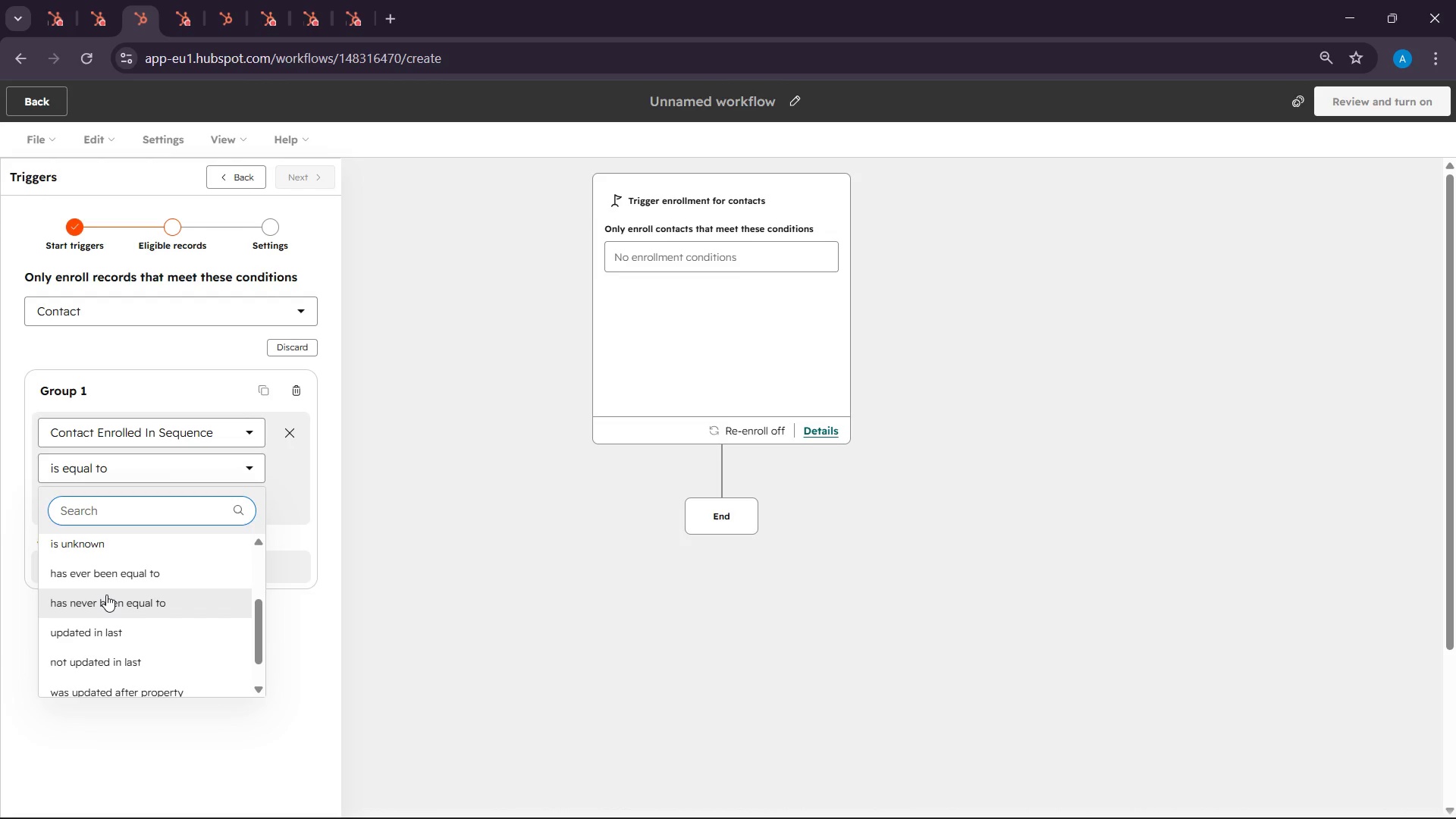 
scroll: coordinate [108, 608], scroll_direction: none, amount: 0.0
 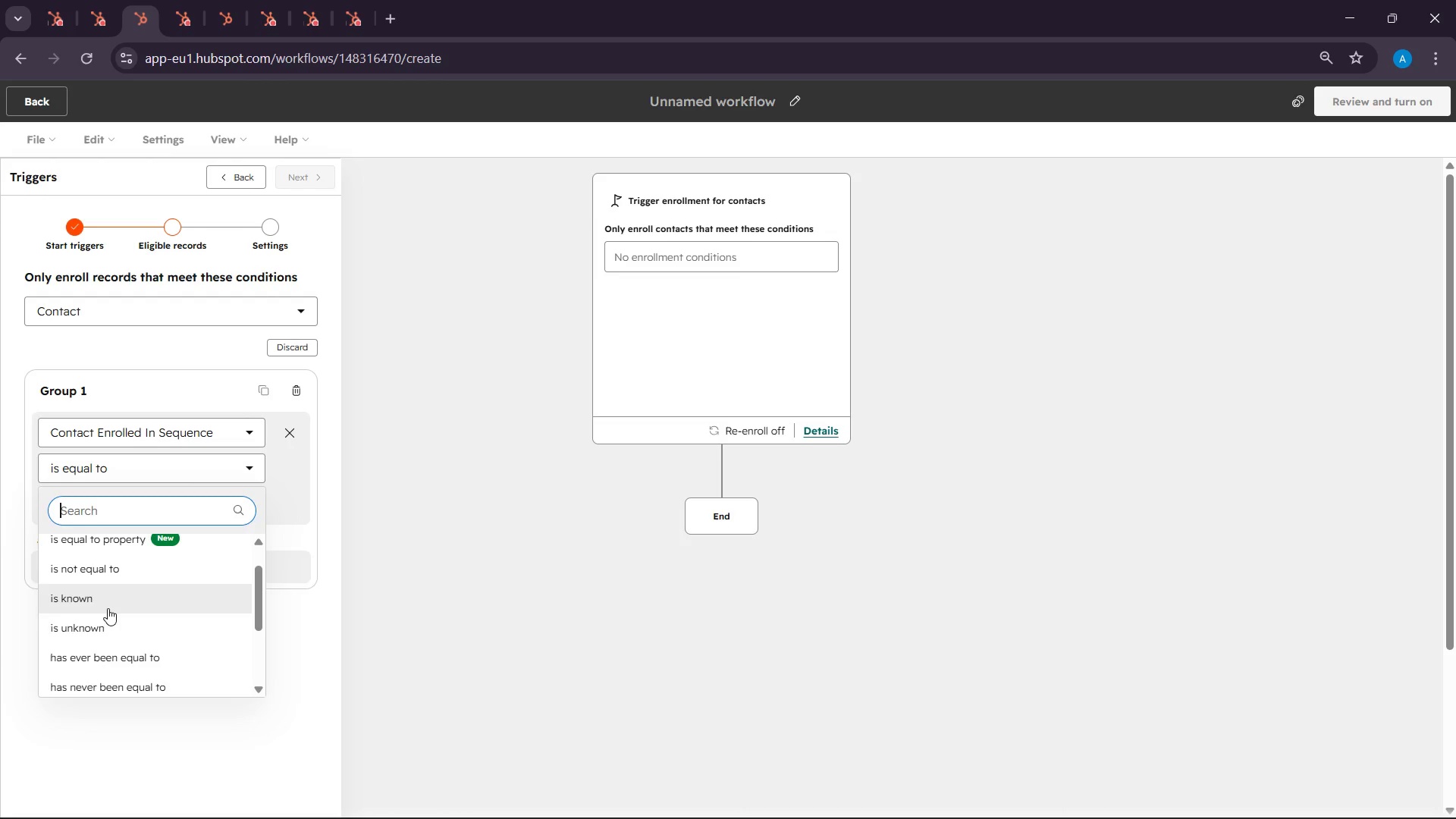 
scroll: coordinate [108, 608], scroll_direction: down, amount: 2.0
 